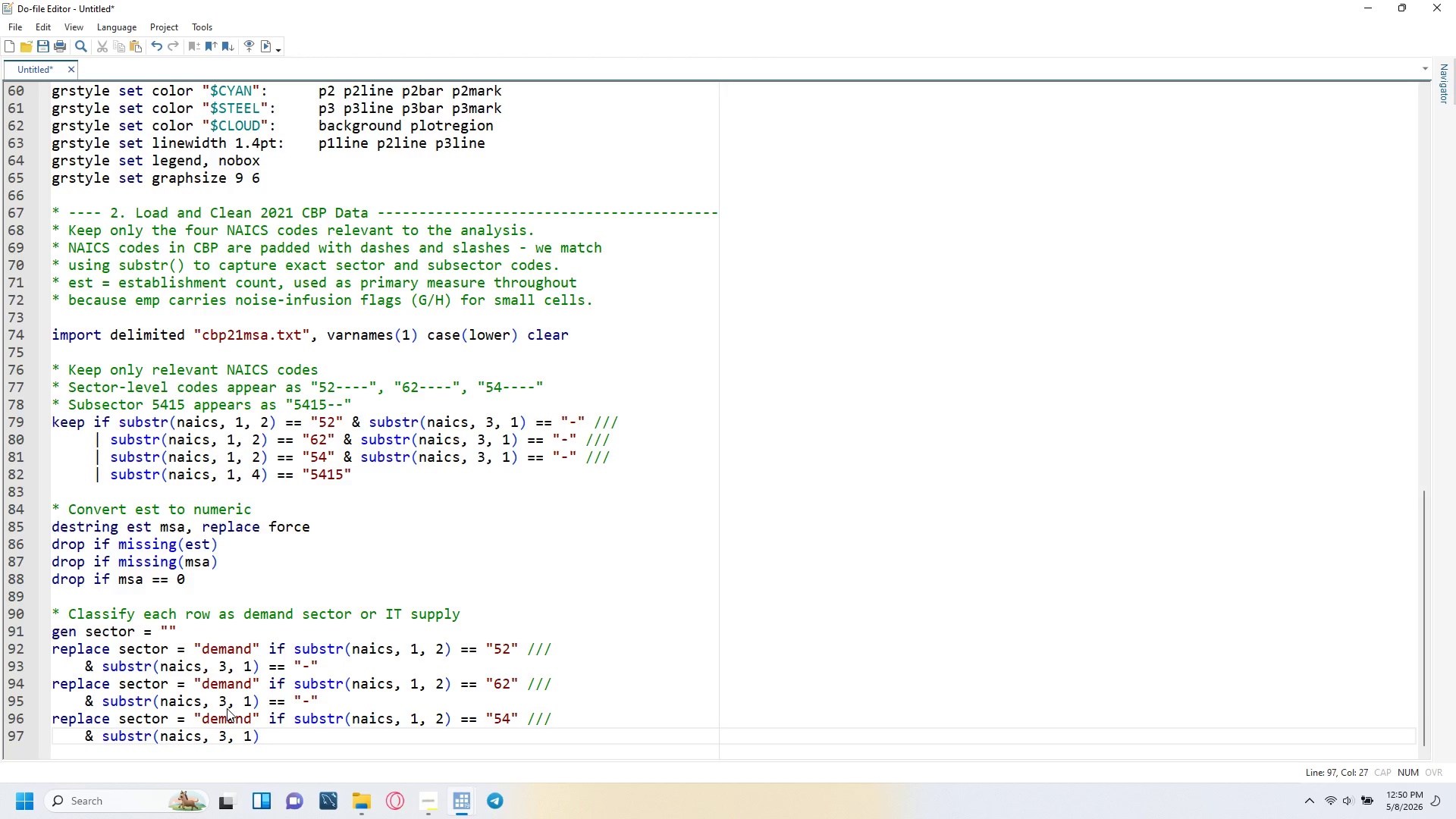 
key(Equal)
 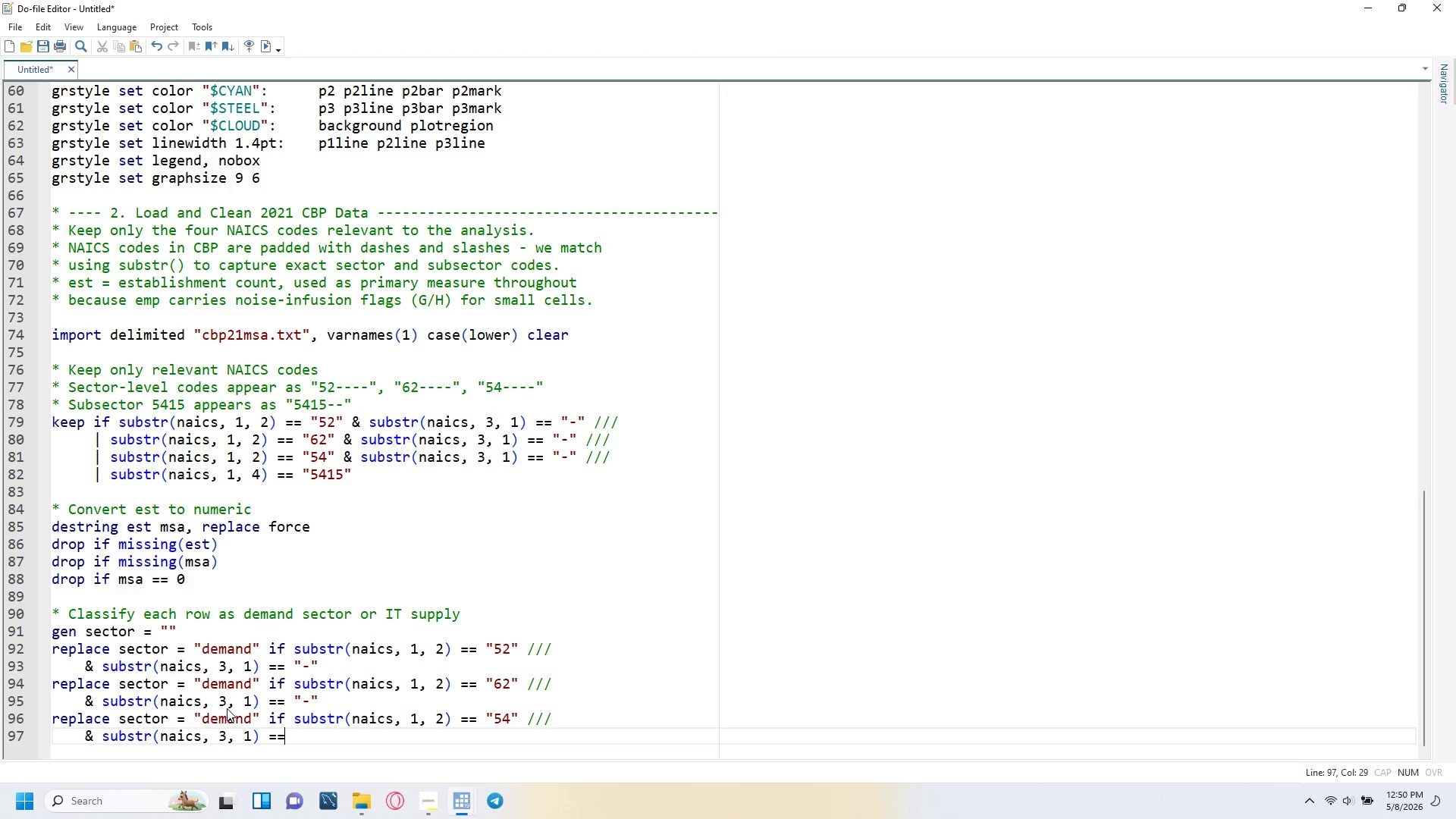 
key(Equal)
 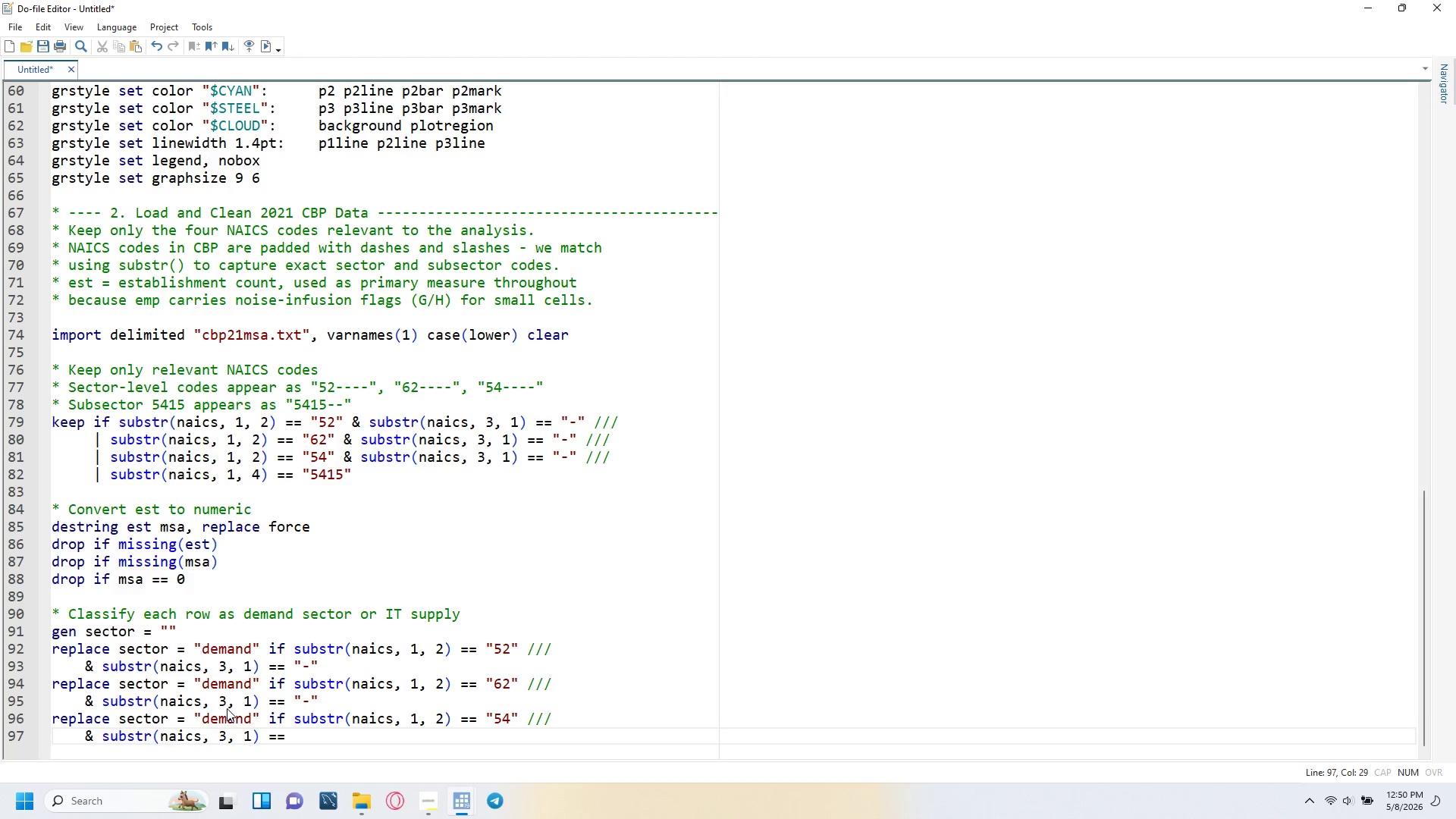 
key(Space)
 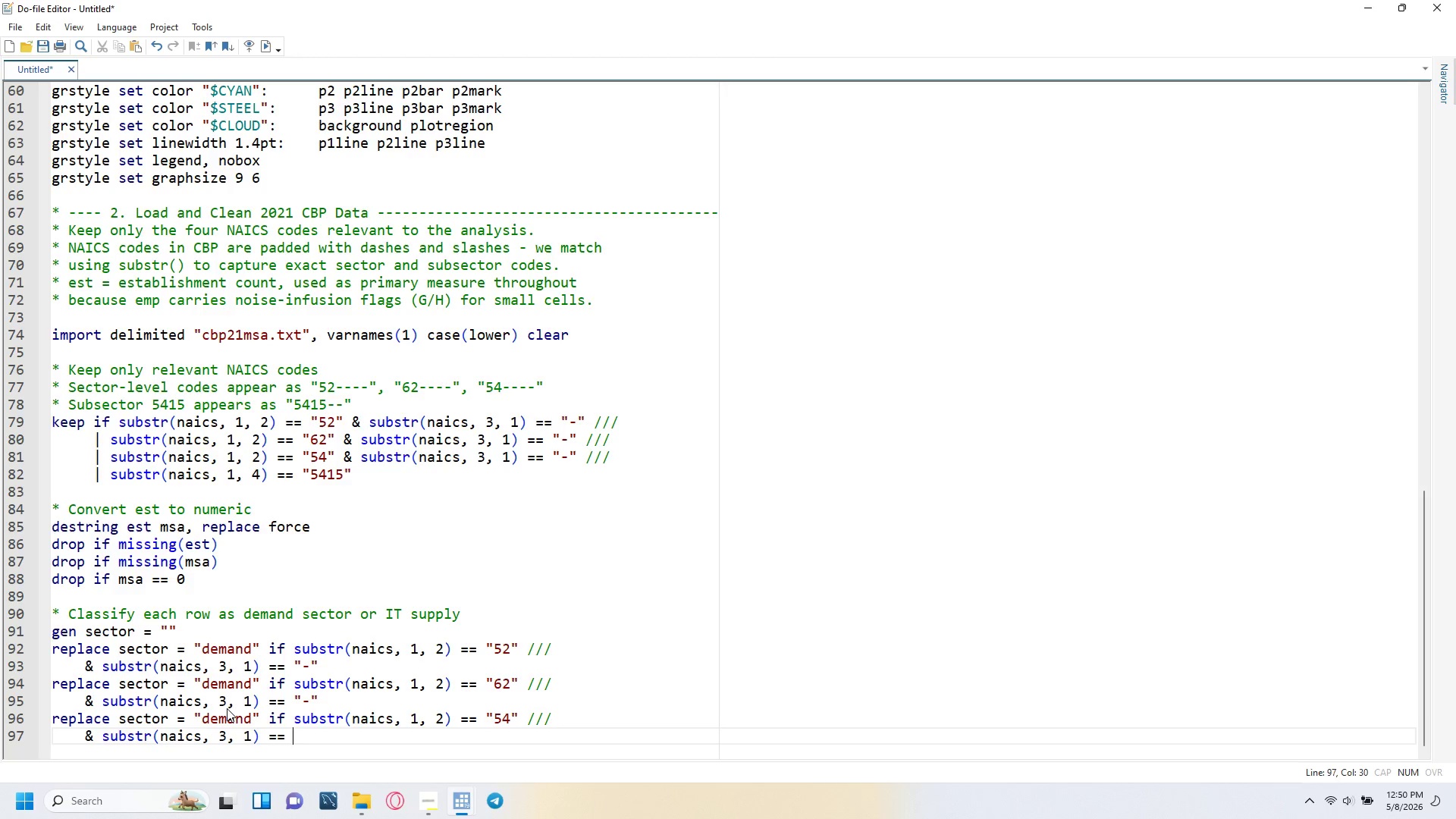 
key(Quote)
 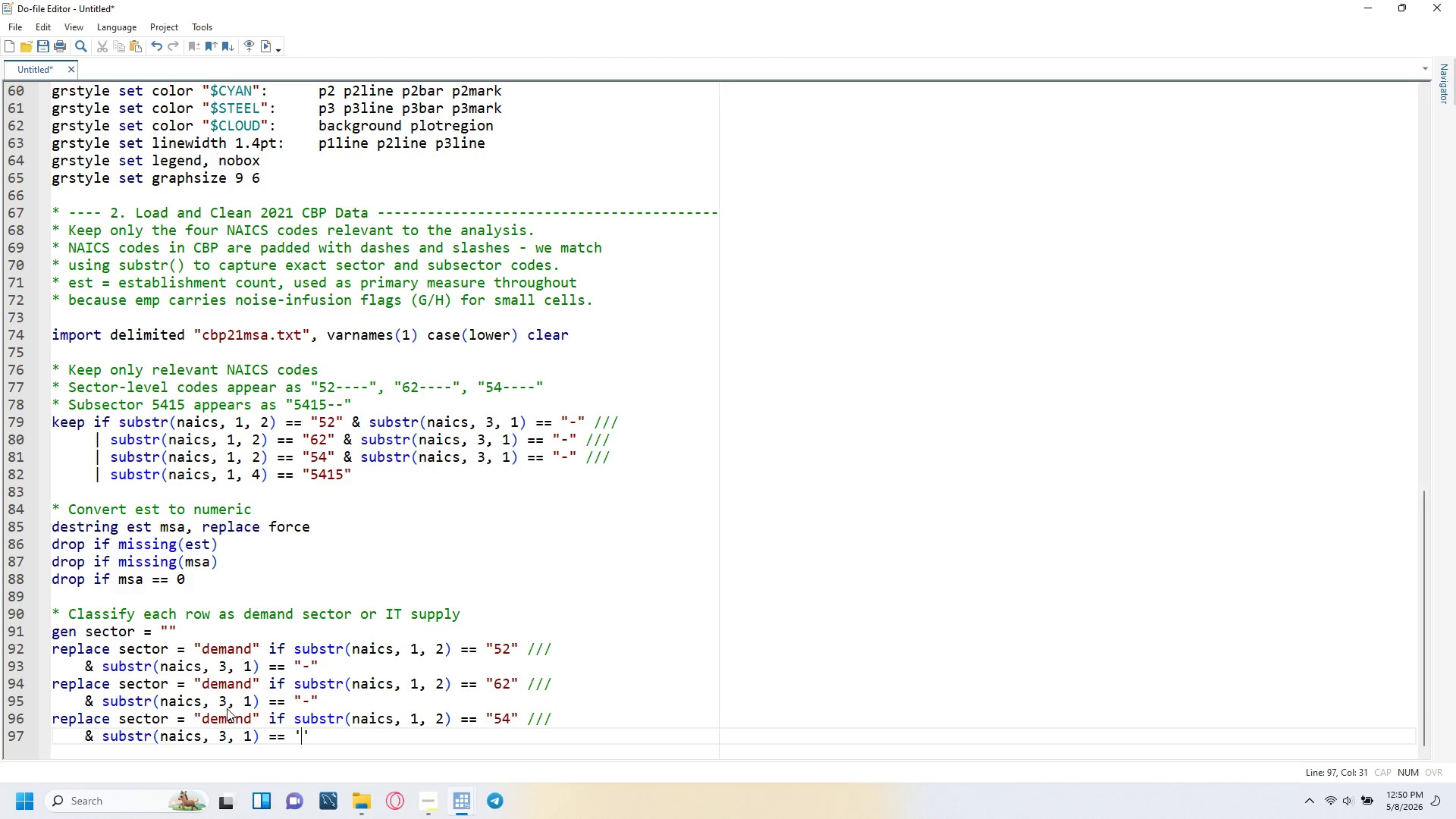 
key(Minus)
 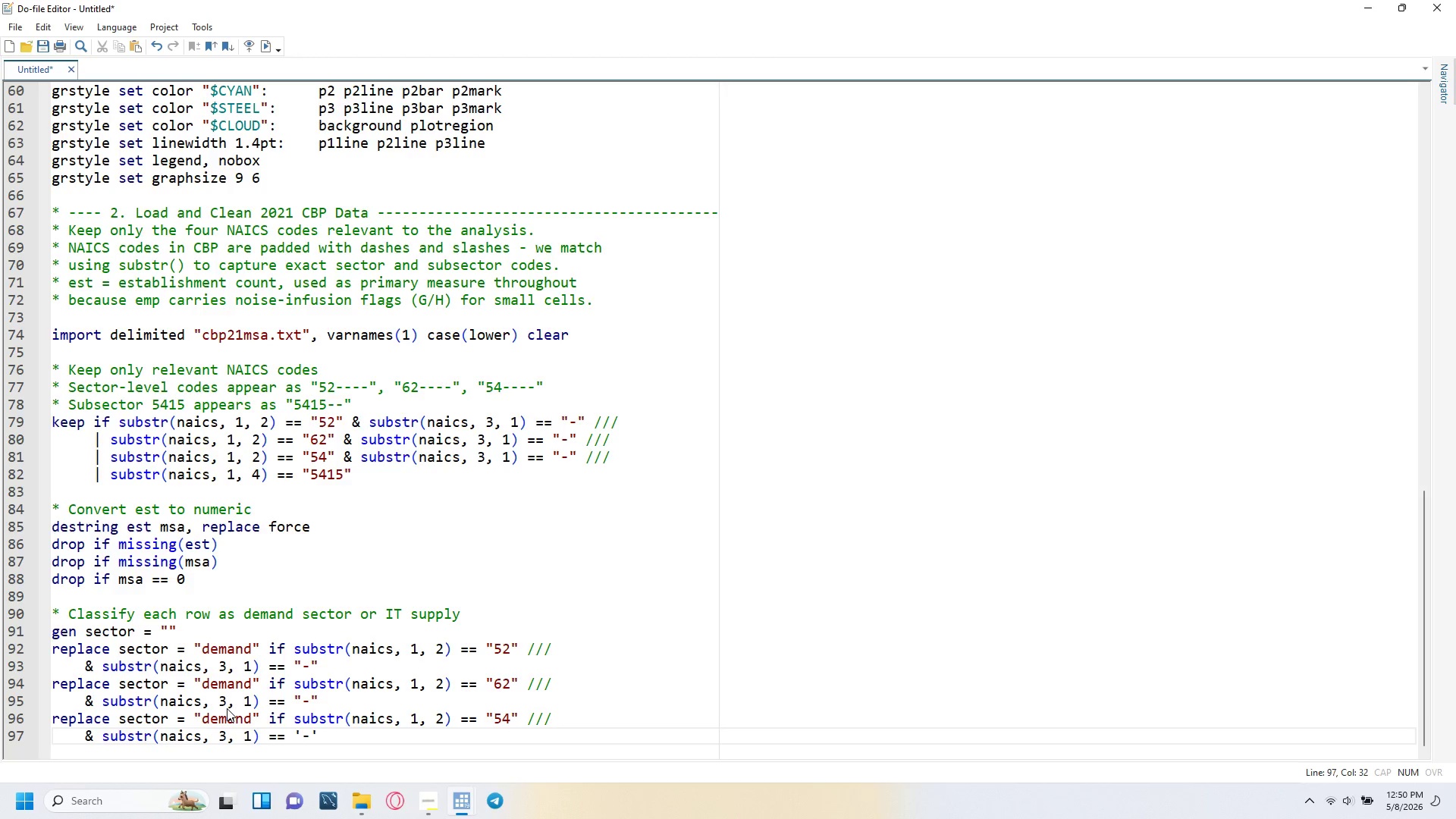 
key(ArrowRight)
 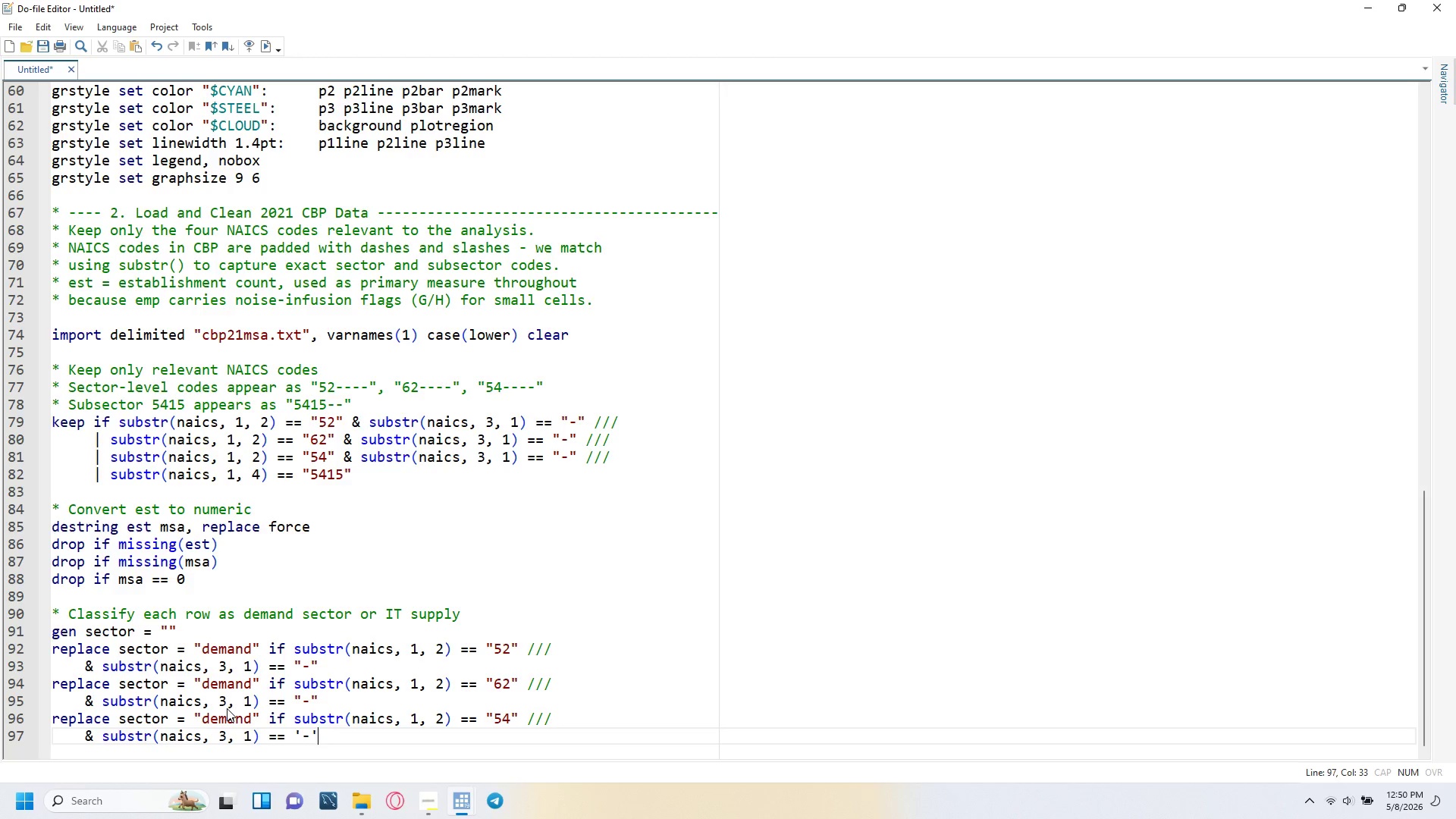 
key(Enter)
 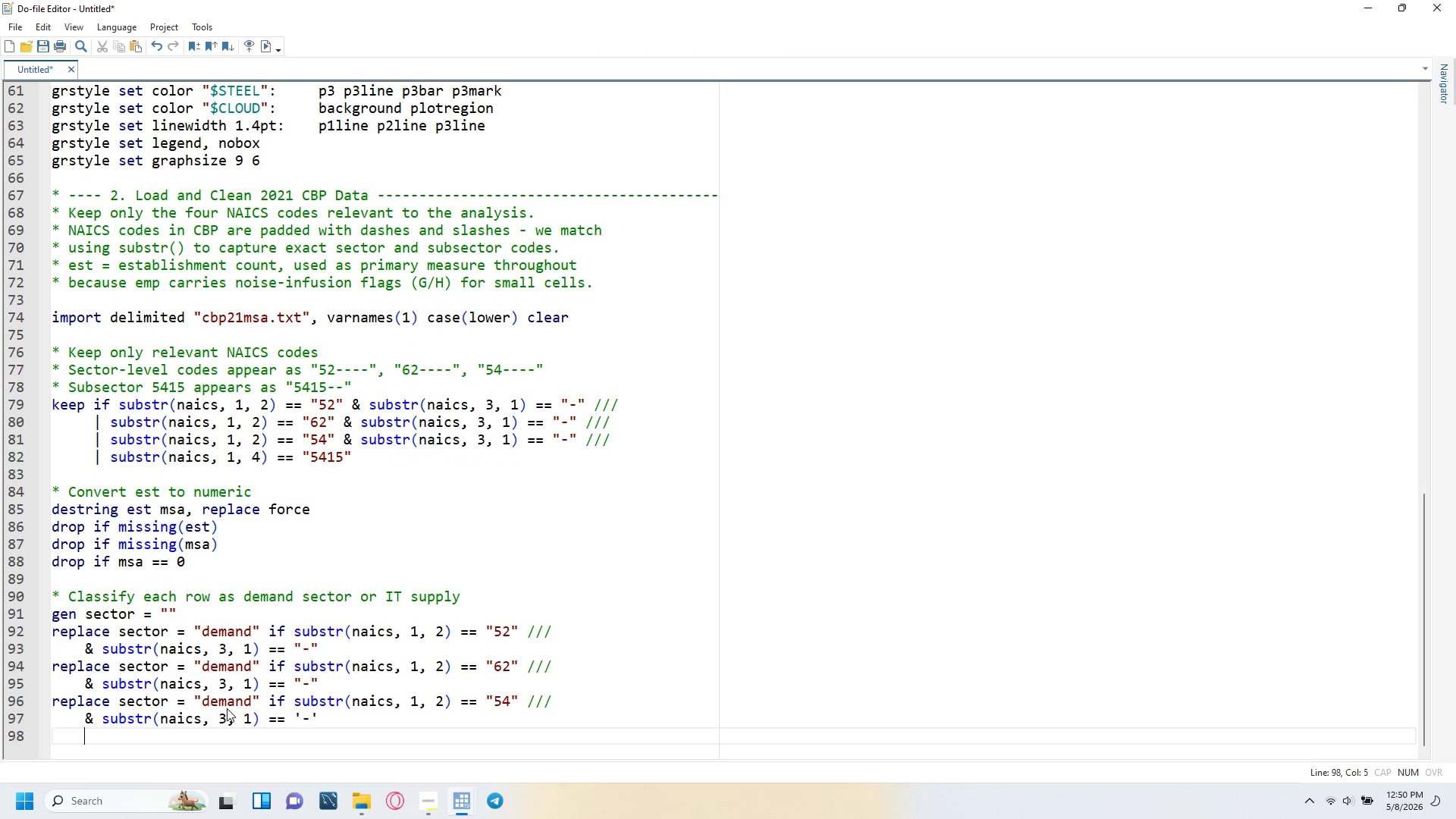 
key(Backspace)
type(replace sector = ')
key(Backspace)
type("it)
 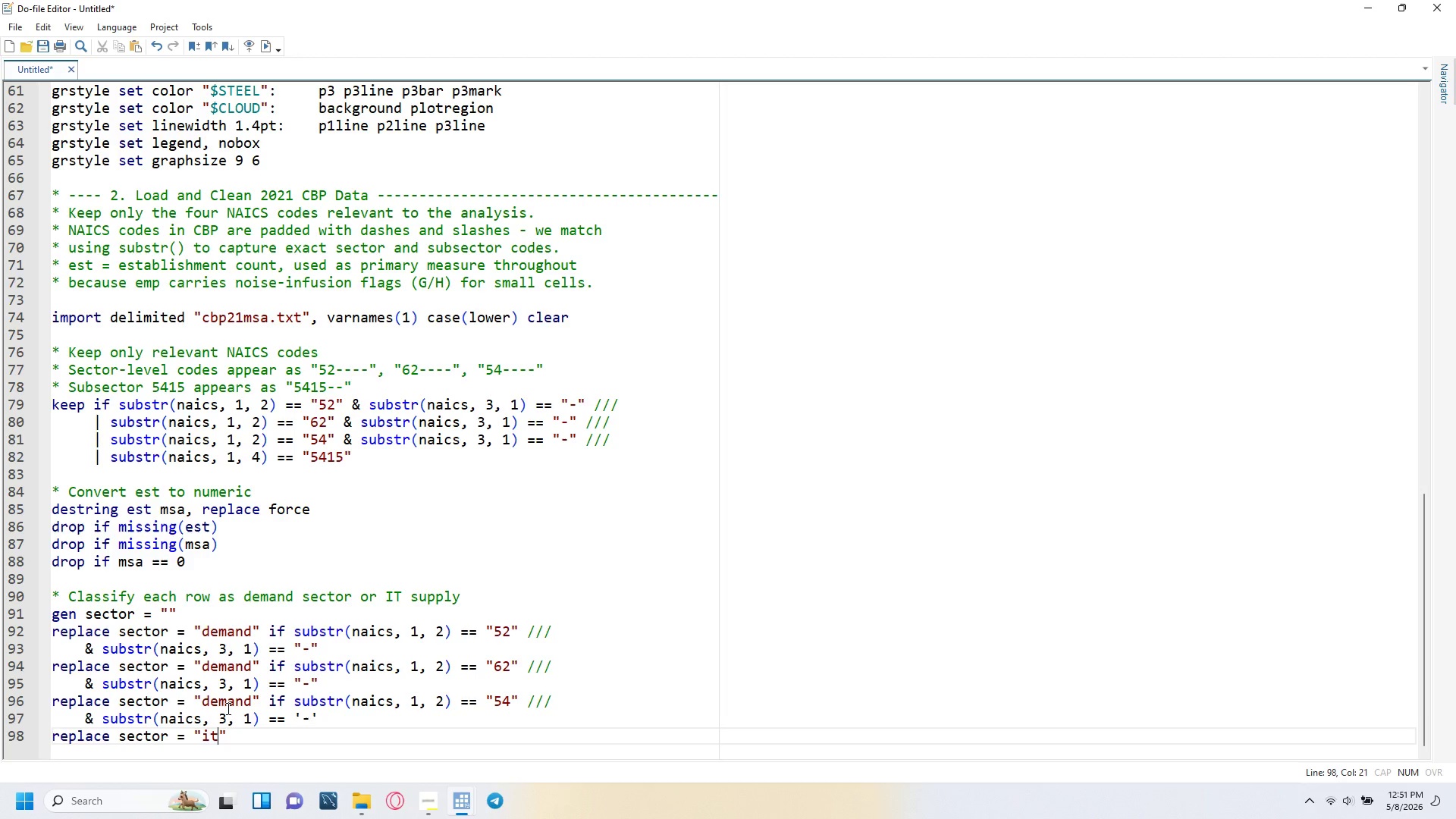 
key(ArrowRight)
 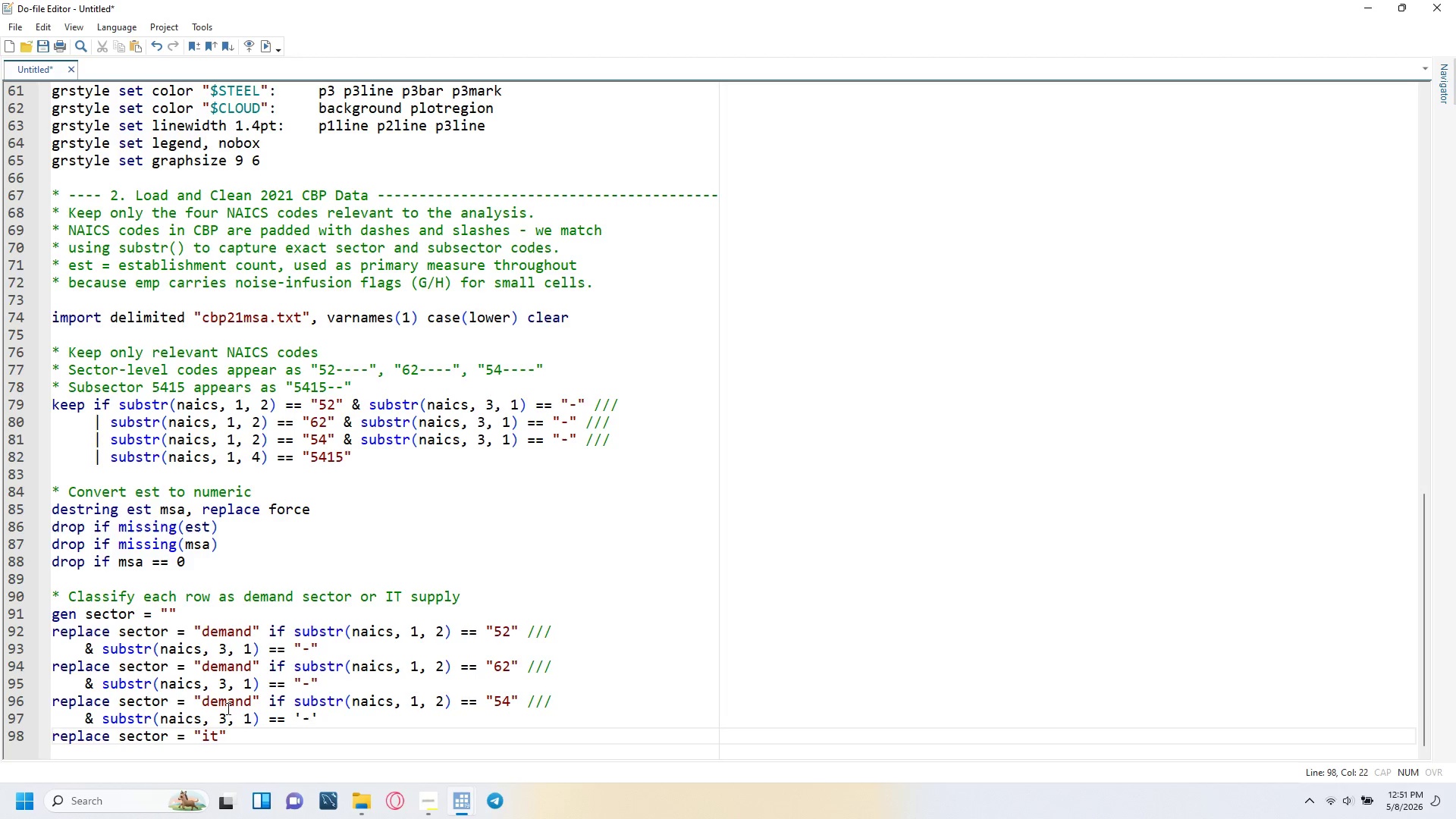 
key(Tab)
key(Tab)
key(Backspace)
type(  if substr(naics, 1, 4)
 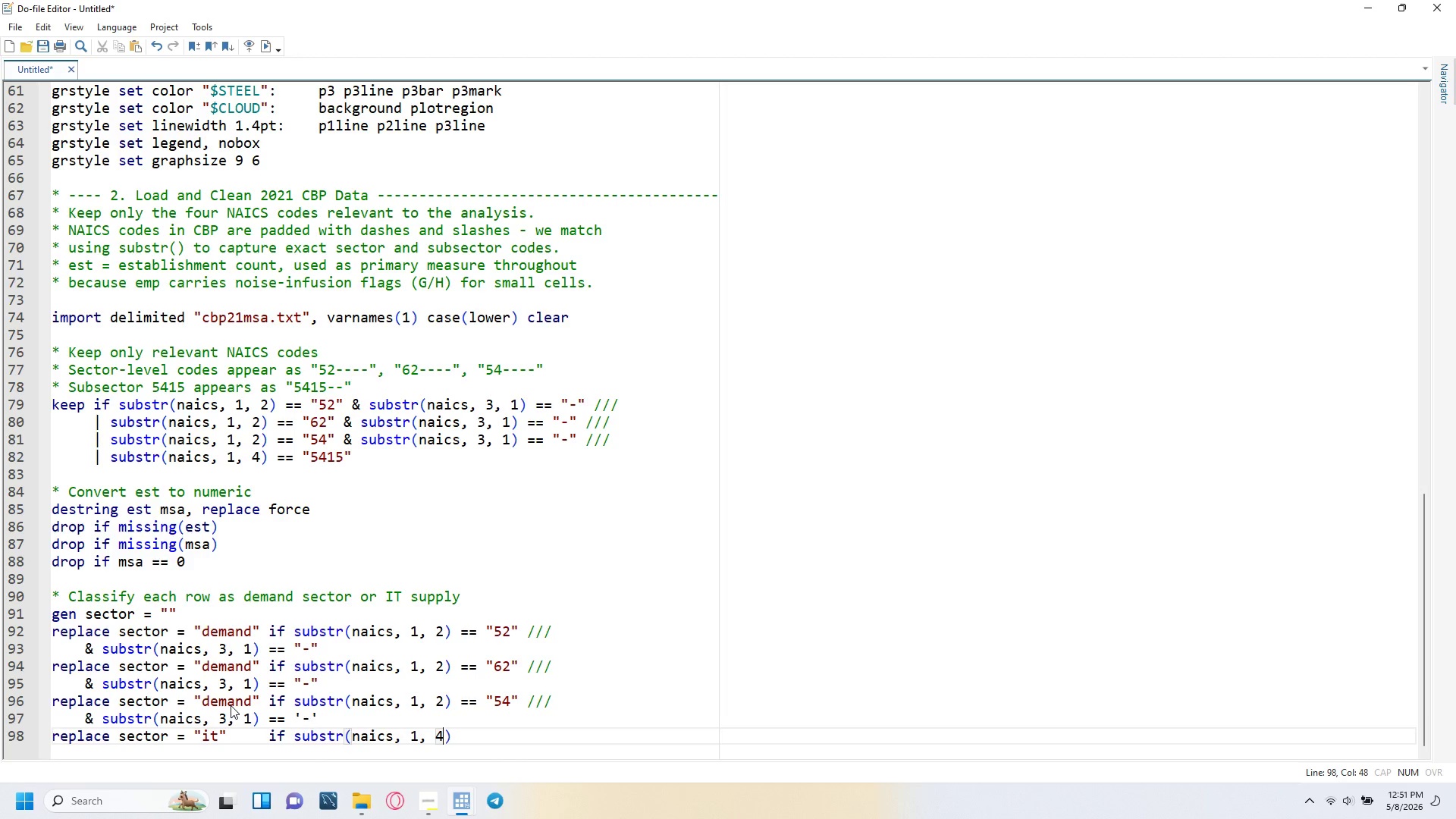 
key(ArrowRight)
 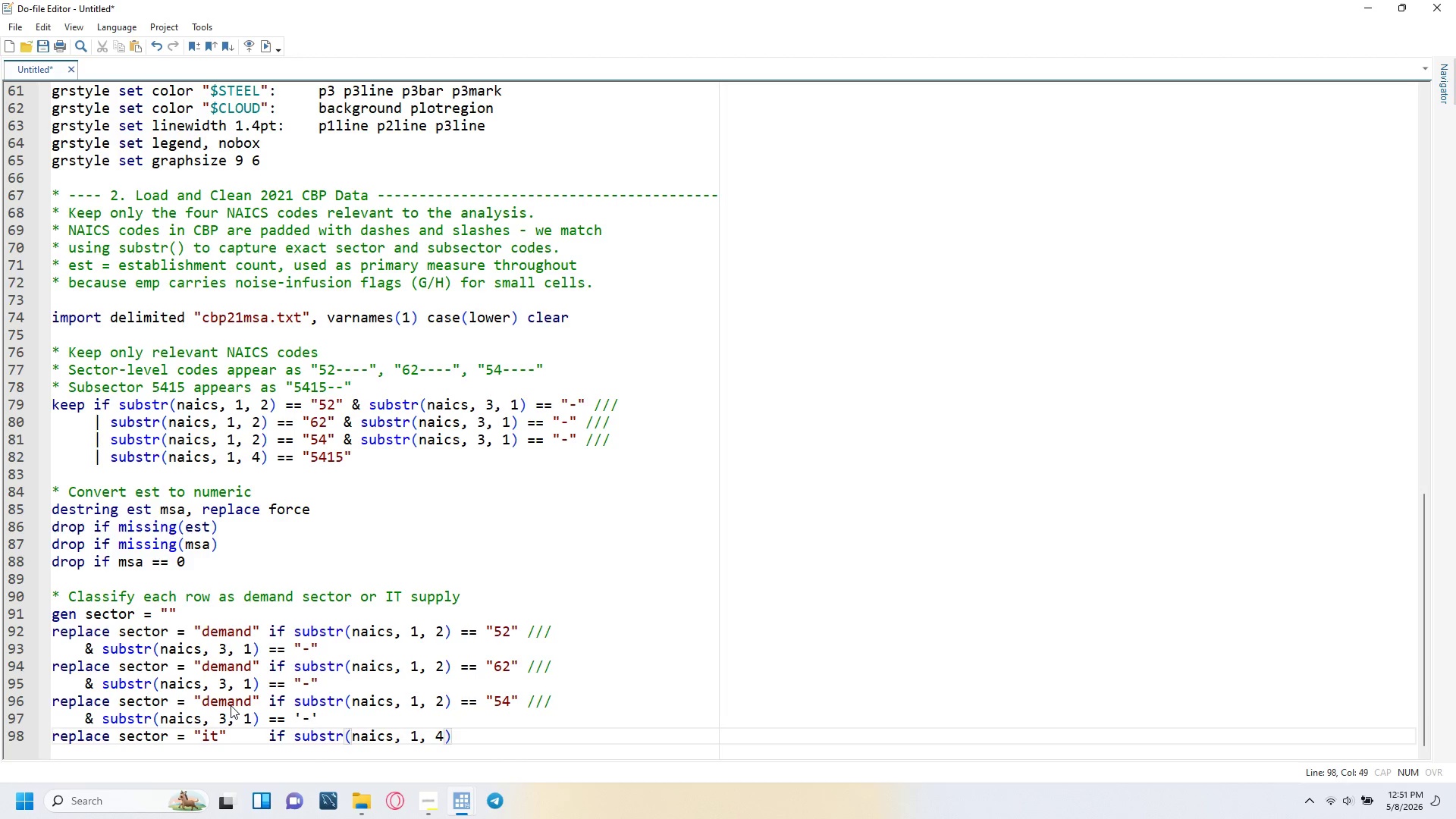 
type( == "5415)
 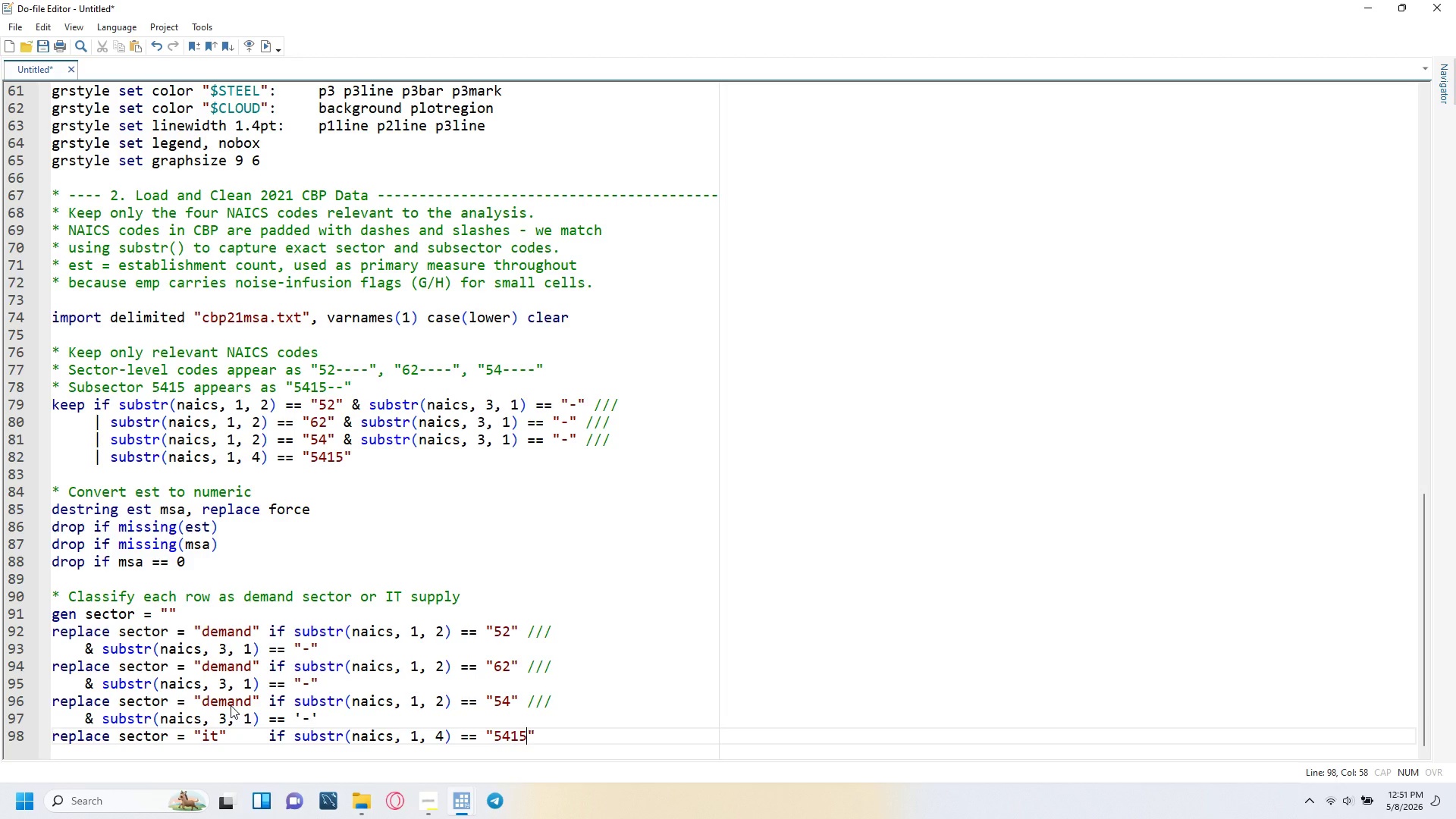 
key(ArrowRight)
 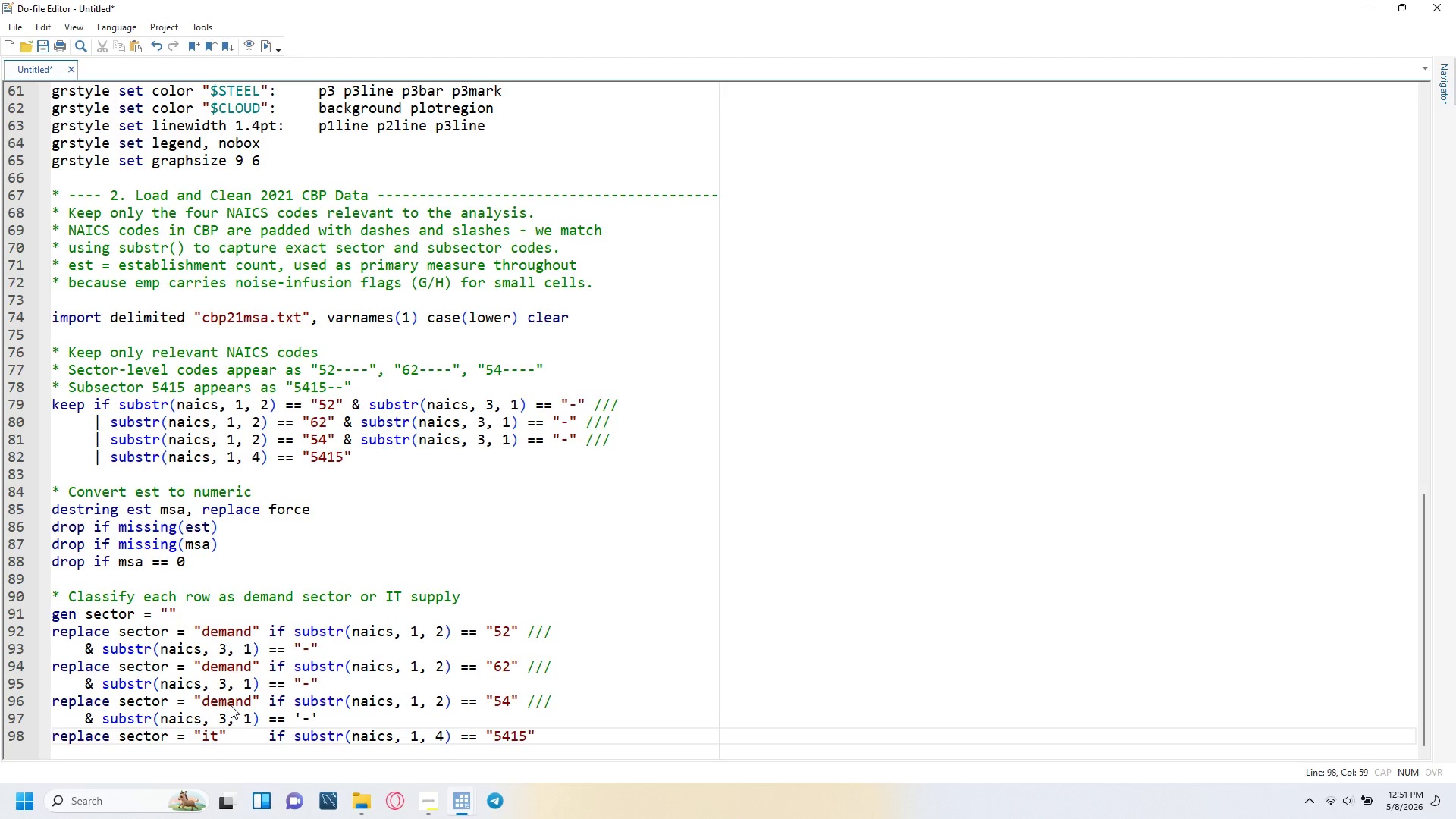 
key(Enter)
 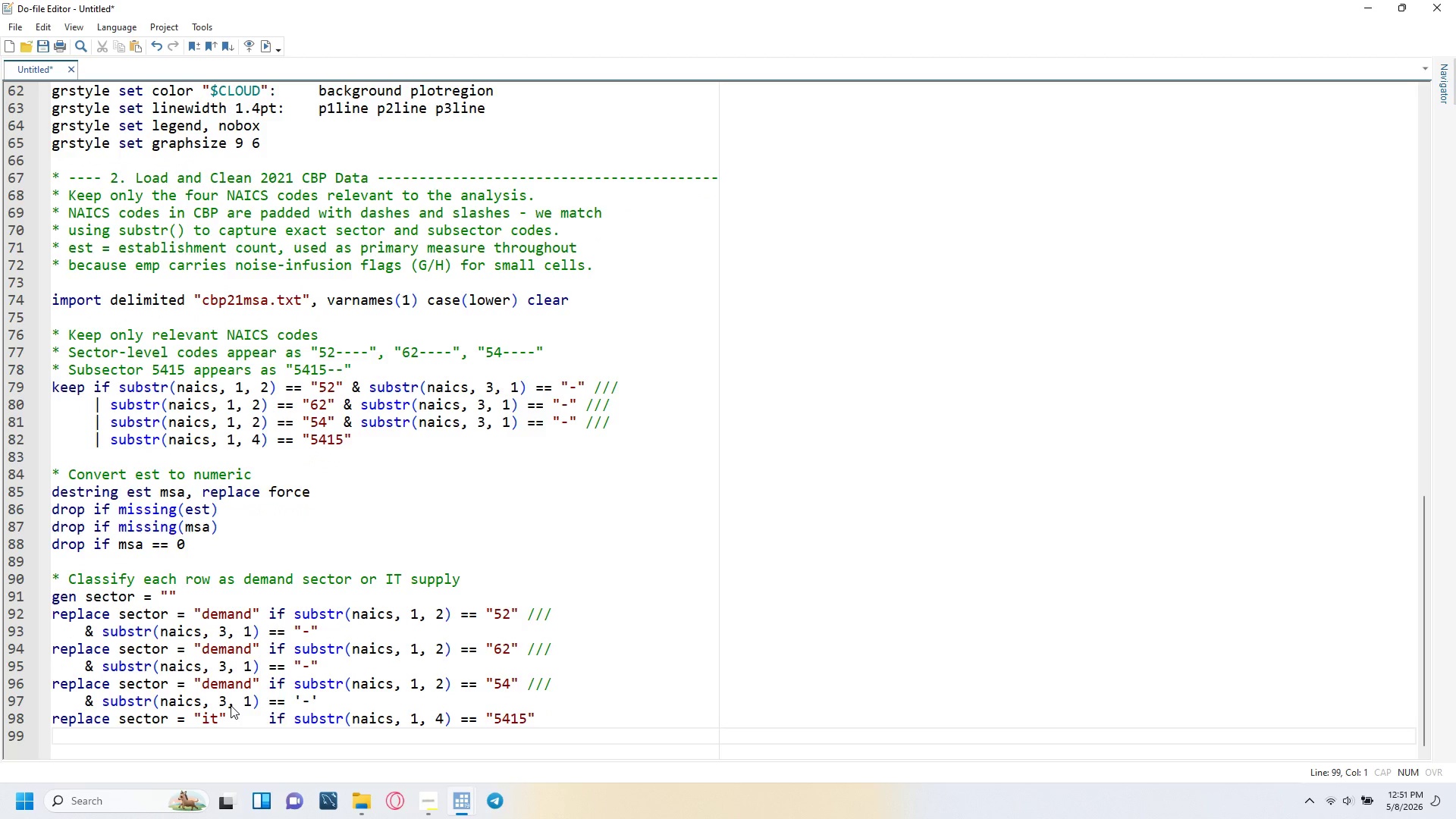 
key(Enter)
 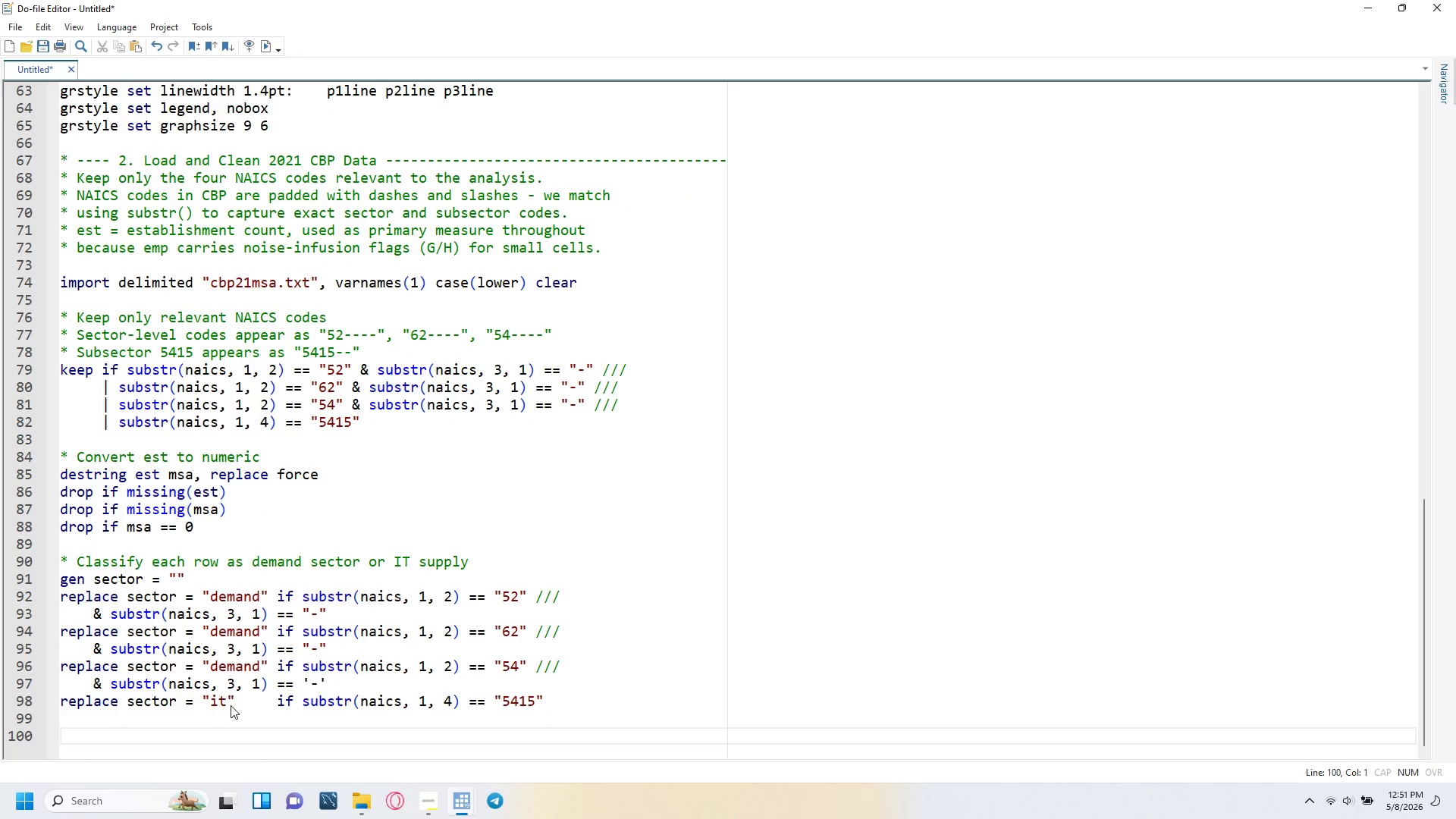 
type(deop)
key(Backspace)
key(Backspace)
key(Backspace)
type(rrop)
key(Backspace)
key(Backspace)
key(Backspace)
type(op if missing(sector)
 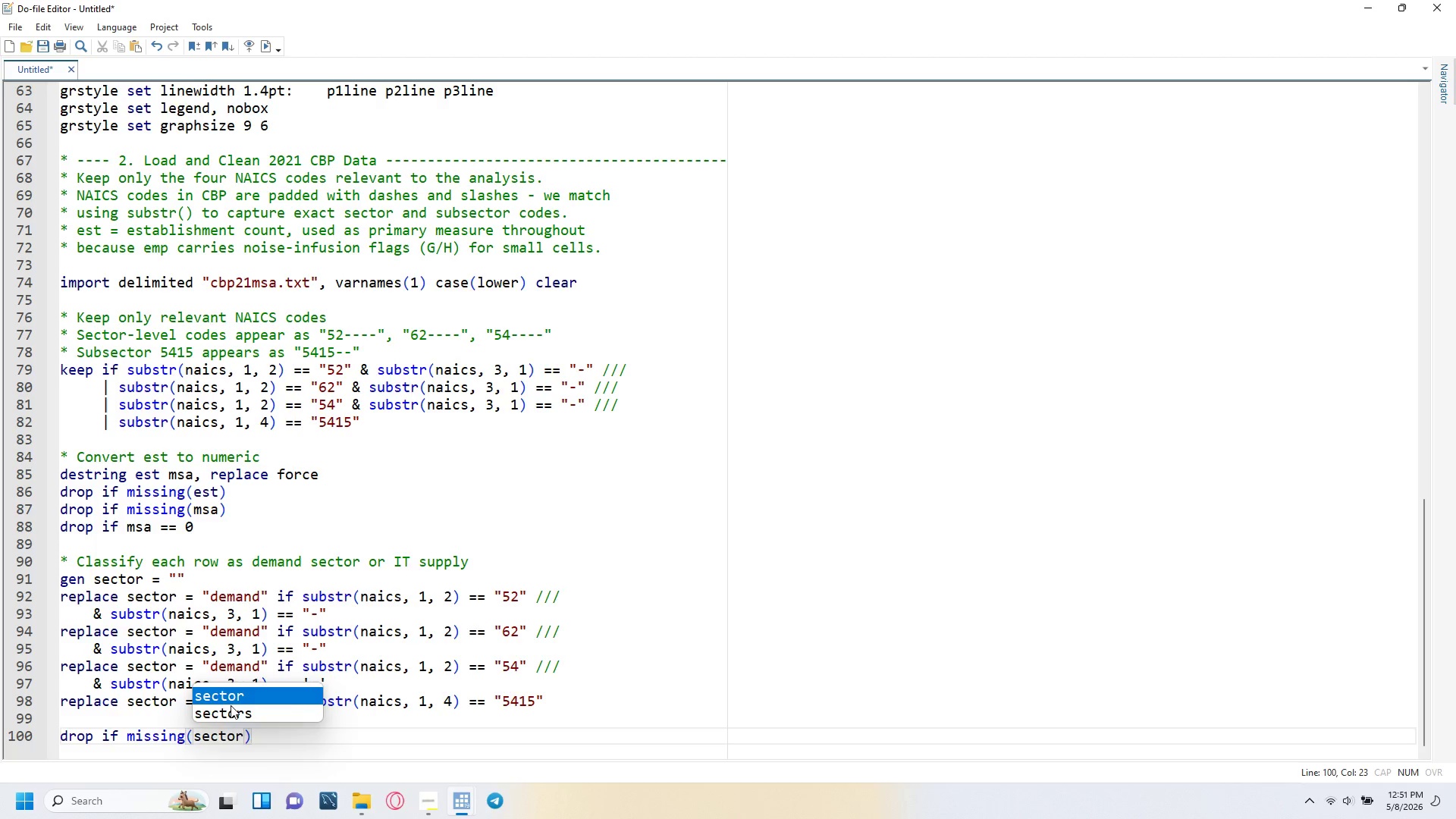 
key(ArrowRight)
 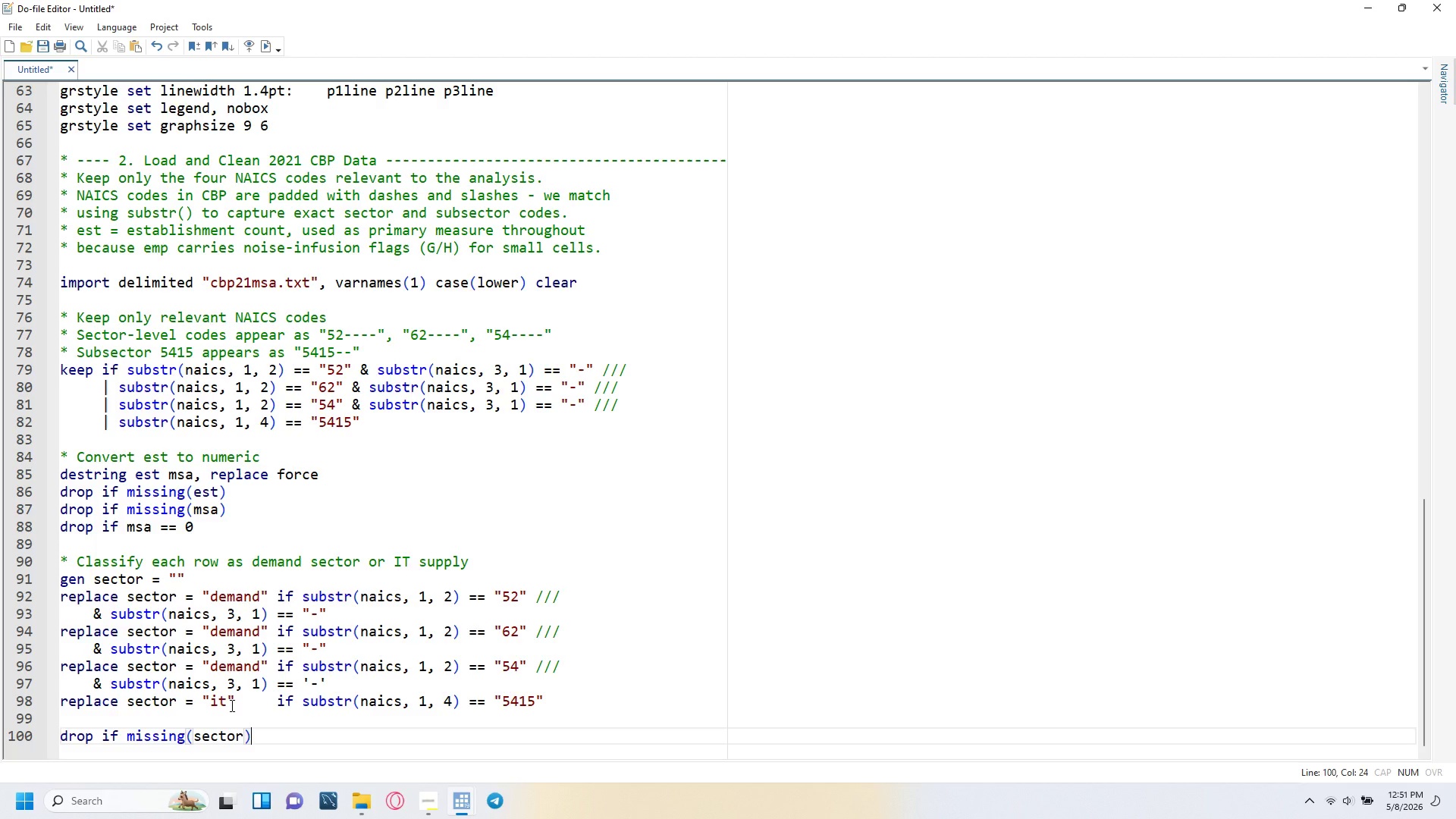 
key(Enter)
 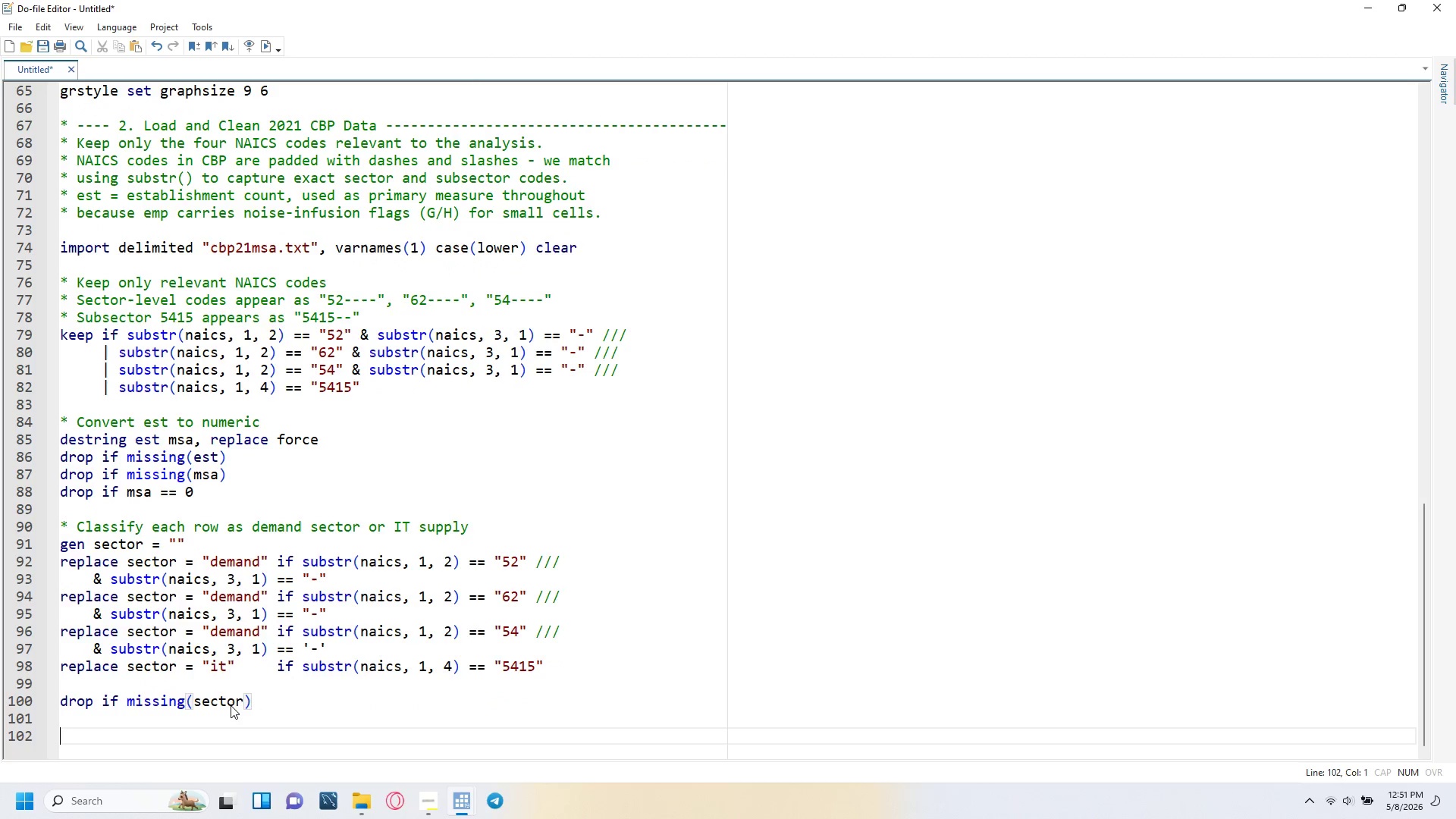 
key(Enter)
 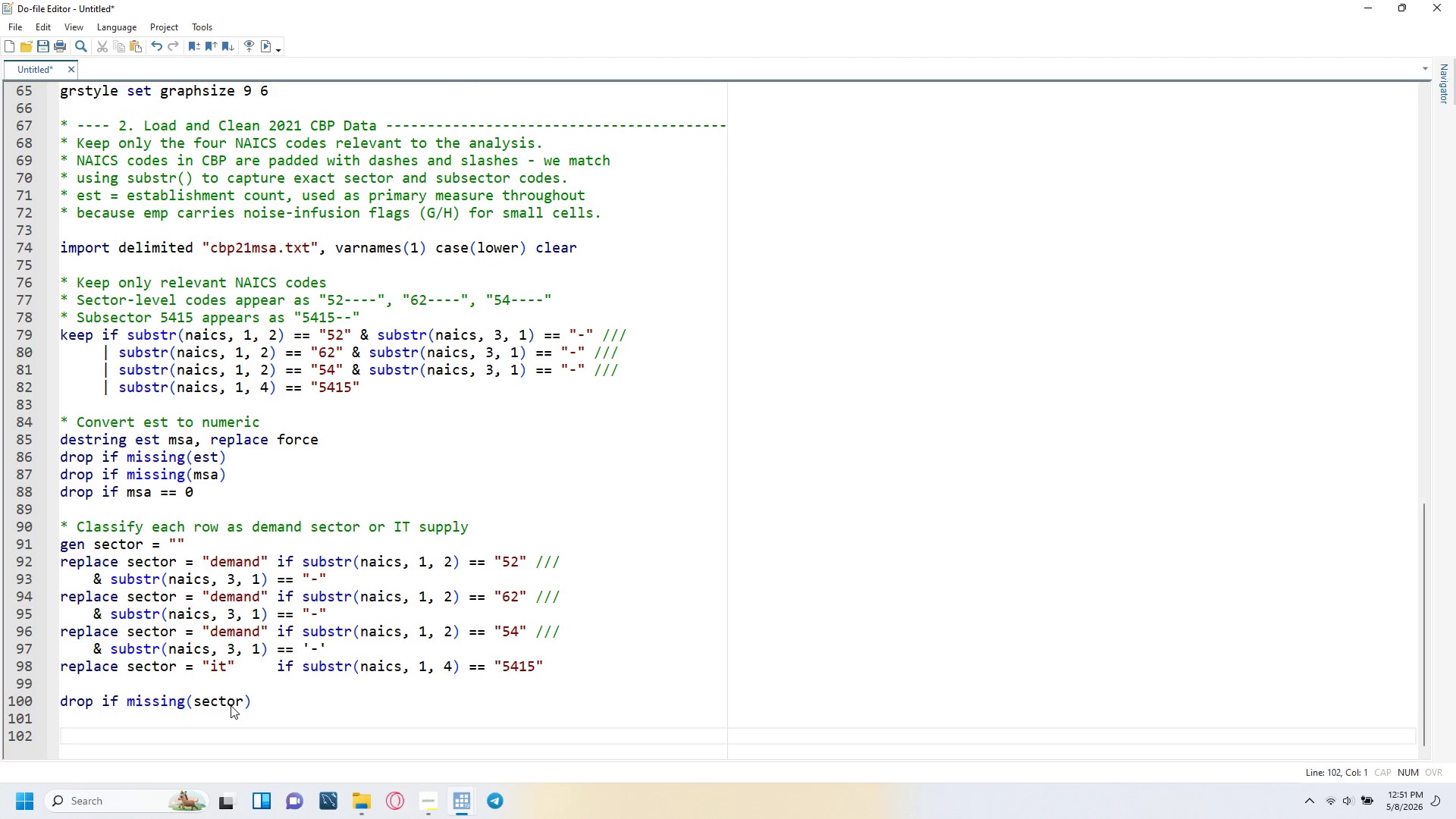 
type(* Collapse to one row per MSA per sector)
 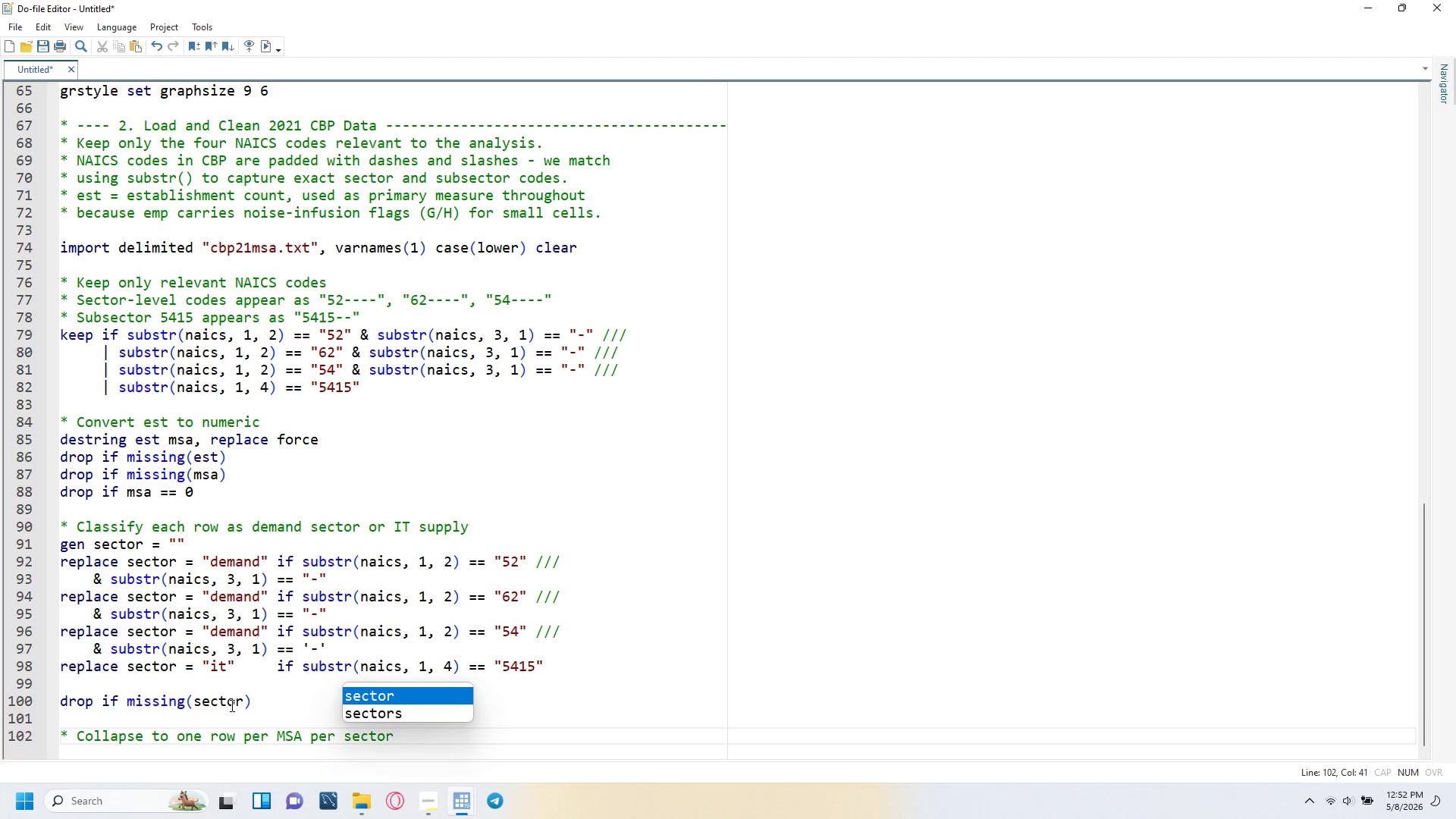 
key(Enter)
 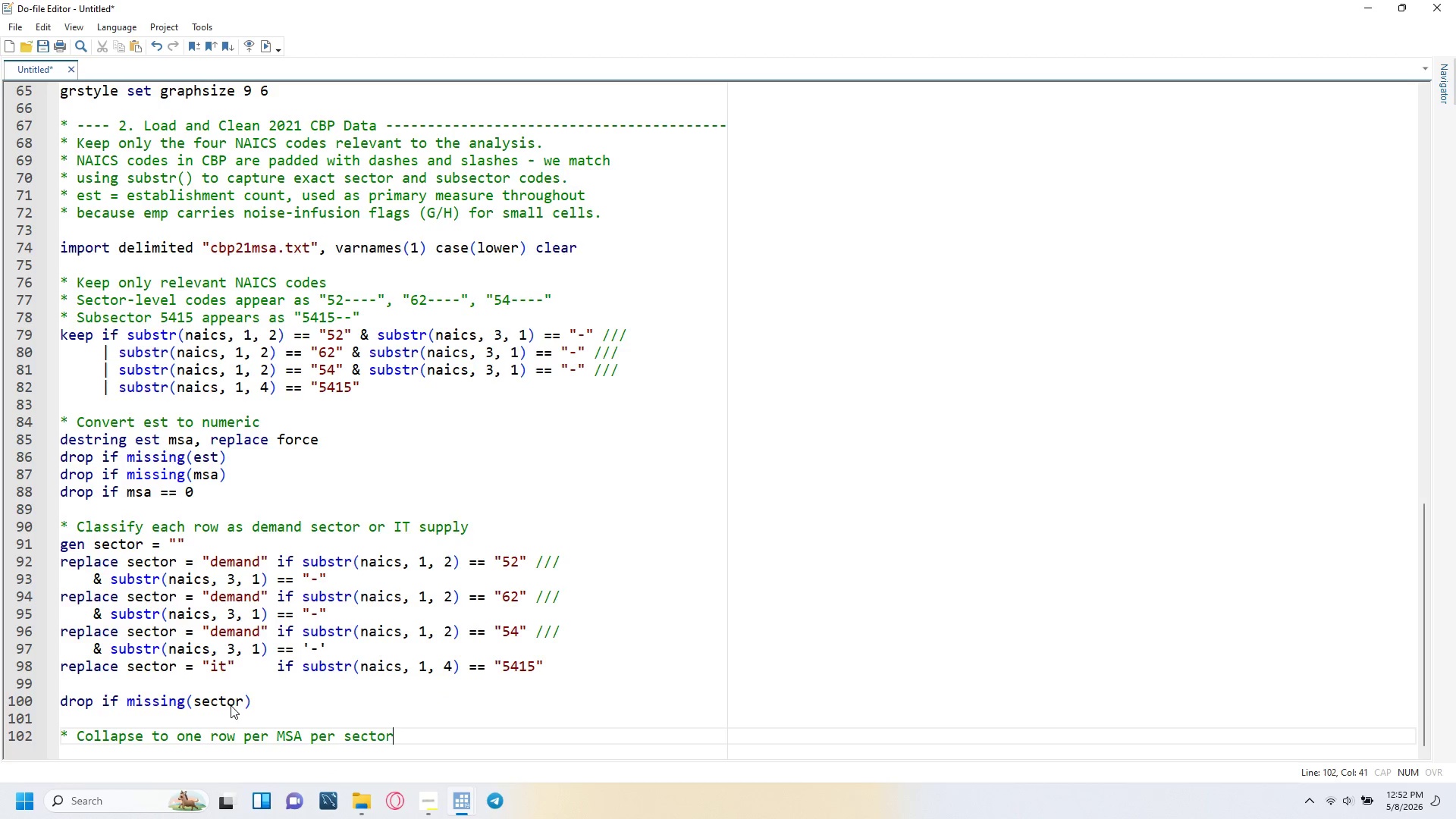 
key(Enter)
 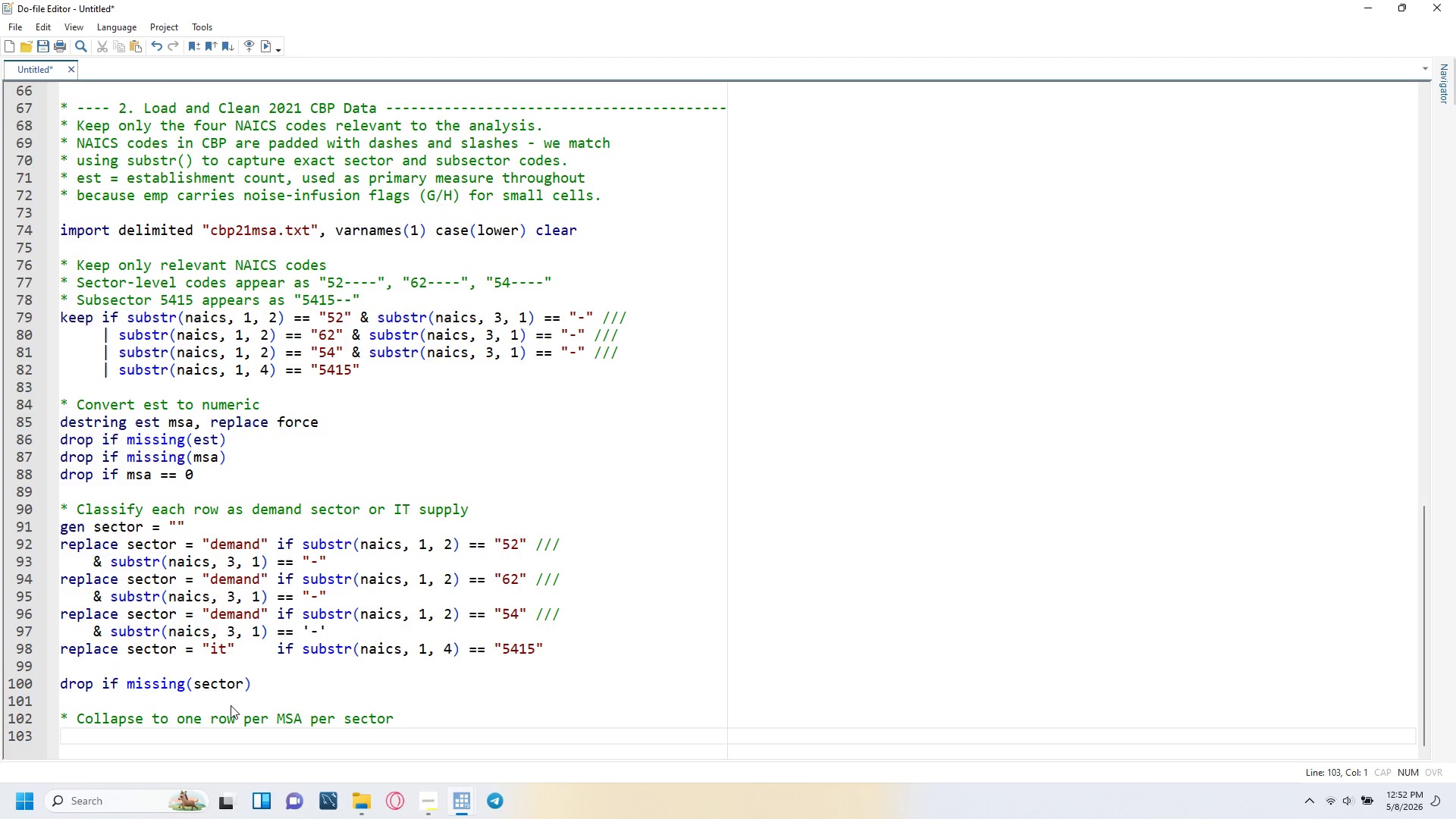 
type(collapse (sum)
 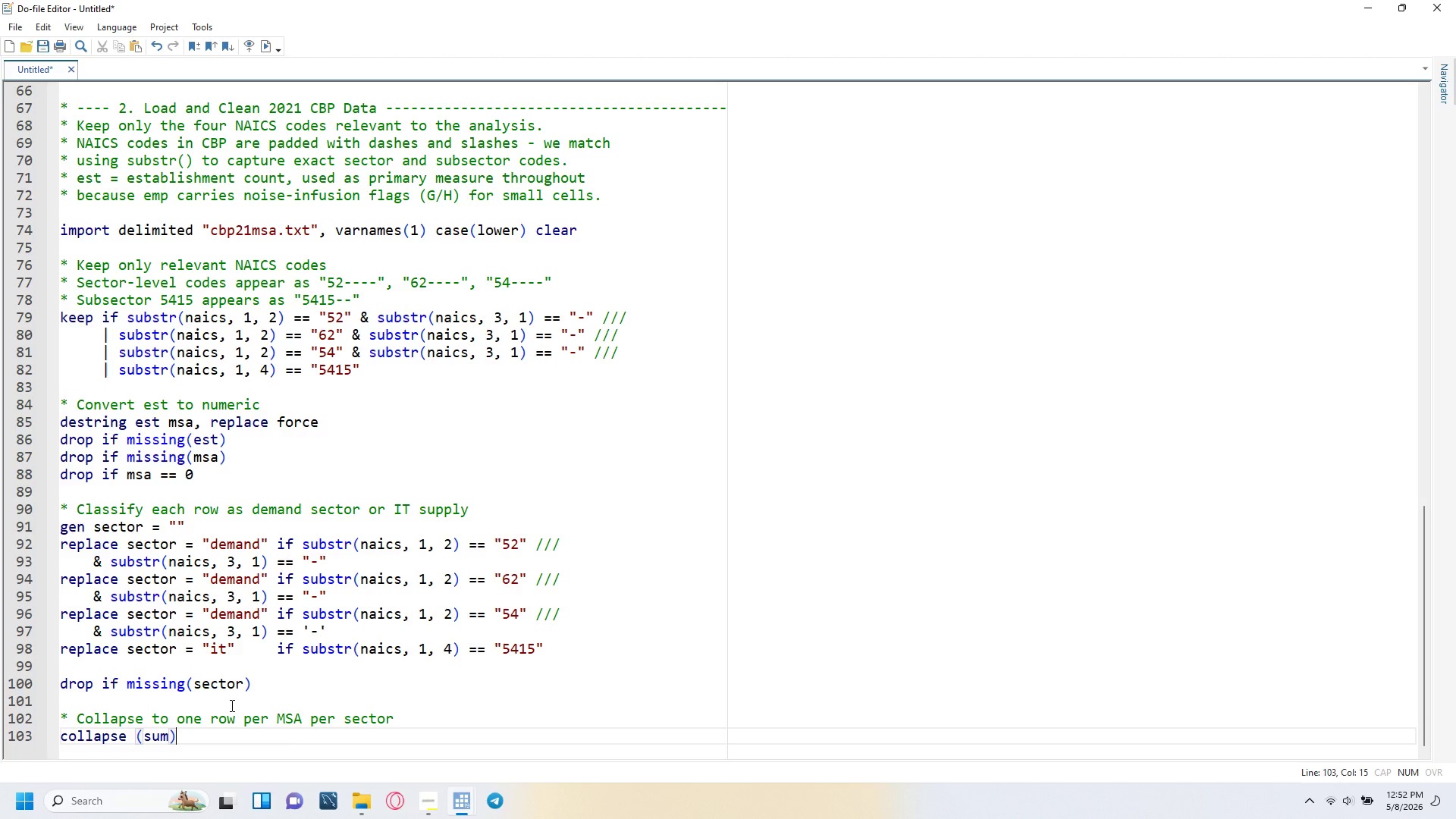 
 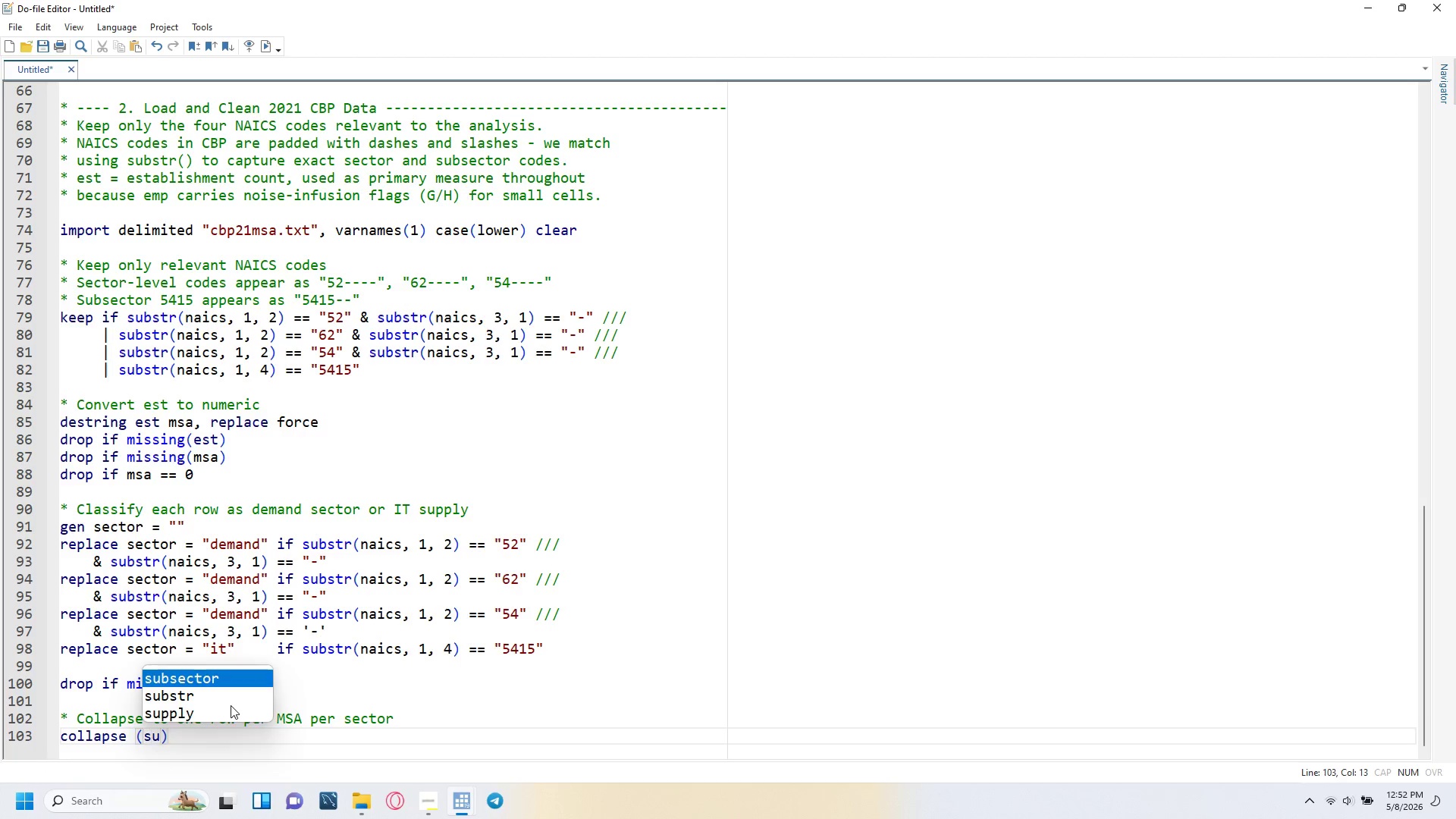 
key(ArrowRight)
 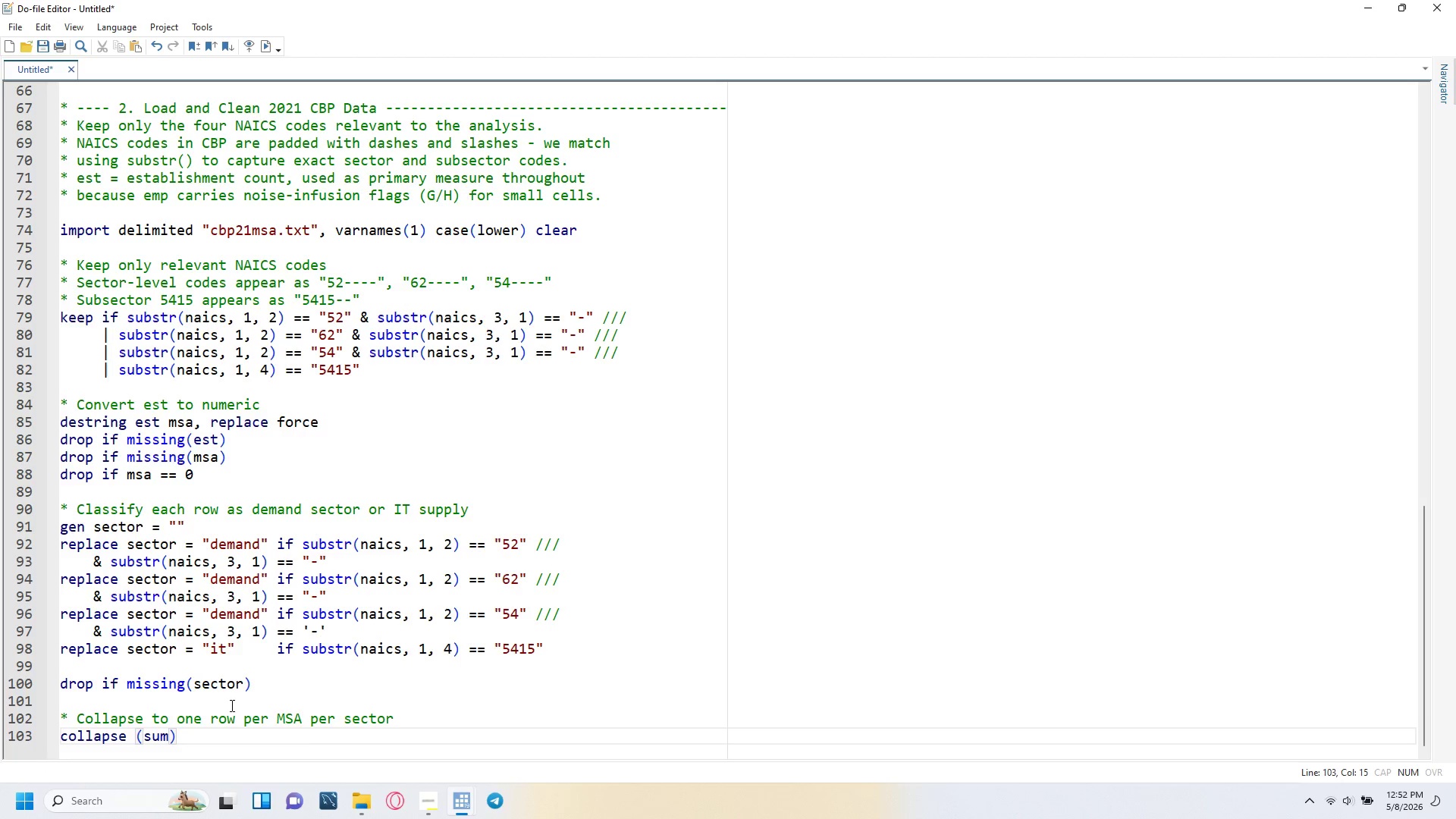 
type( est, by(ms )
key(Backspace)
type(a sector)
 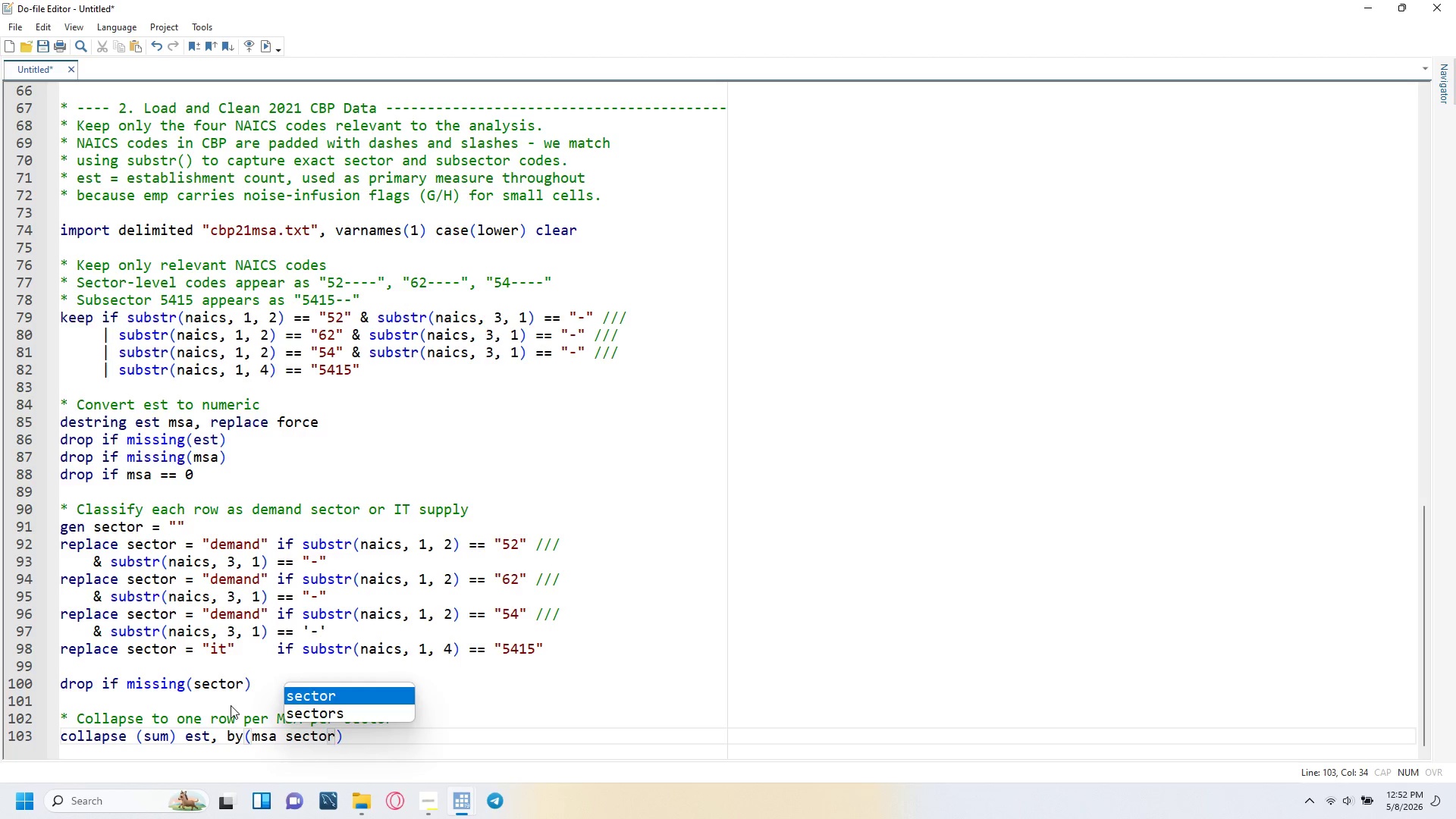 
key(ArrowRight)
 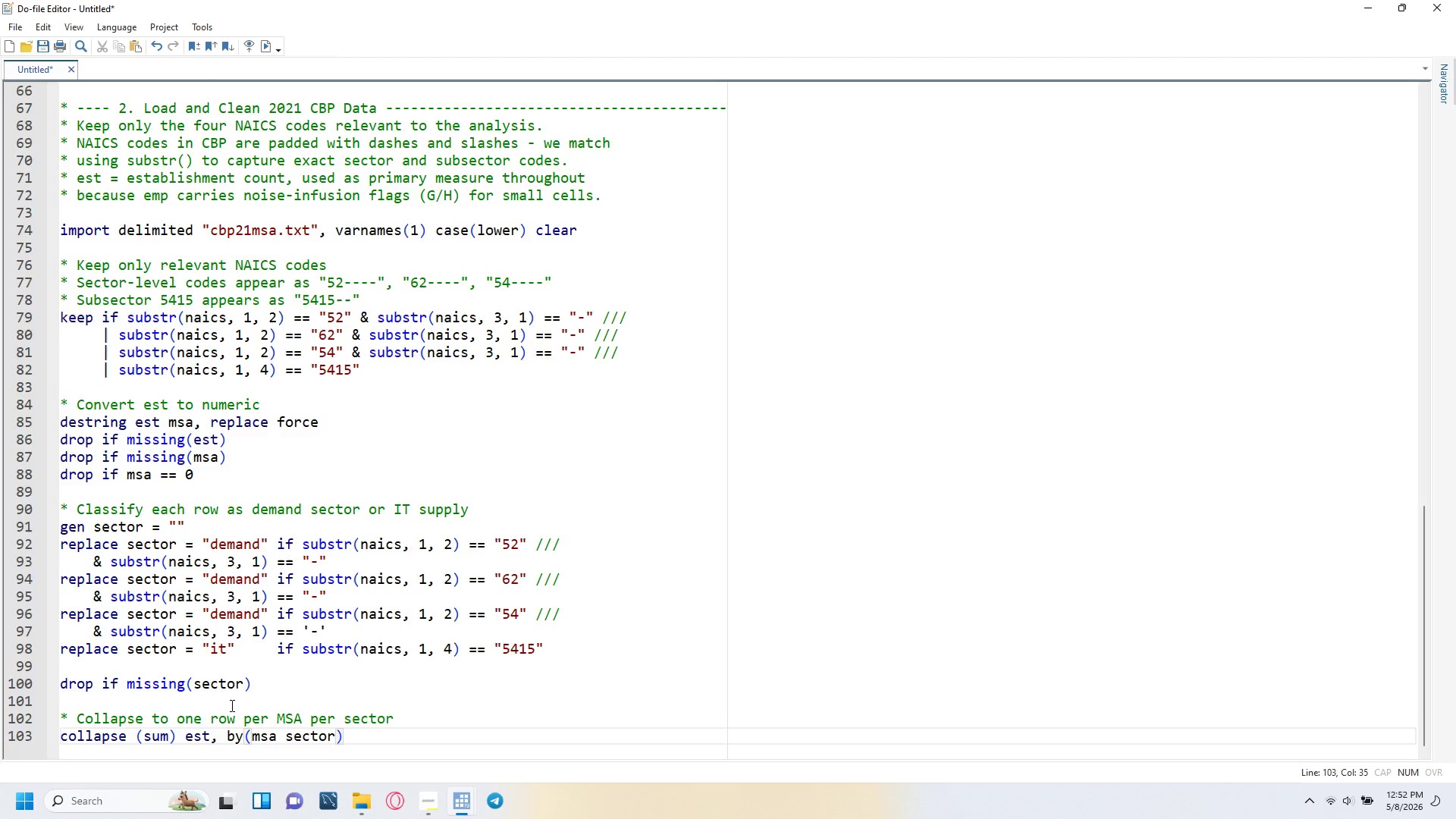 
key(Enter)
 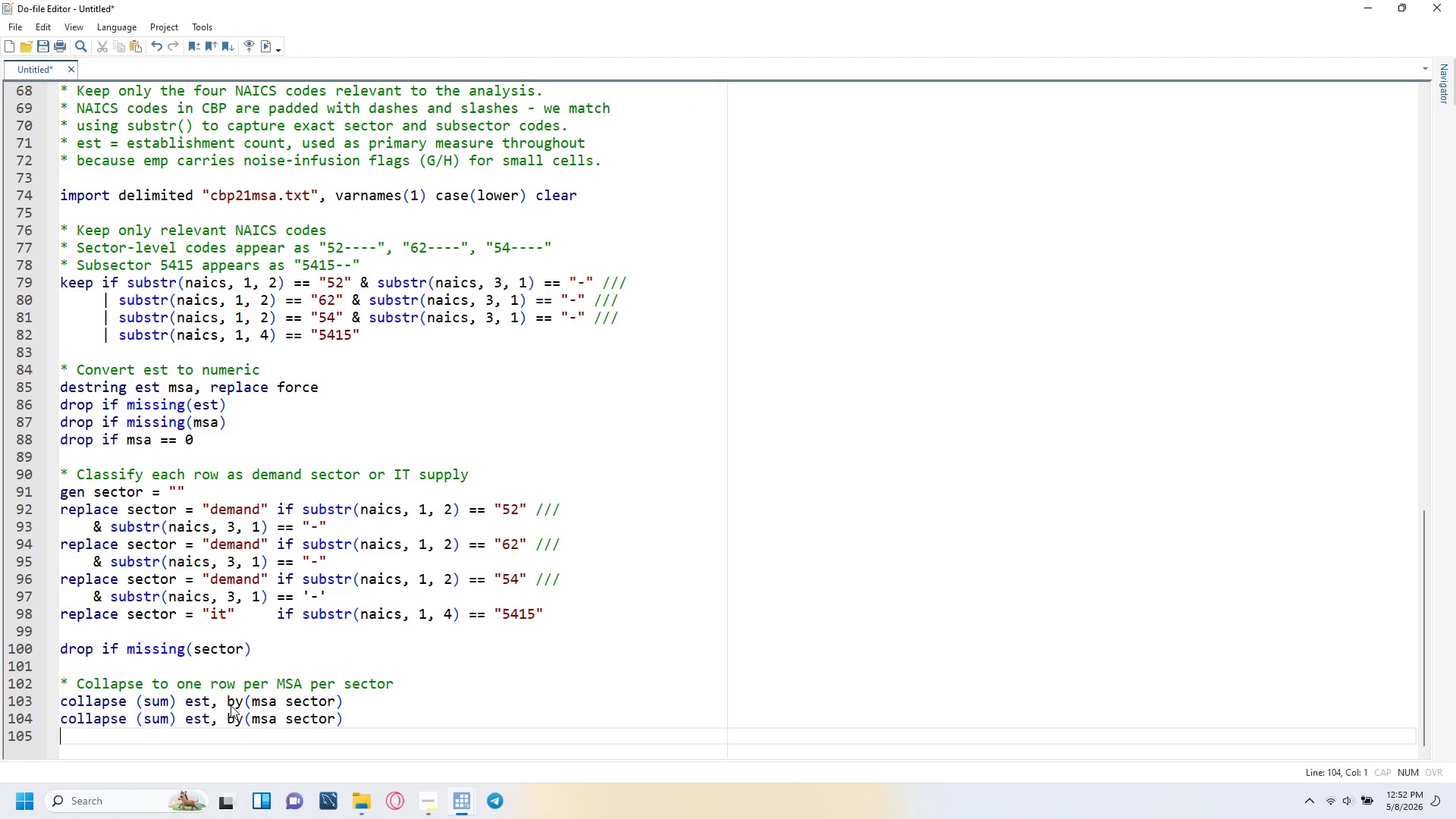 
key(Enter)
 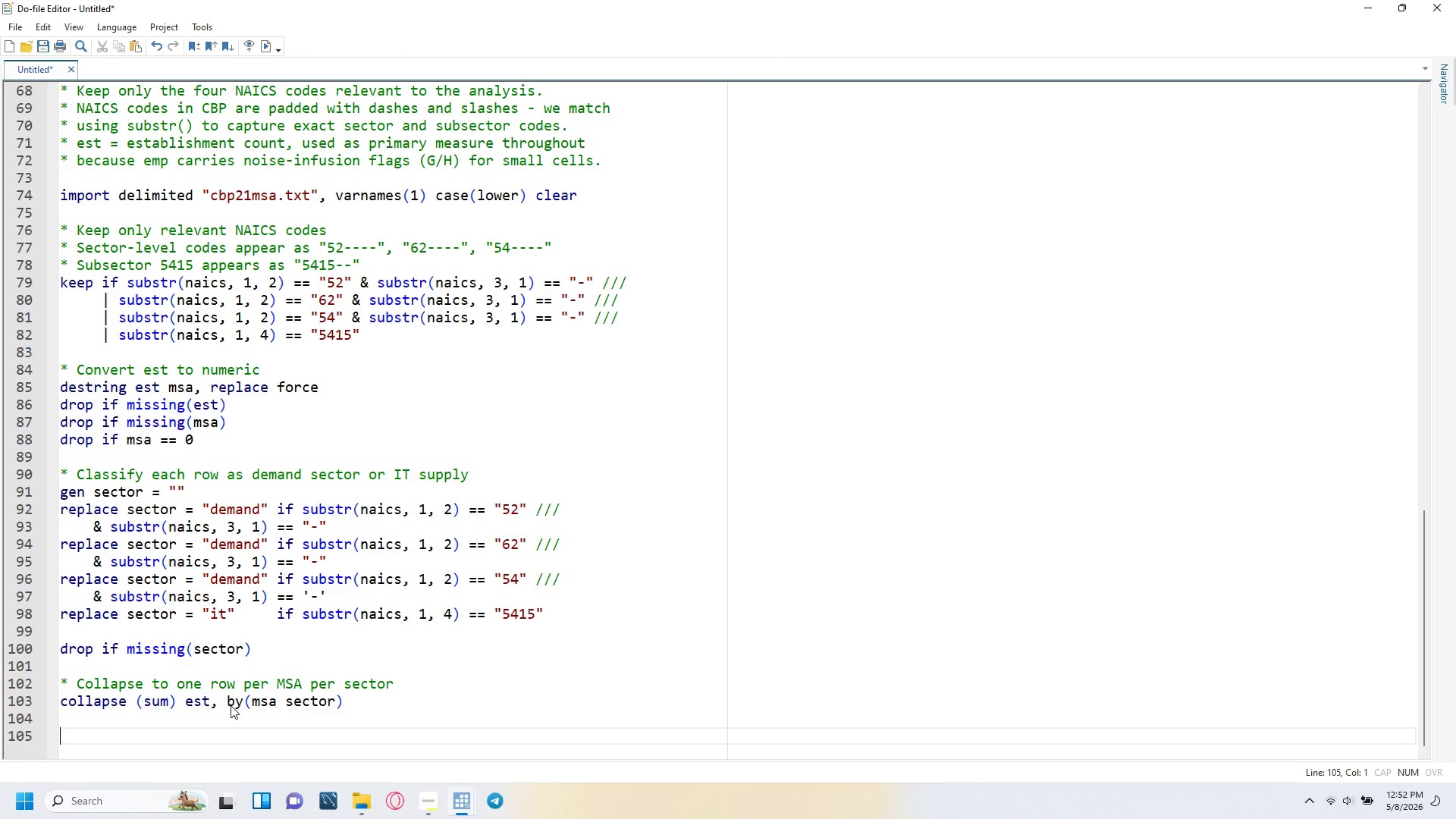 
wait(24.16)
 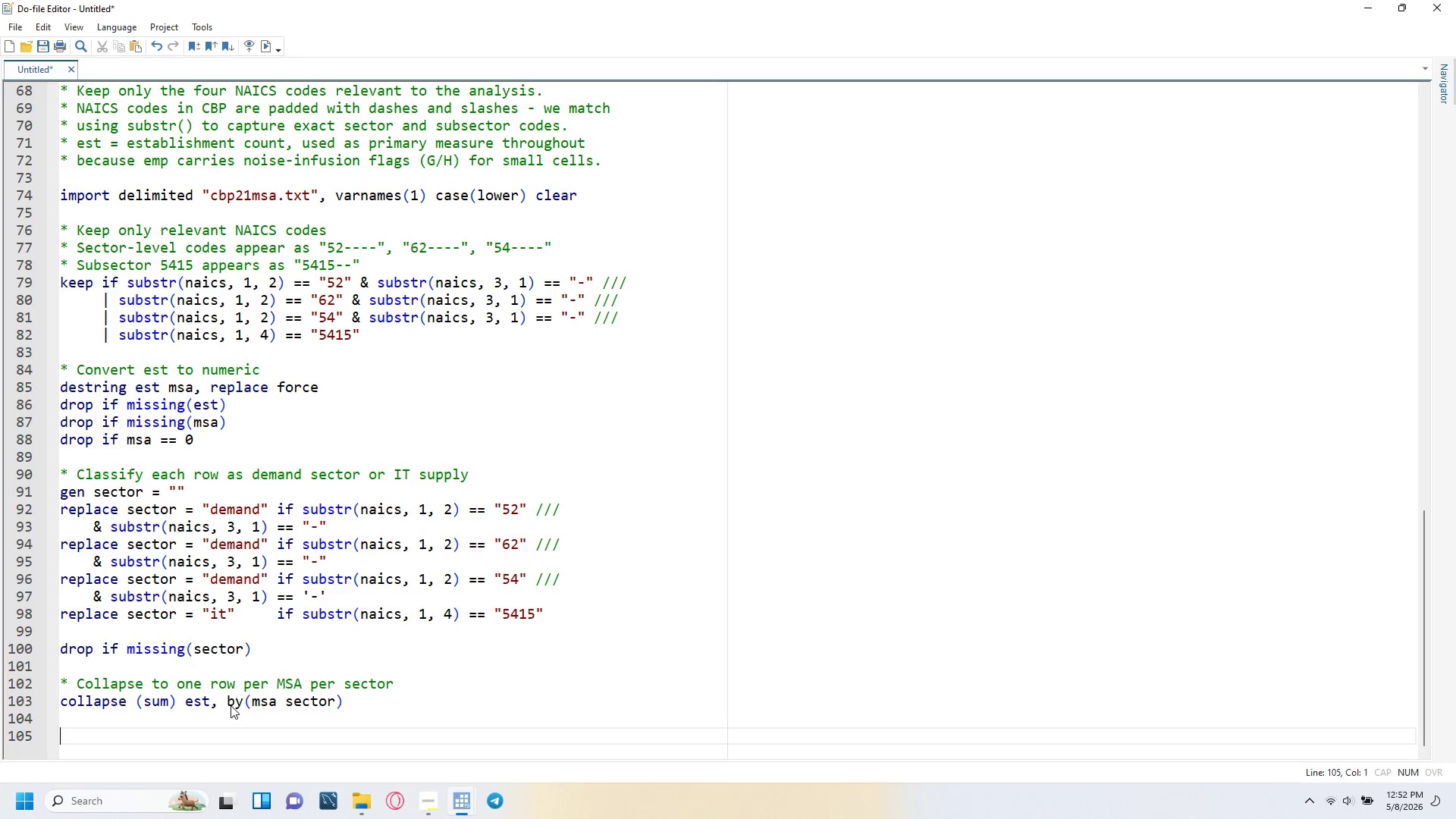 
type(* Reshape wide: one row per MSA with demand_est and it_est columns)
 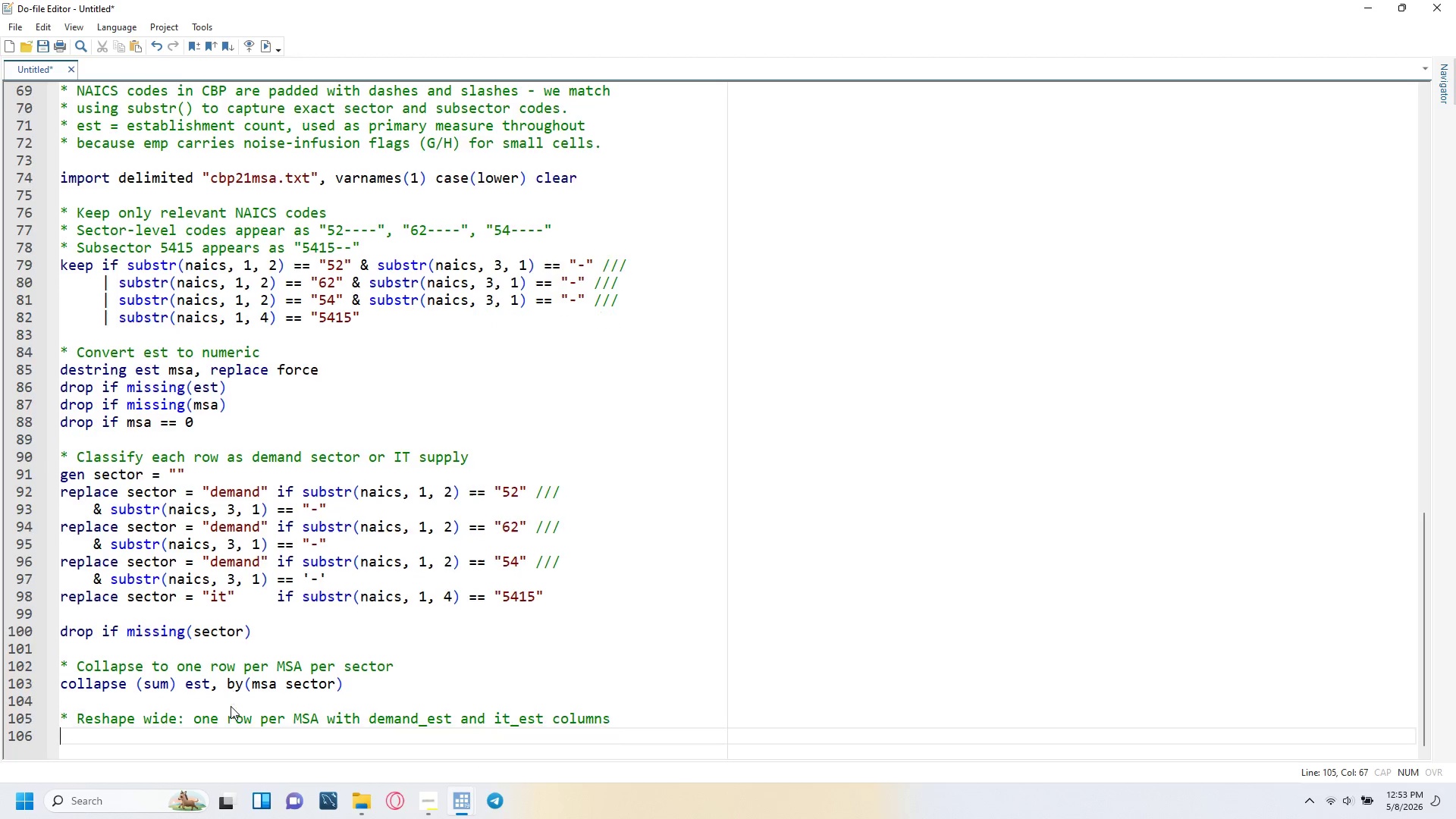 
 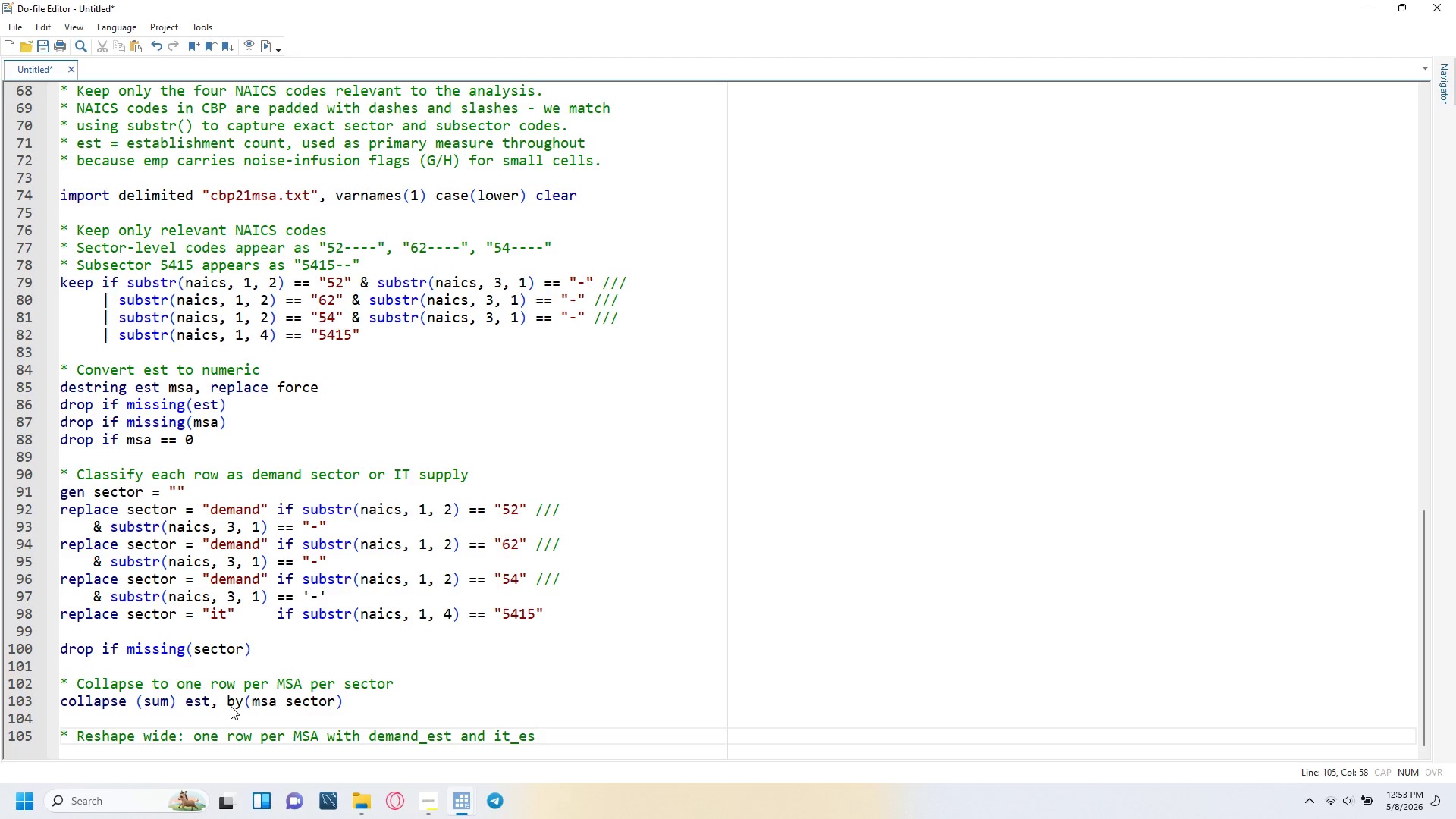 
key(Enter)
 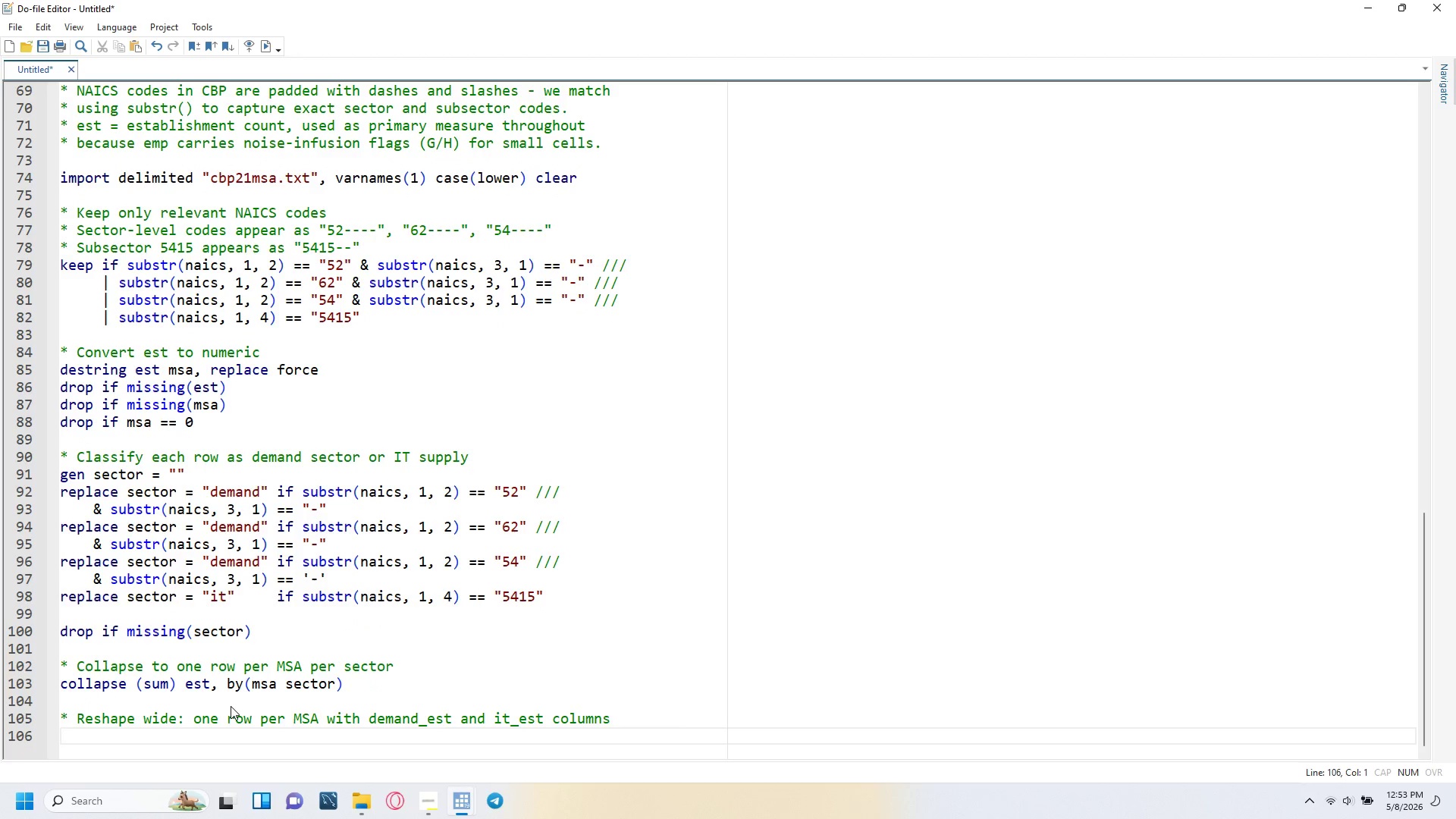 
type(reshape wide est, i(msa)
 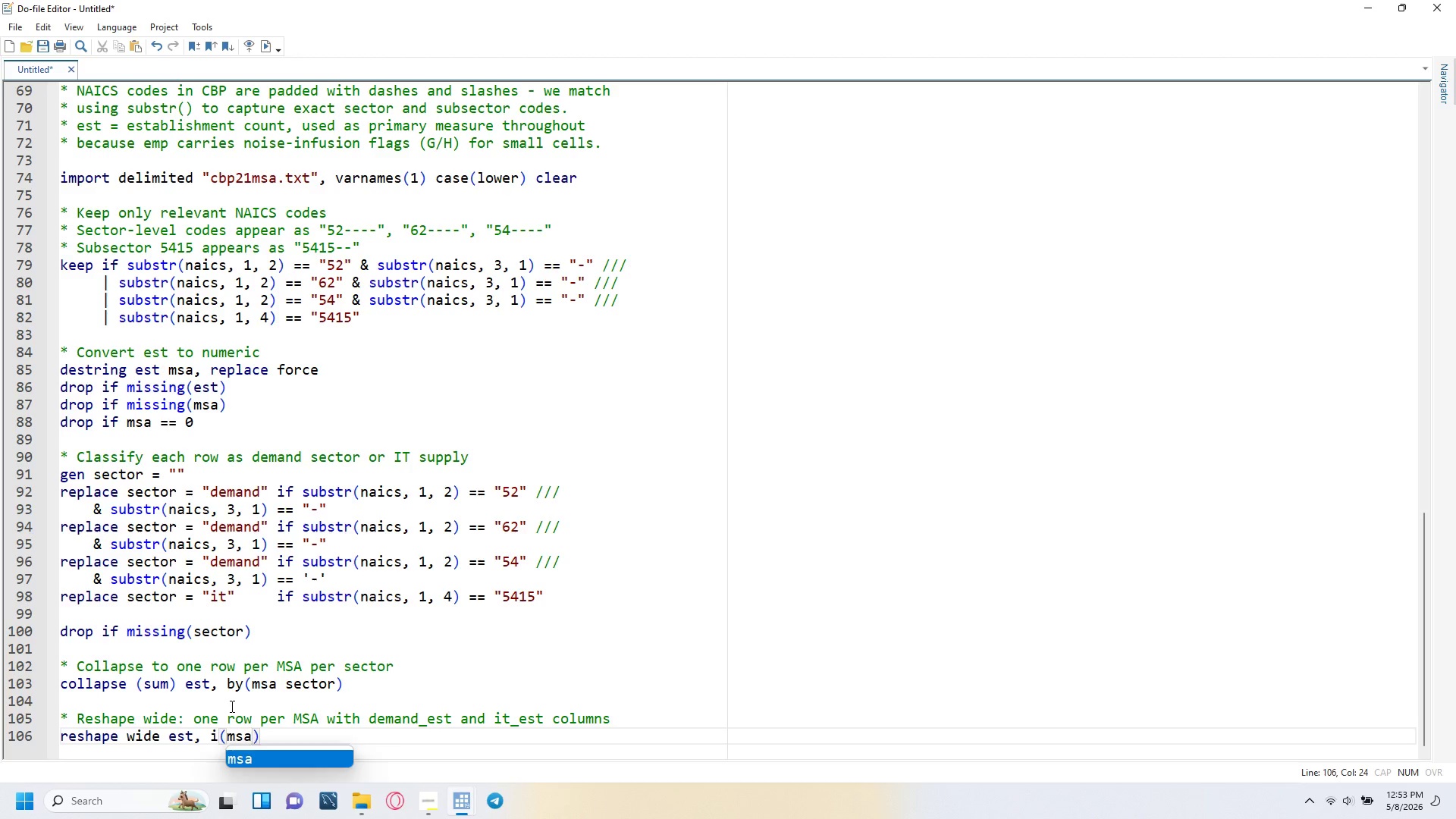 
 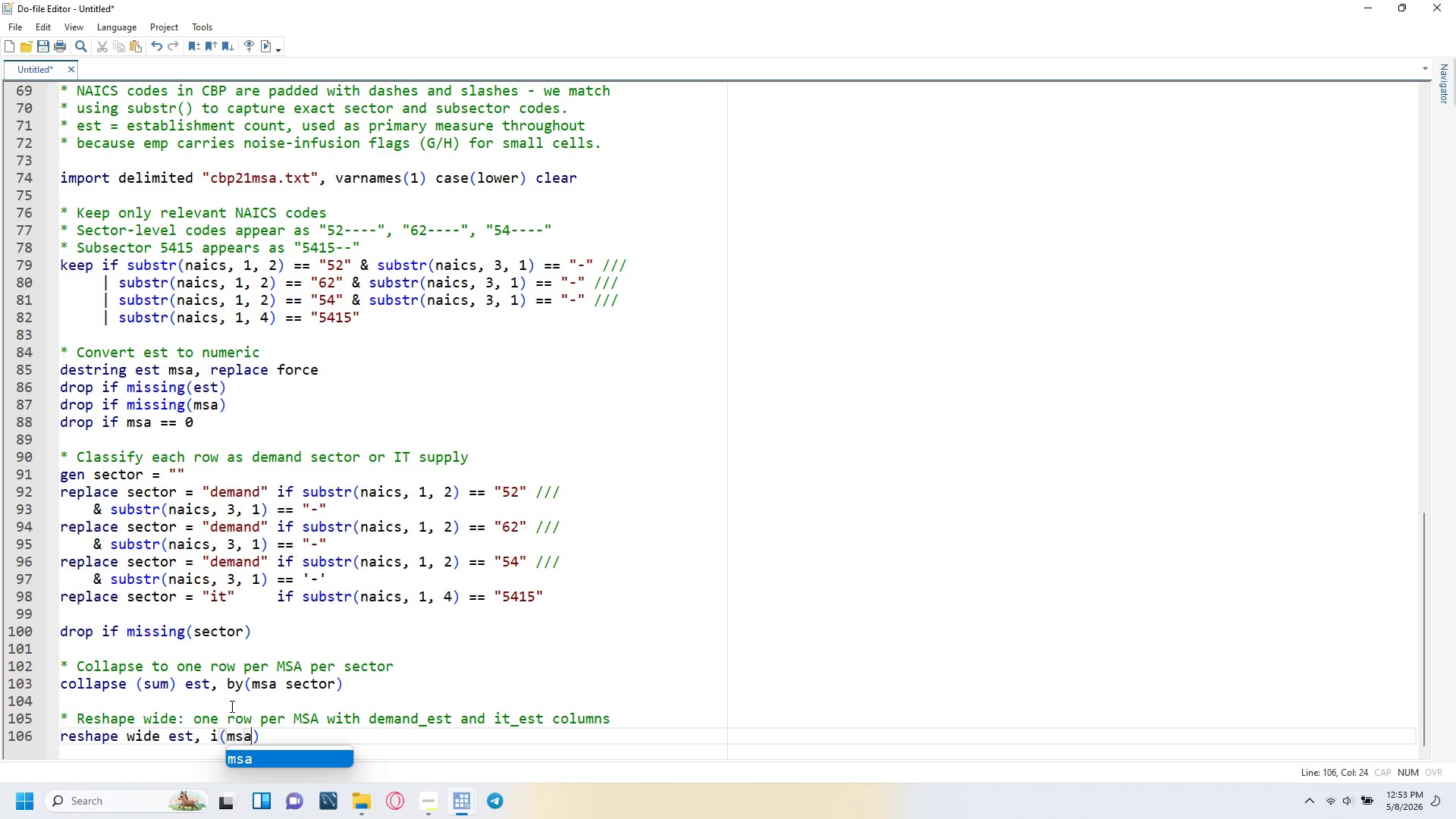 
key(ArrowRight)
 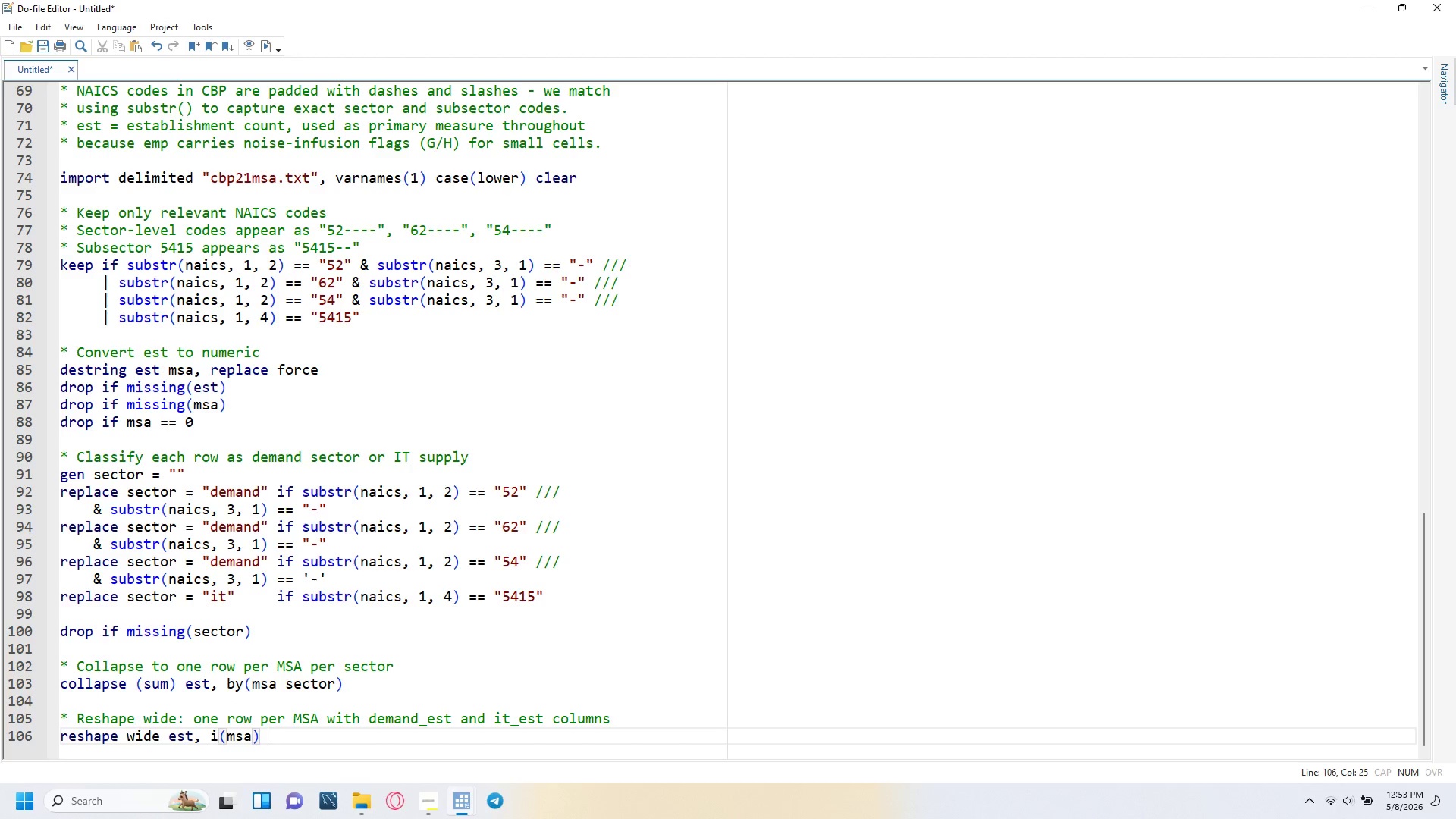 
type( j(sector)
 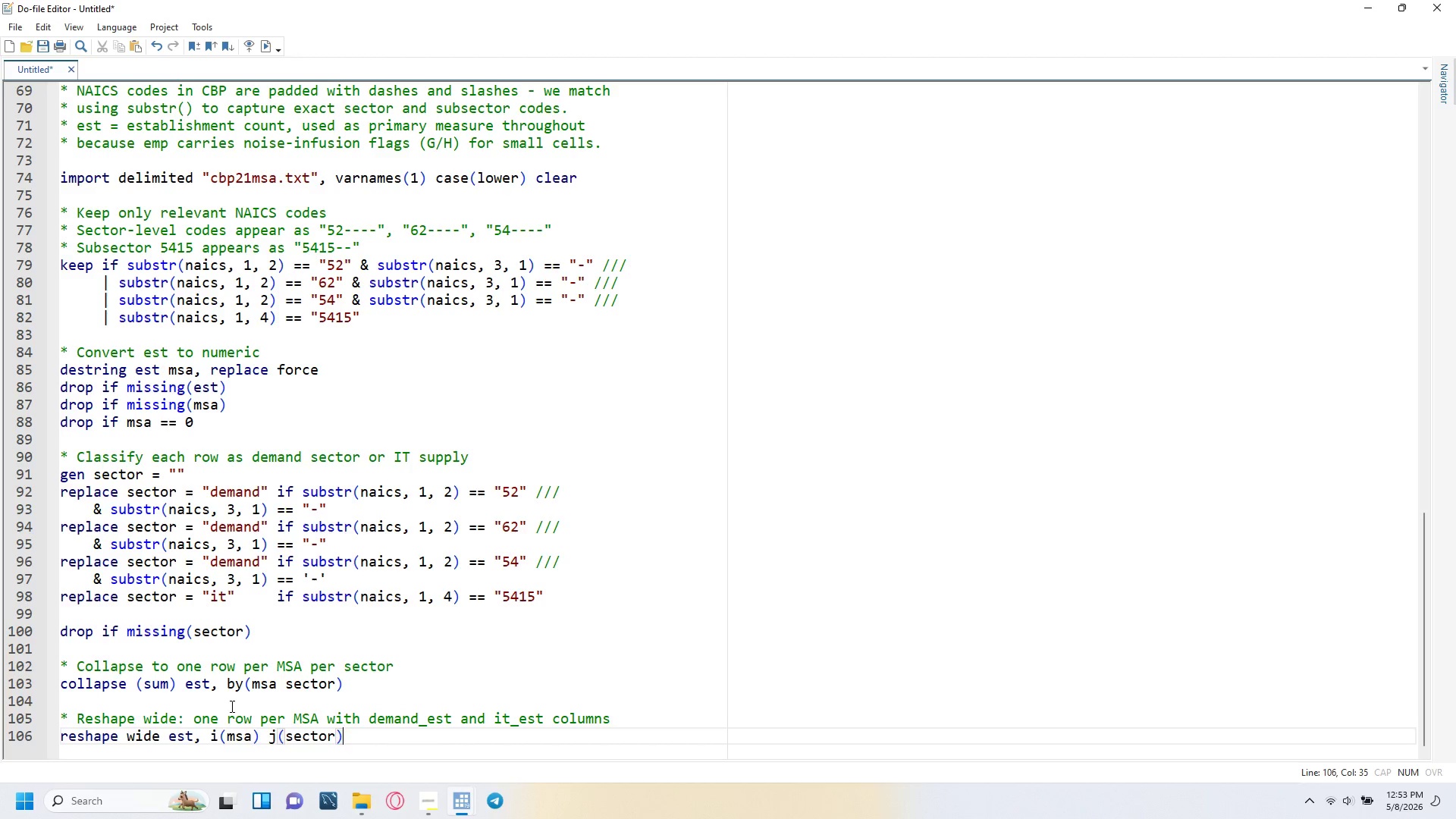 
 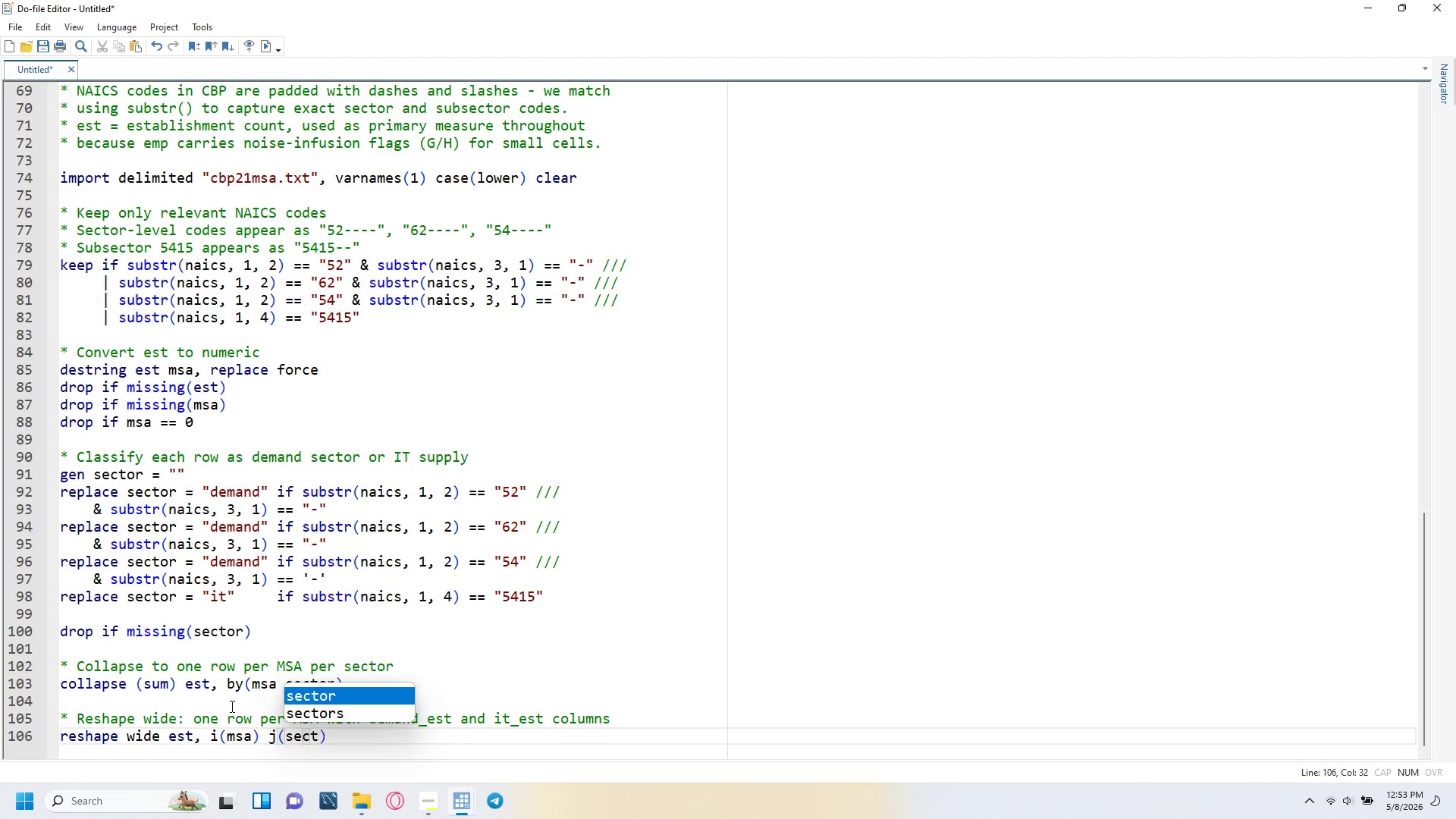 
key(ArrowRight)
 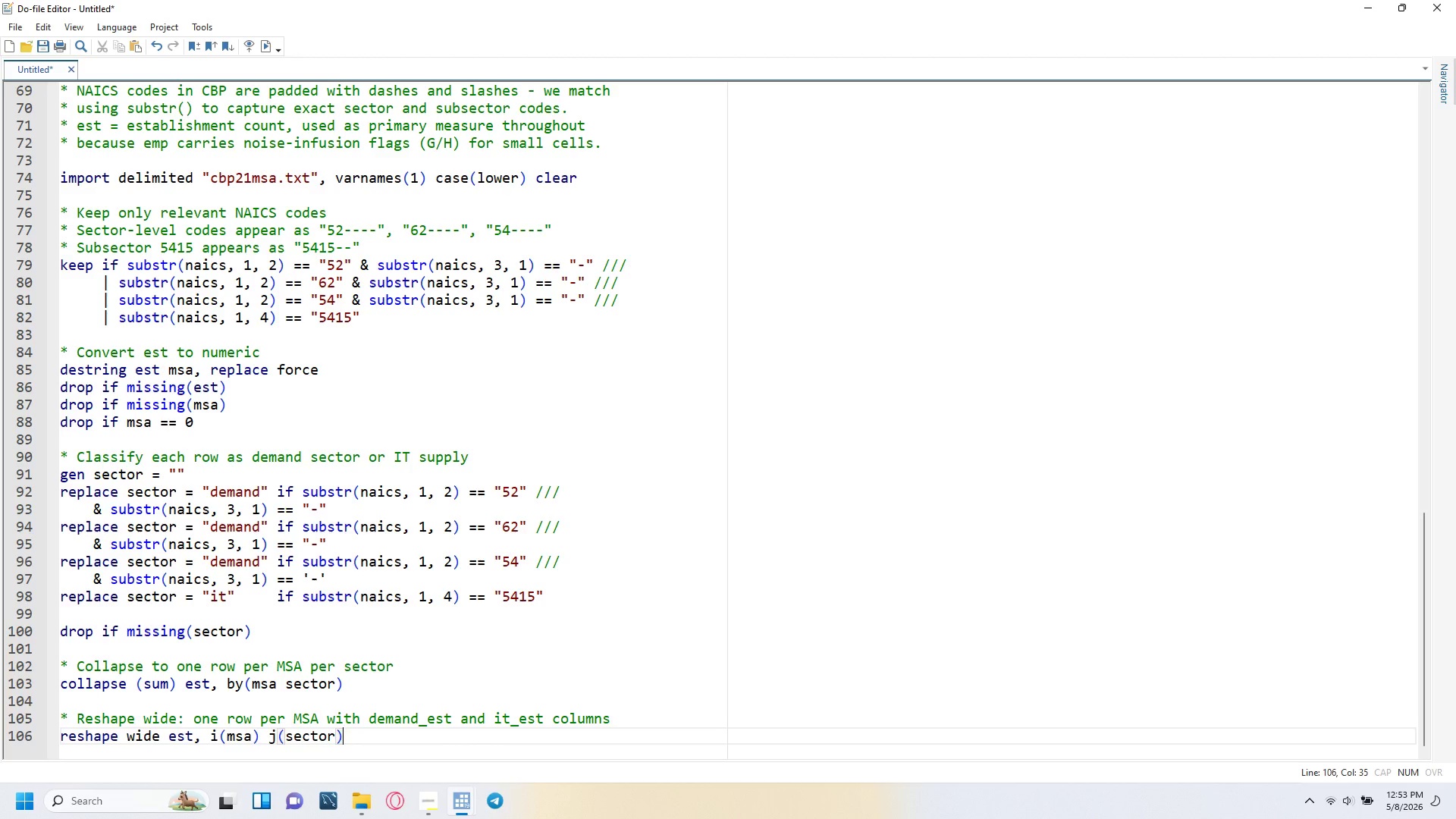 
type( string)
 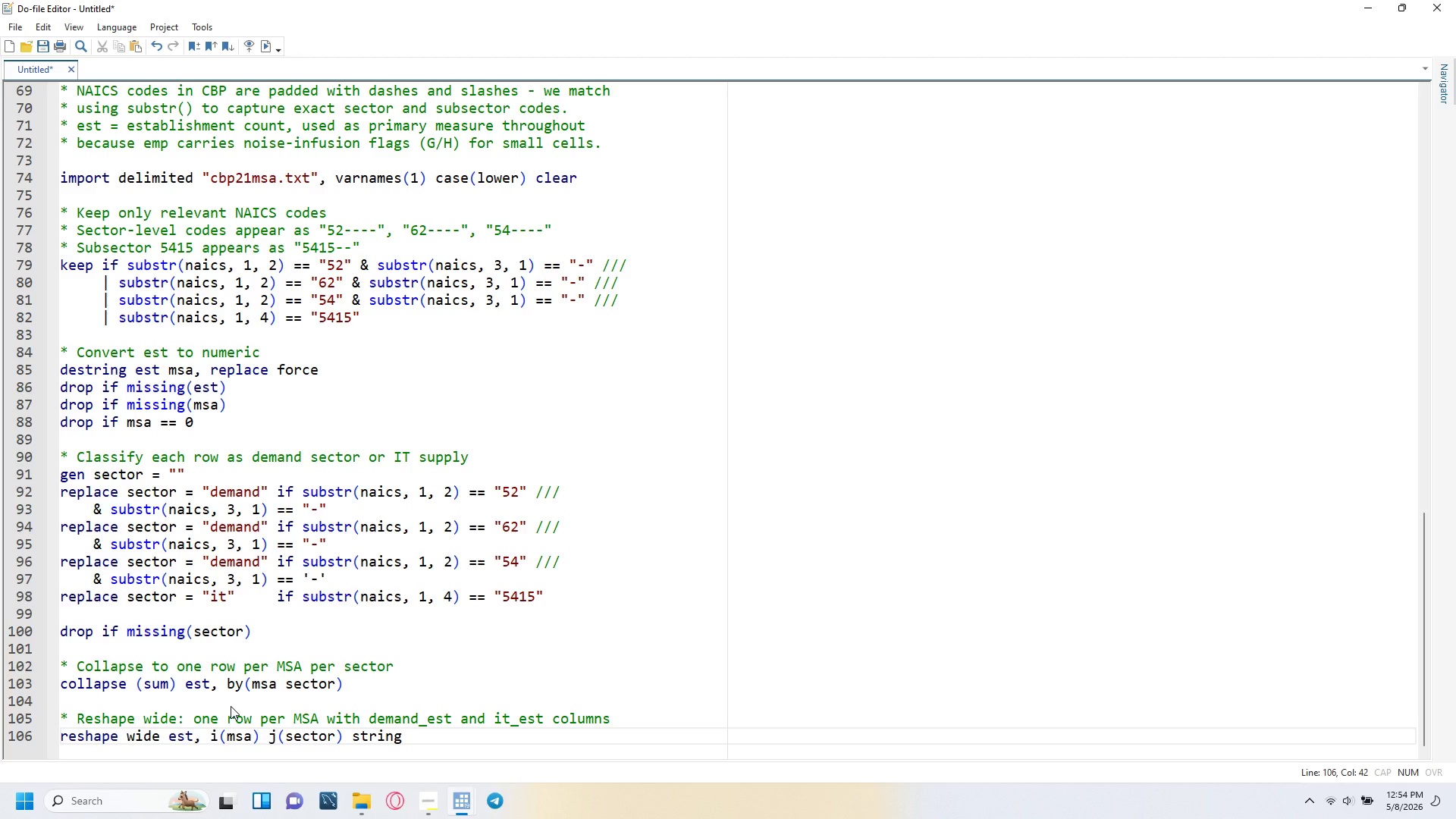 
wait(11.16)
 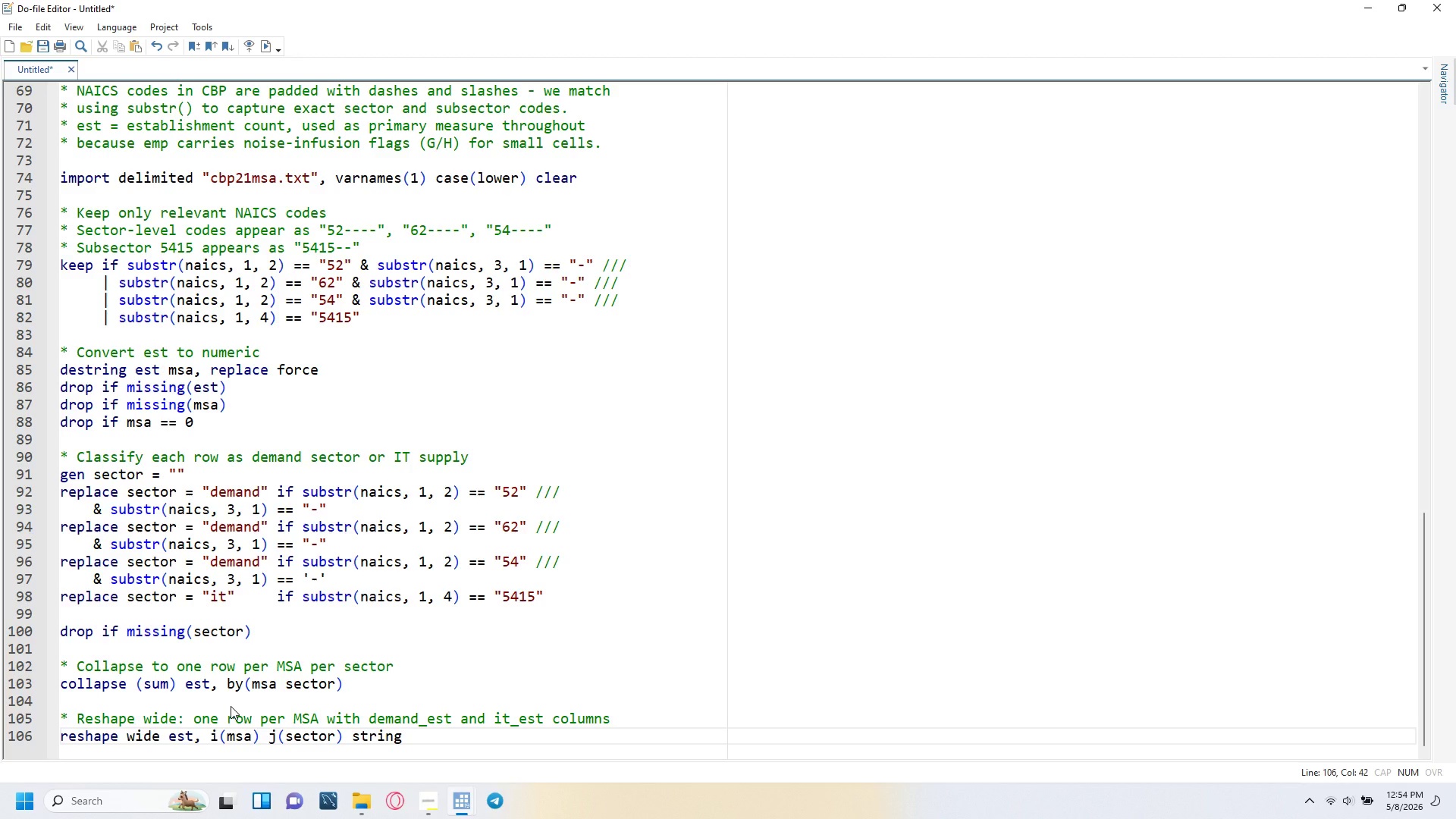 
key(Enter)
 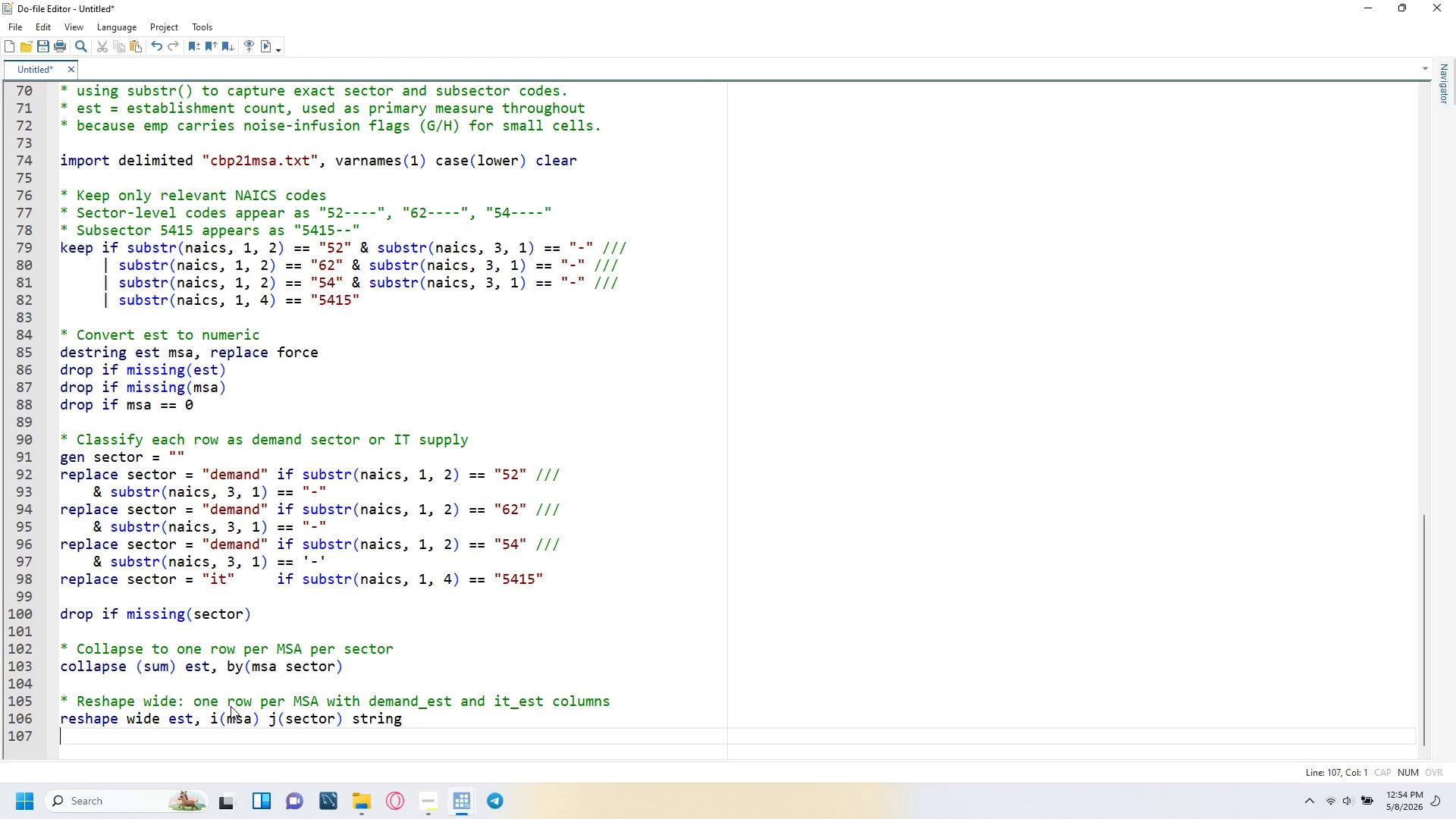 
key(Enter)
 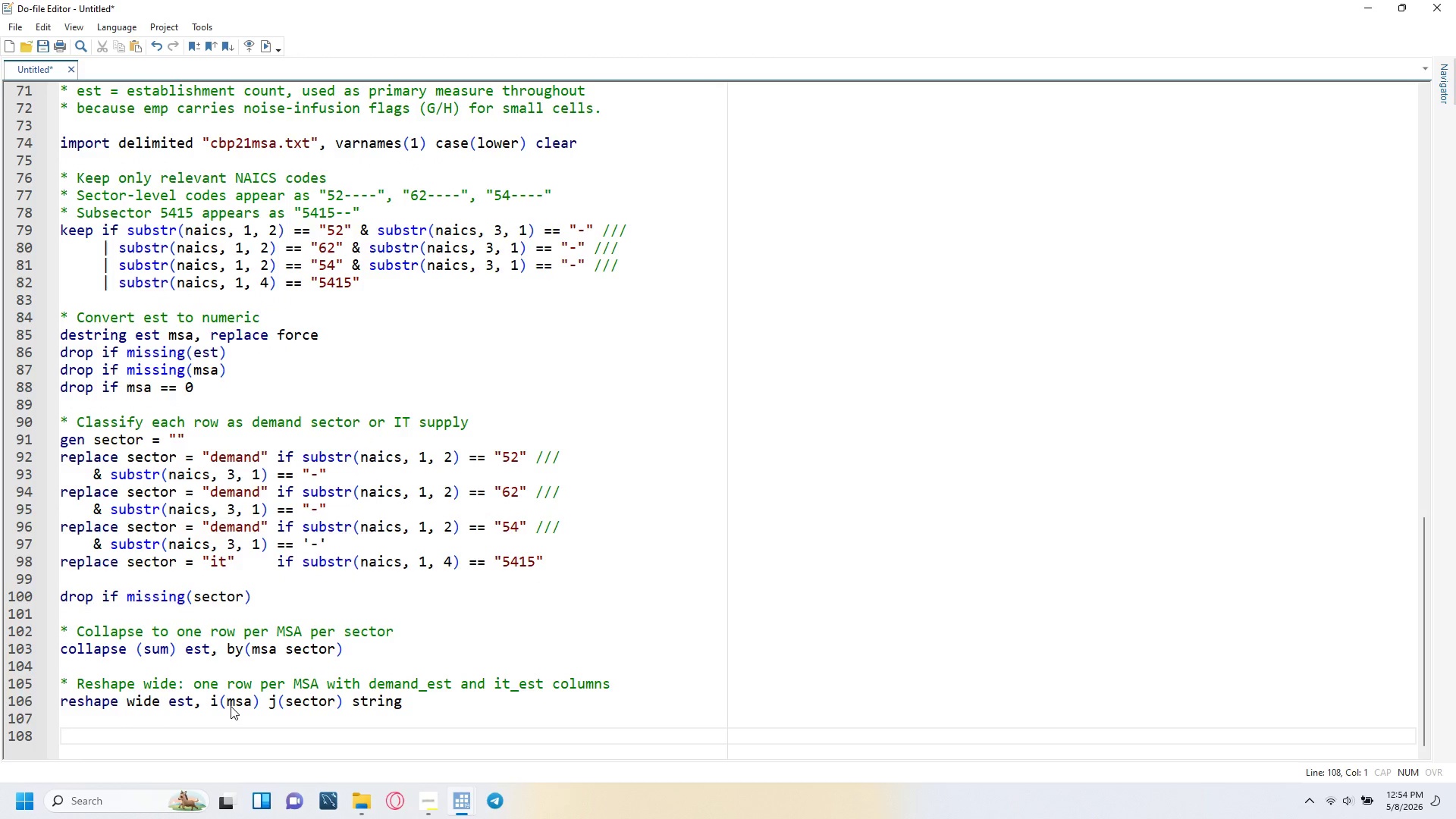 
type(rename estda)
key(Backspace)
type(emand demand_est_2021)
 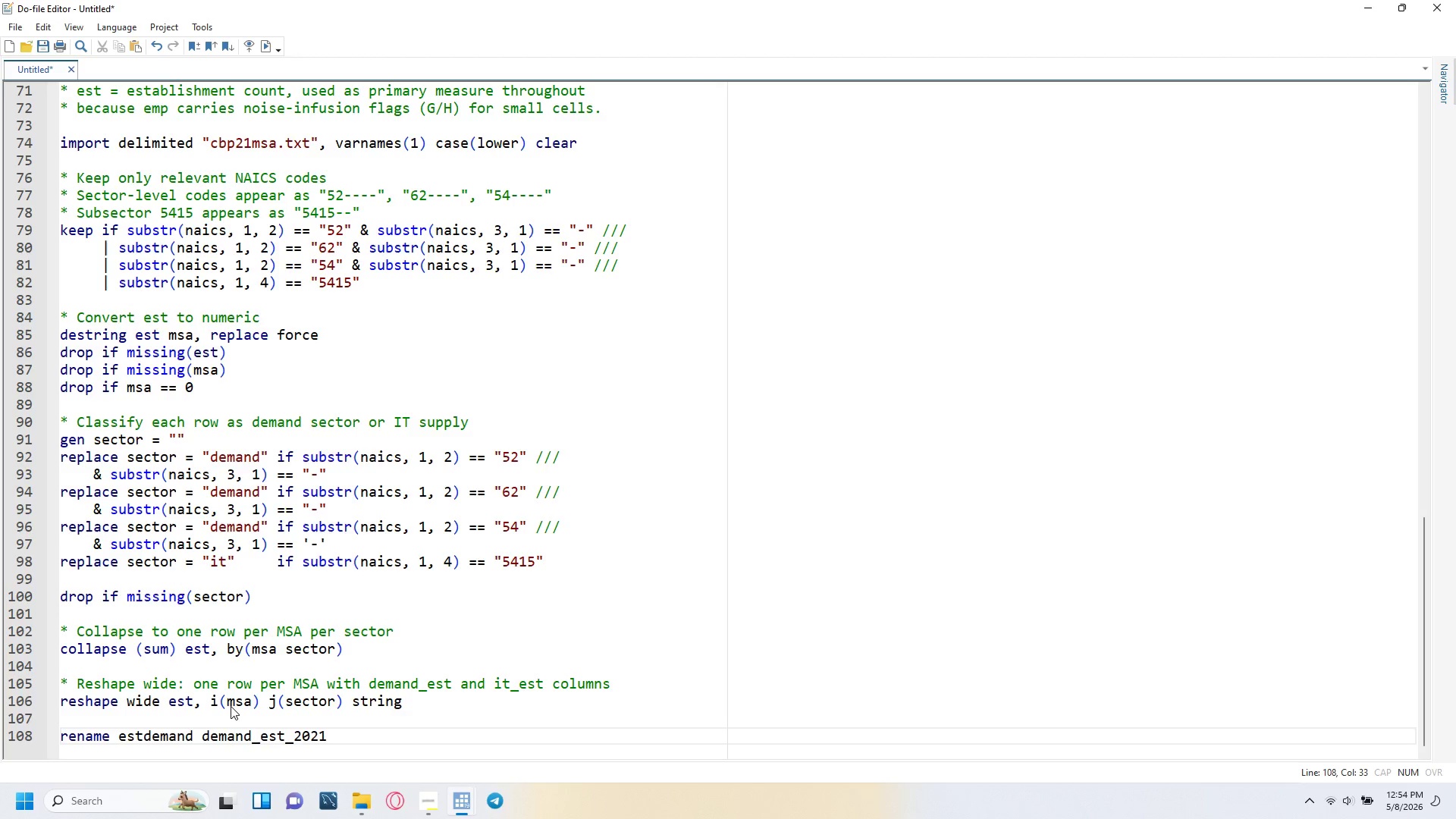 
key(Enter)
 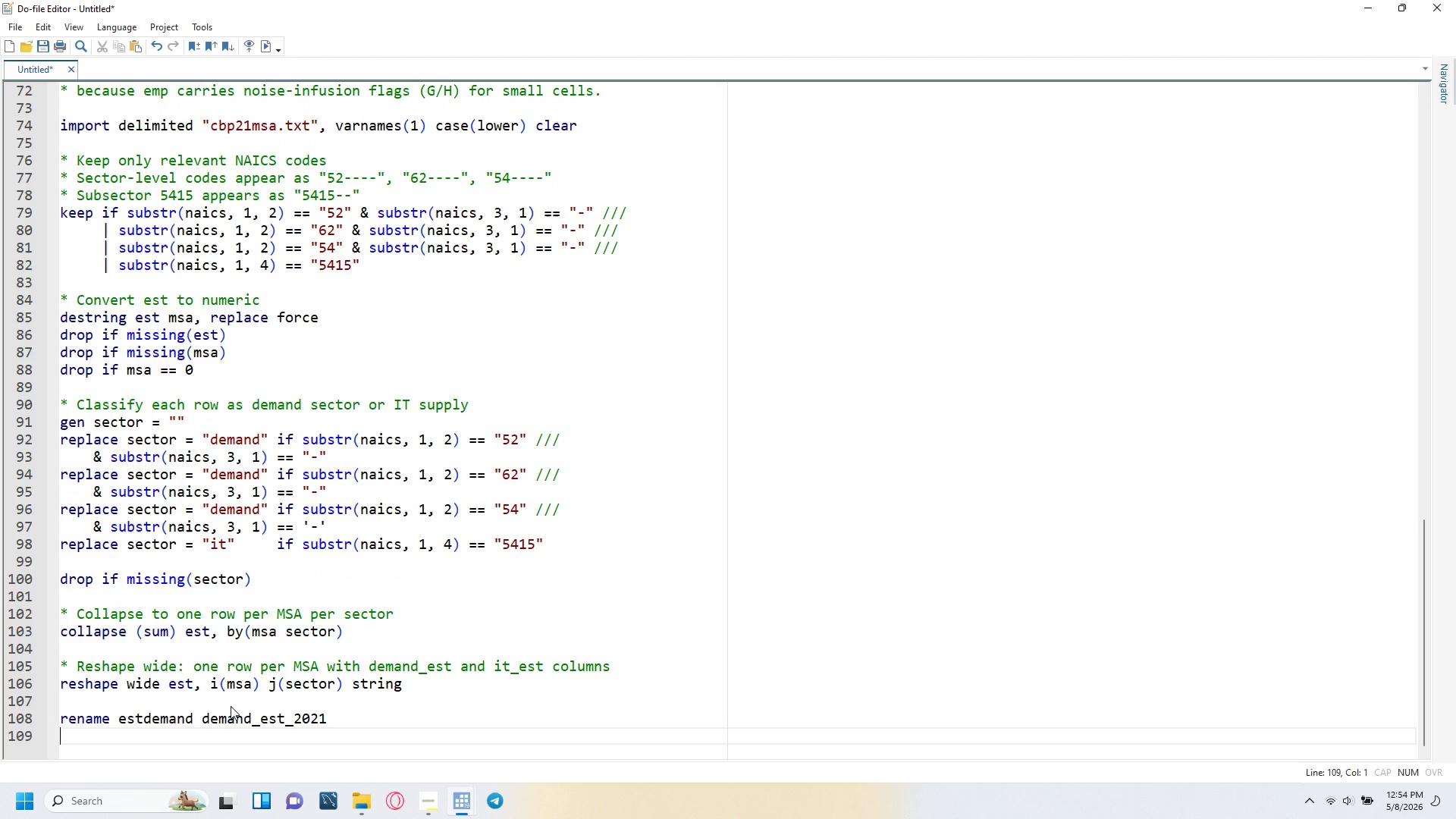 
type(rename estit)
key(Tab)
type( it_est_2021)
 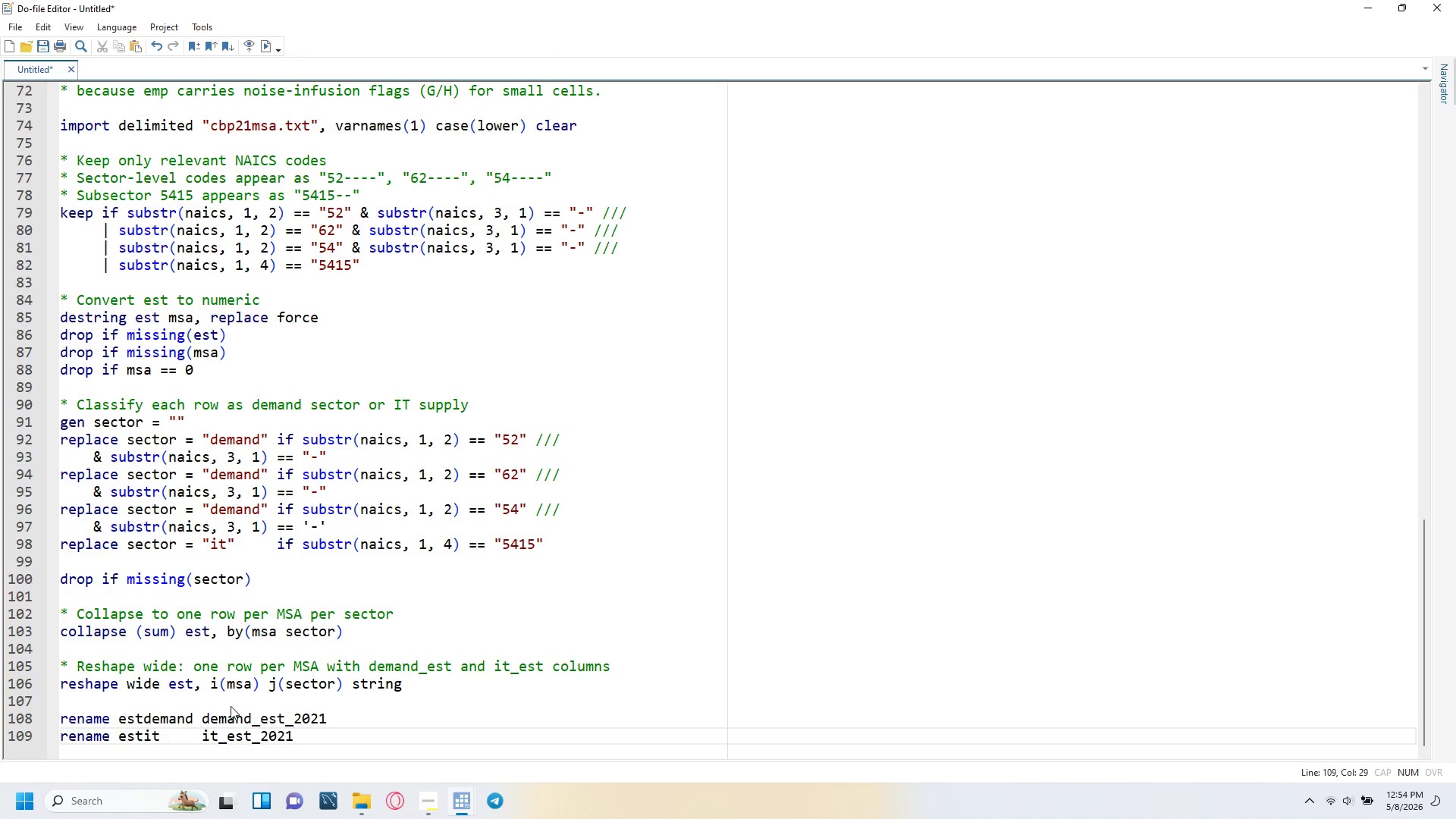 
key(Enter)
 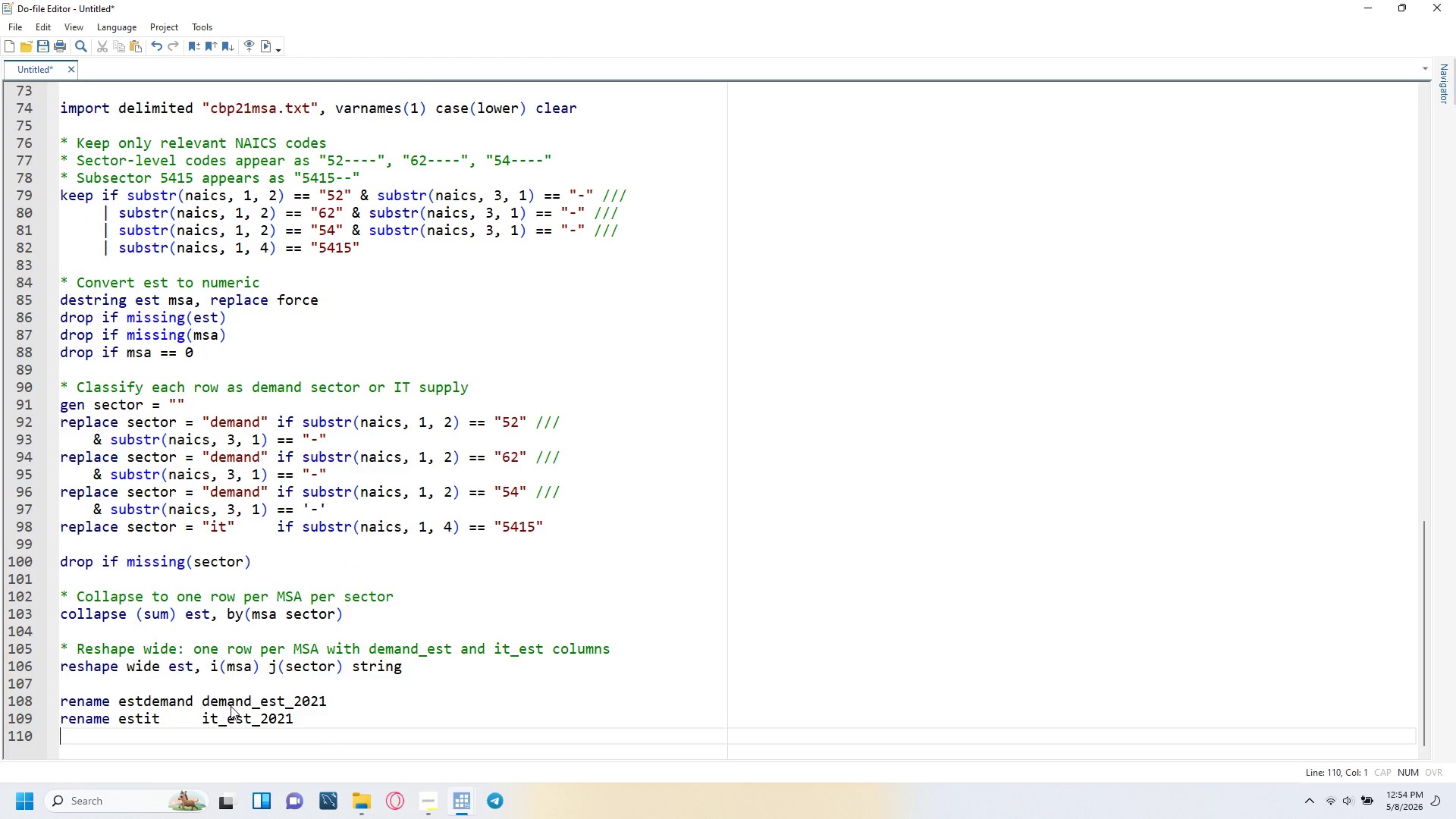 
key(Enter)
 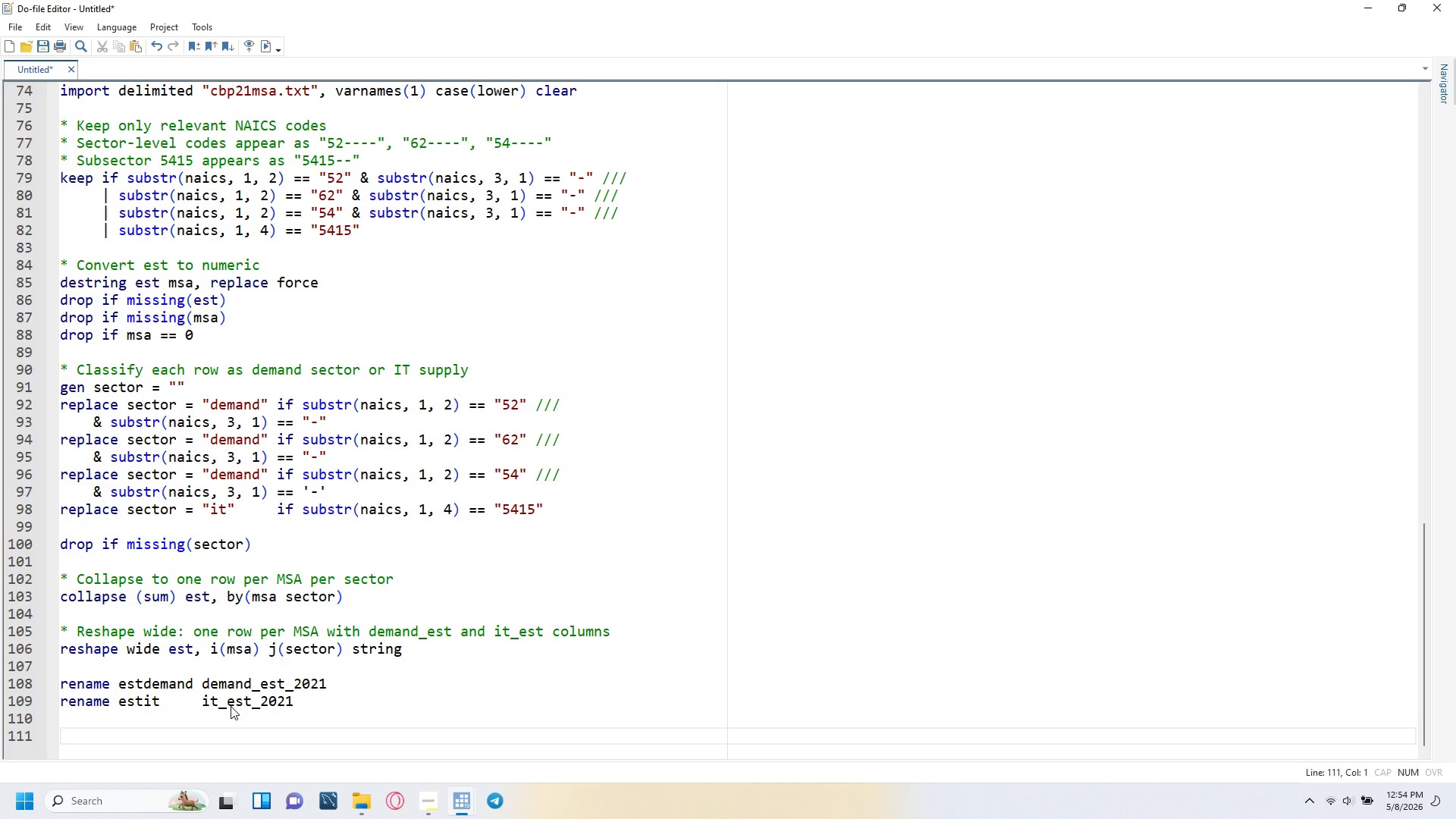 
type(label variable demand_est_2021 "DEMand-sector establishments 2021)
 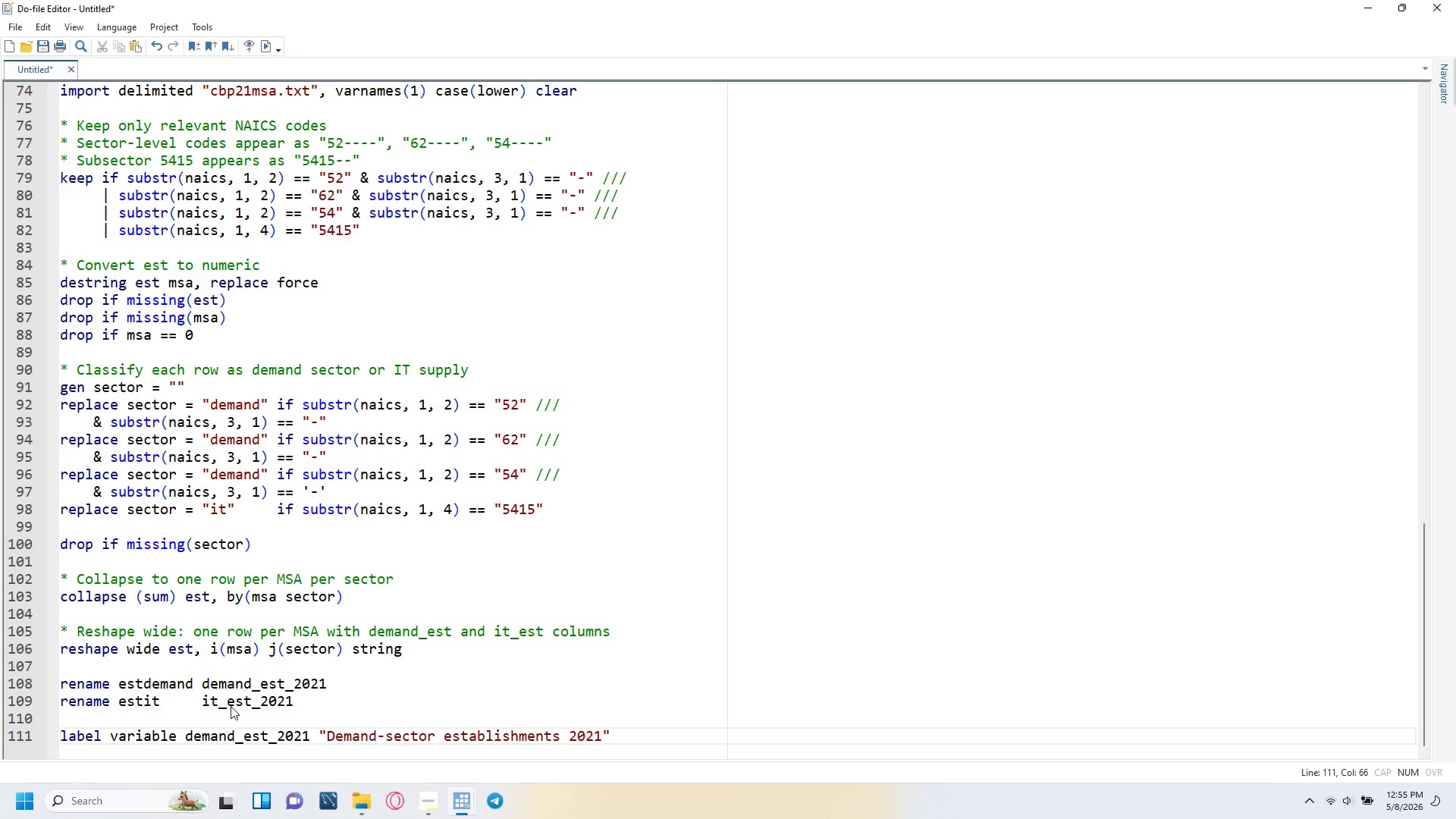 
key(ArrowRight)
 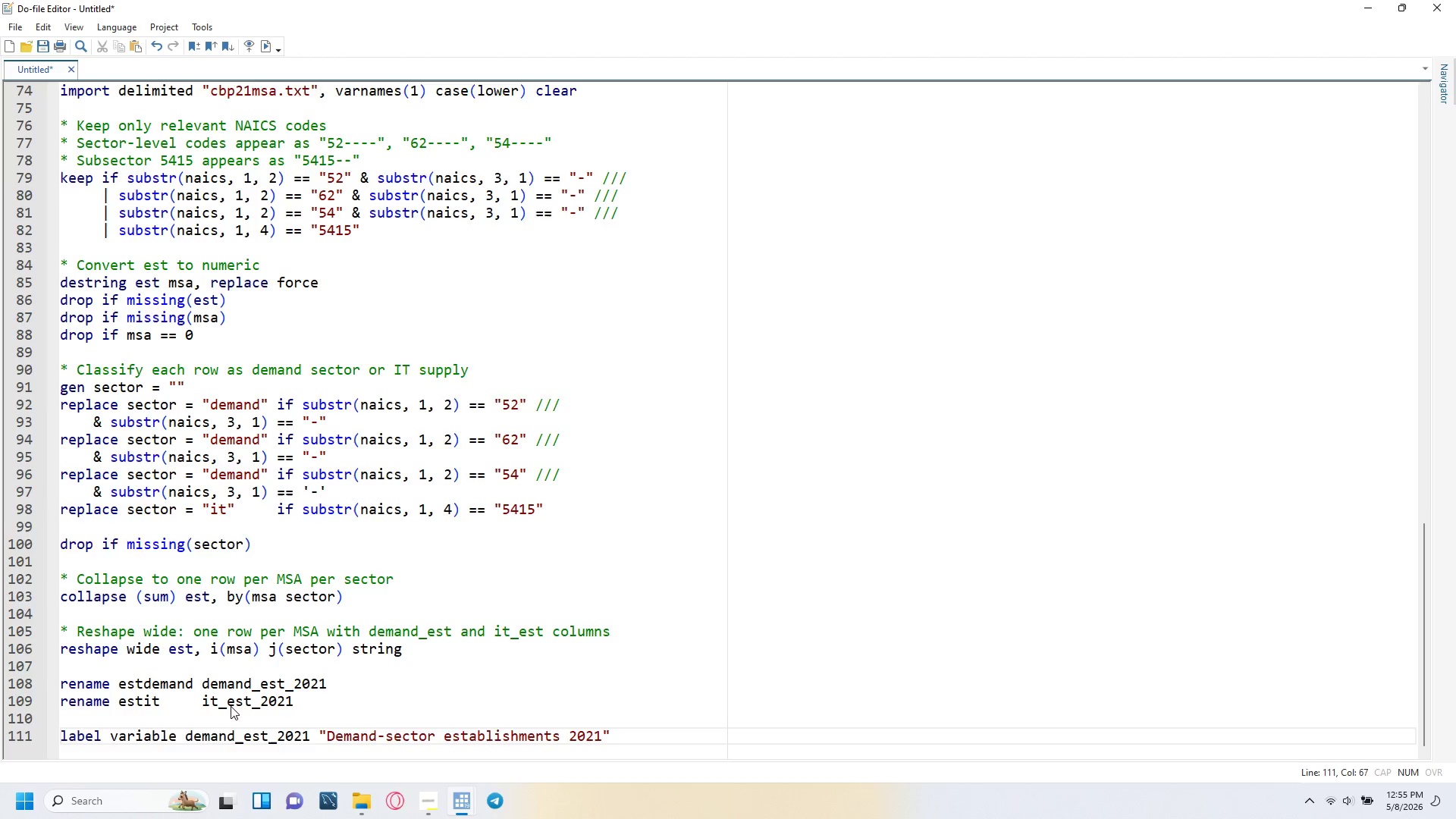 
key(Enter)
 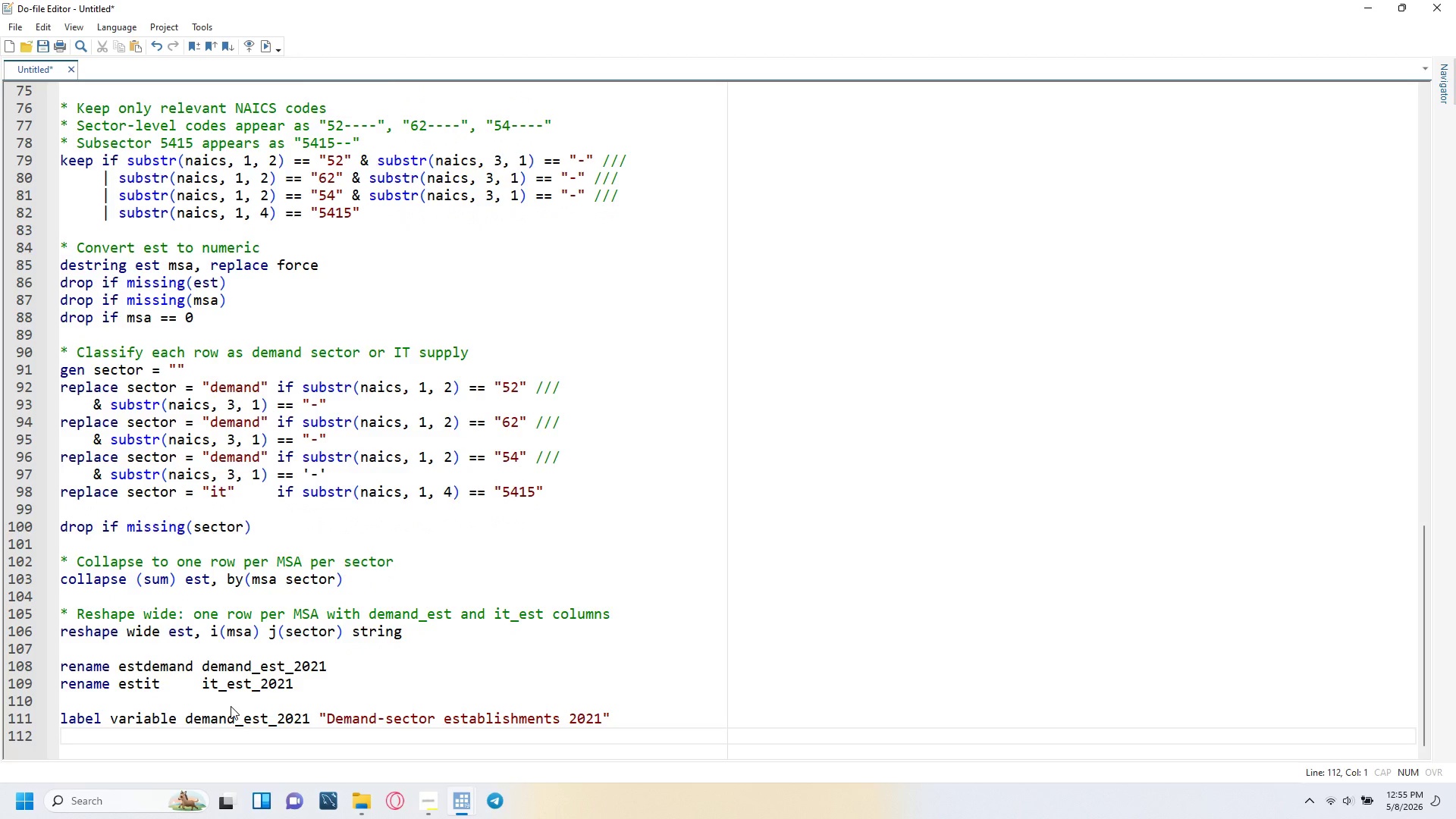 
type(label variable it_est_2021)
key(Tab)
key(Tab)
key(Tab)
key(Backspace)
type(   "It)
key(Backspace)
type(T supply establishments 2021)
 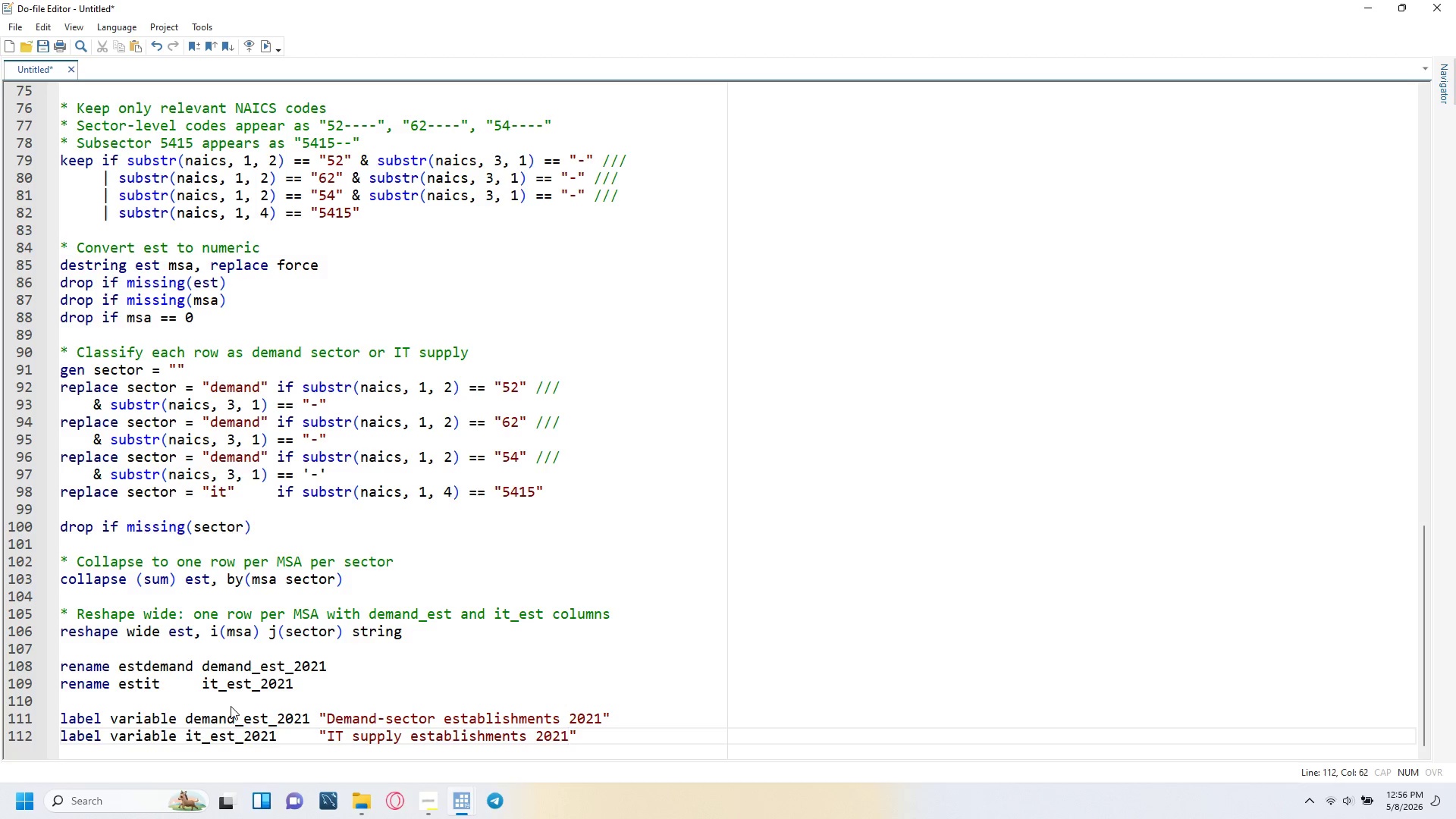 
key(ArrowRight)
 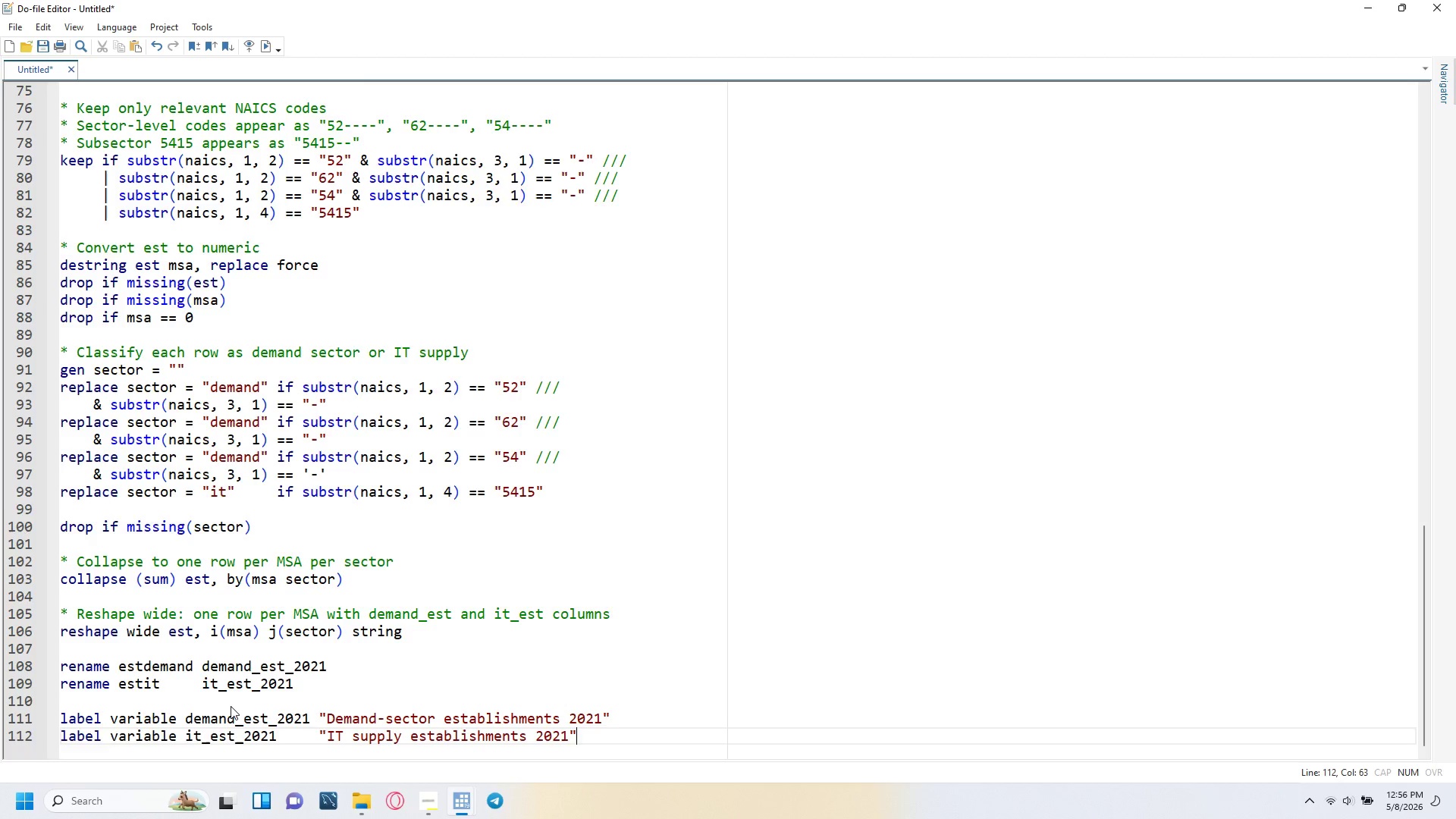 
key(Enter)
 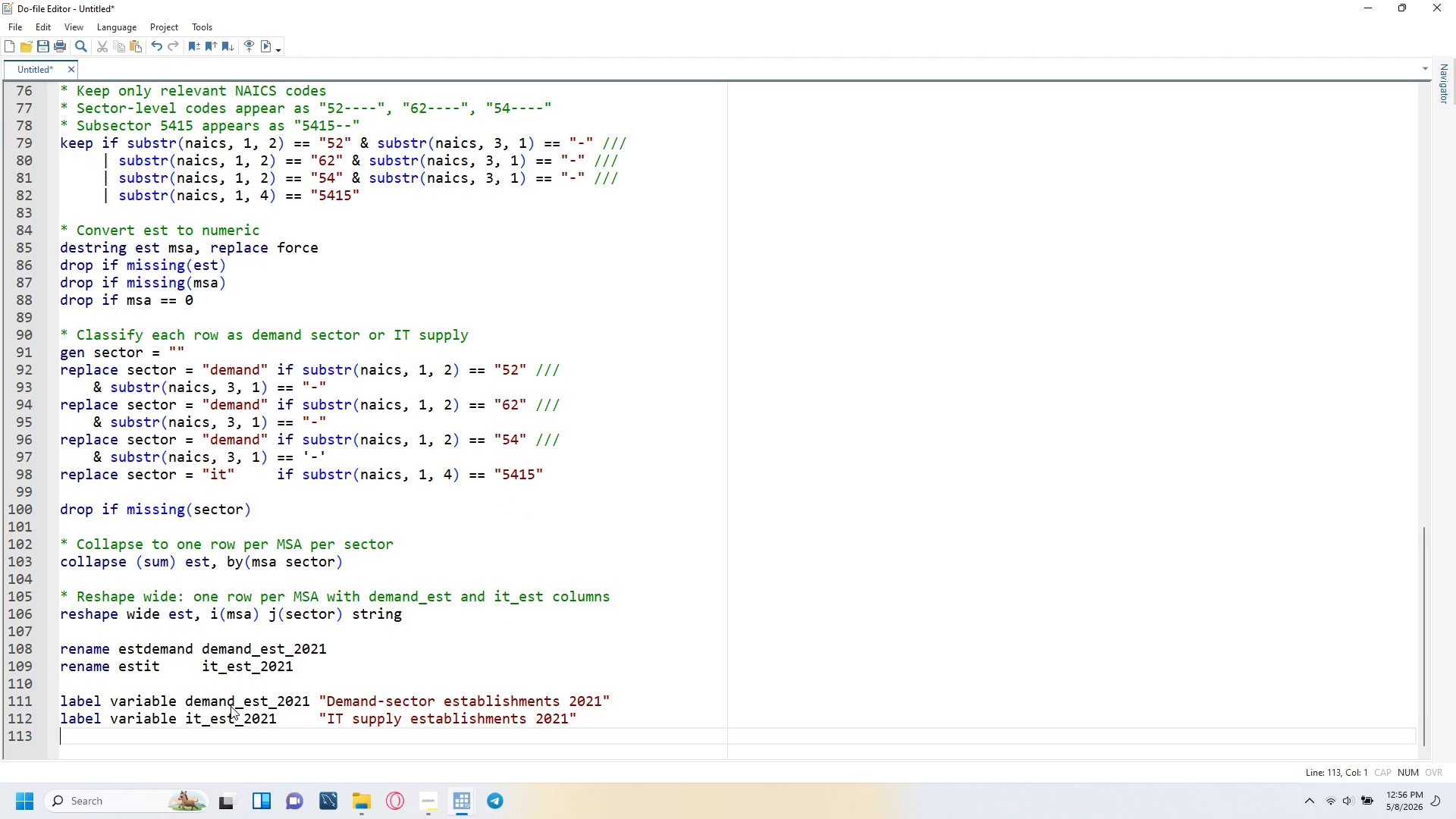 
key(Enter)
 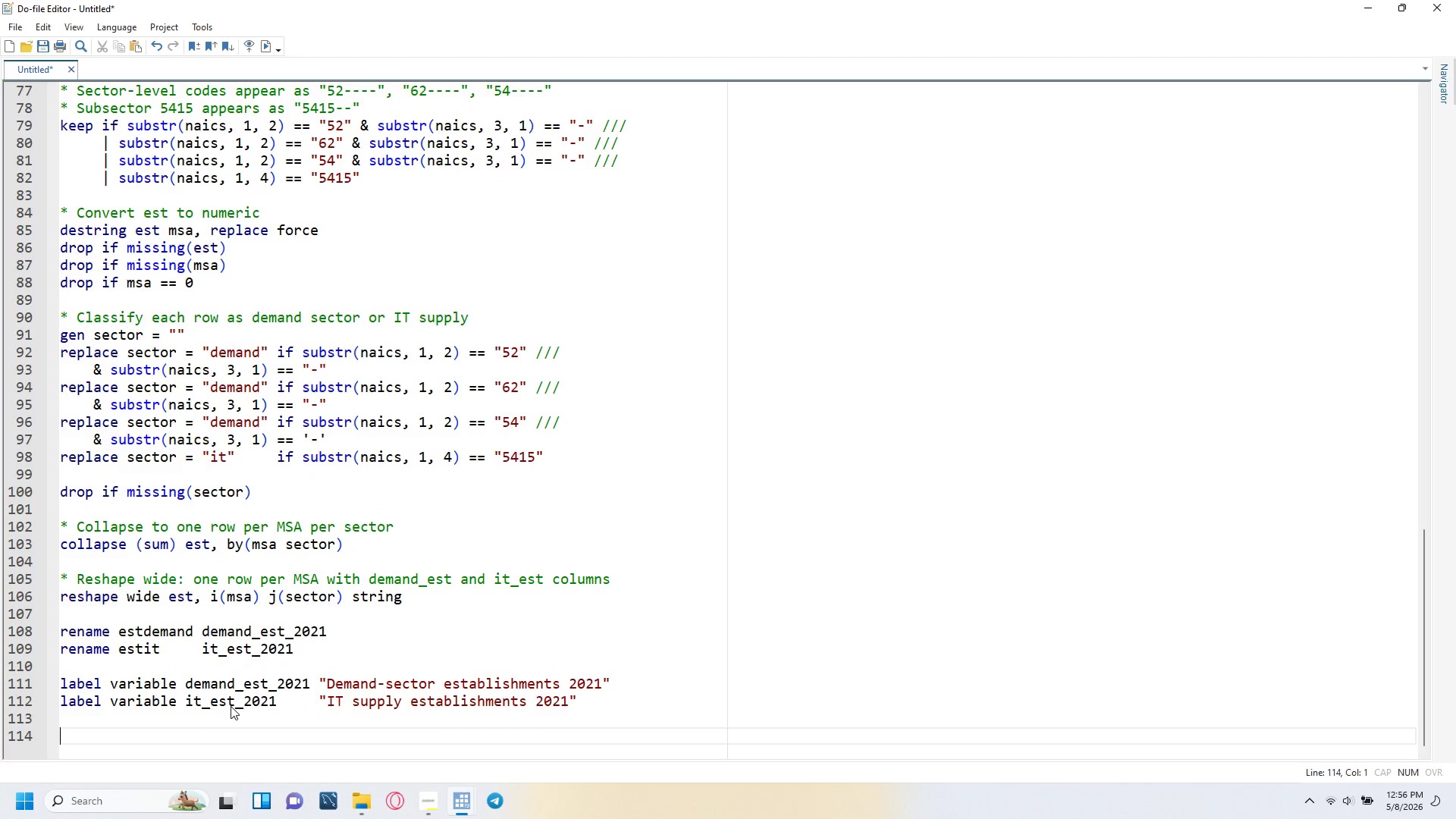 
wait(5.86)
 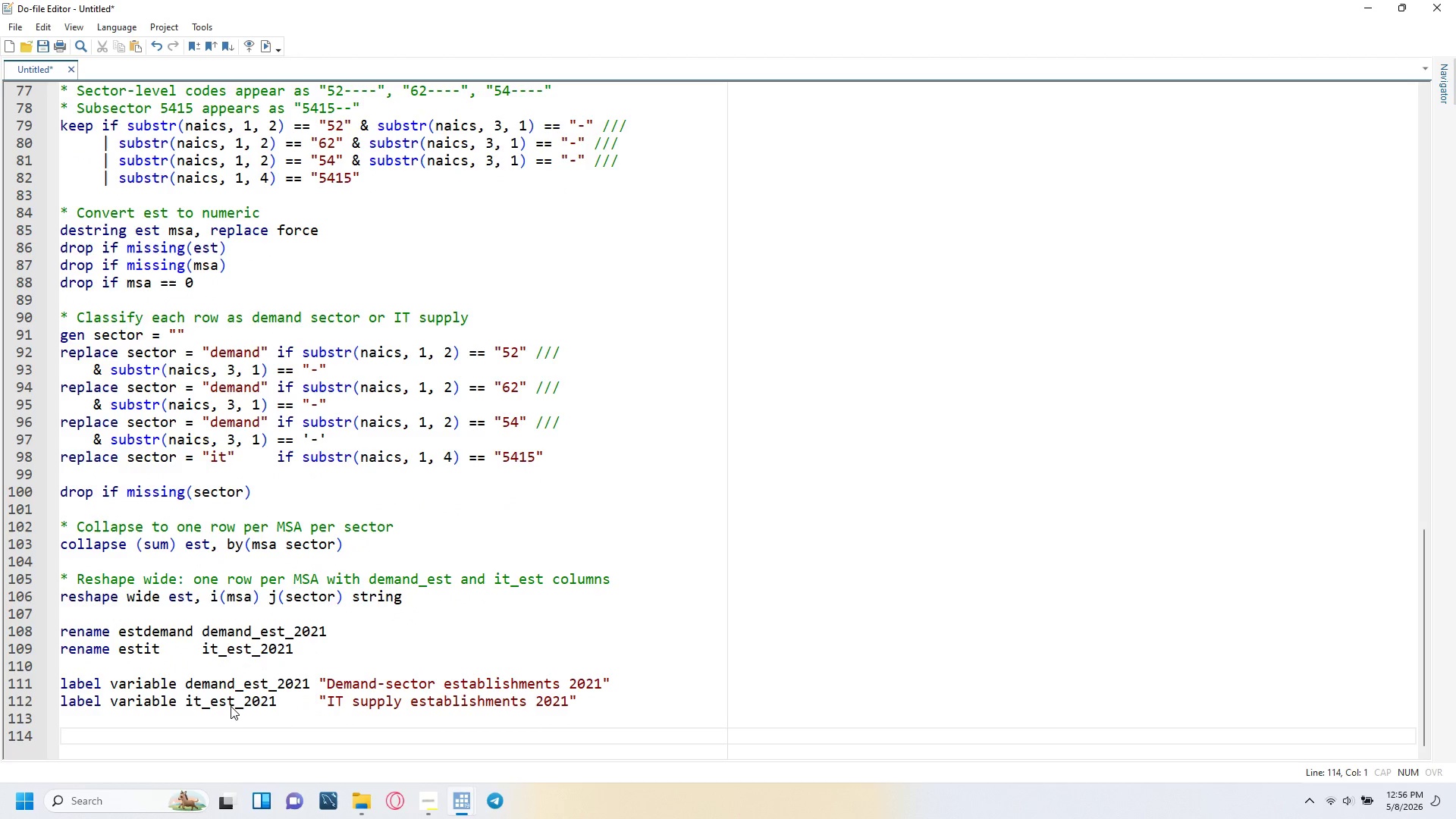 
type(save "$projdir/cbp_2021-clean.dta)
 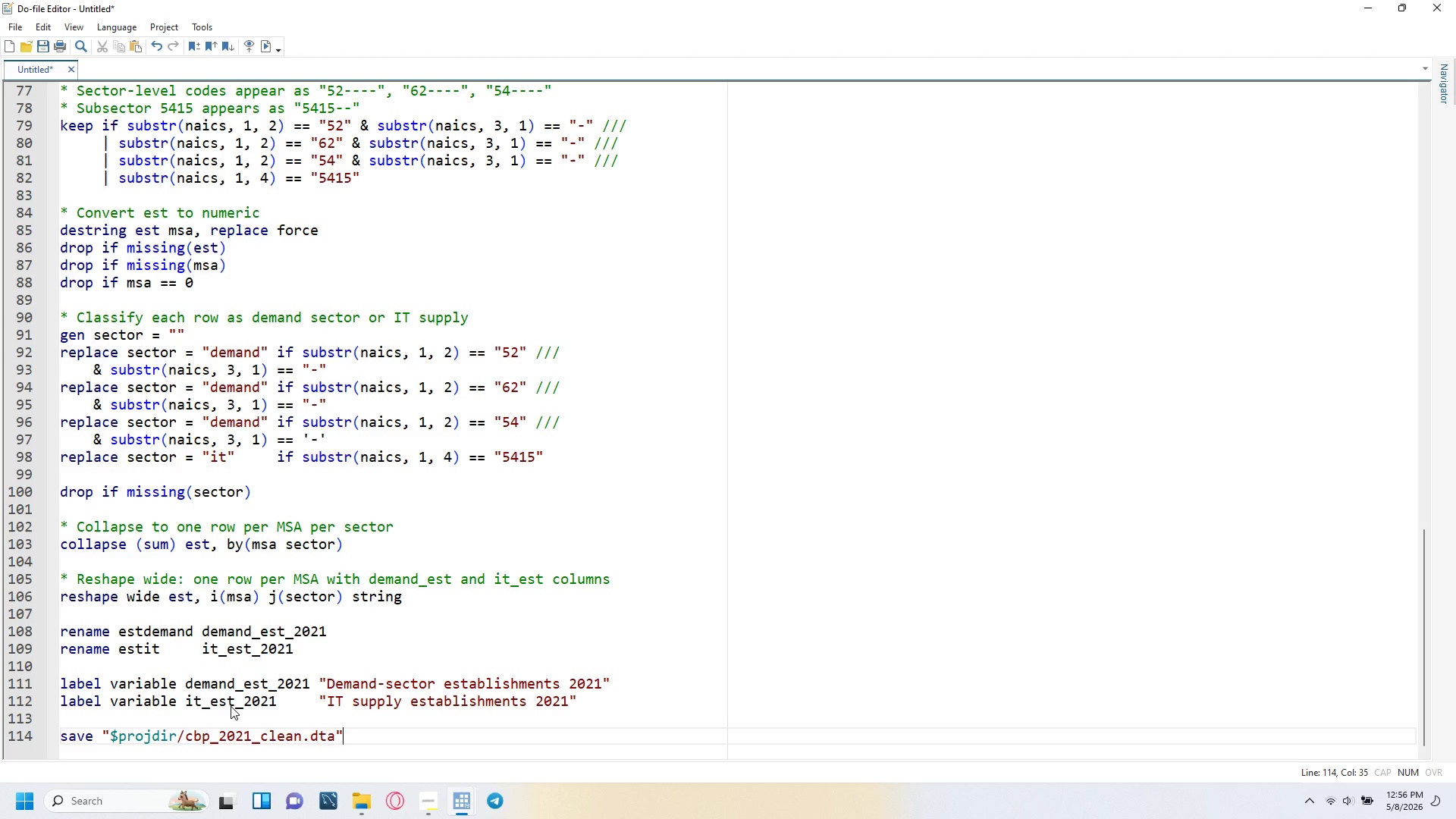 
 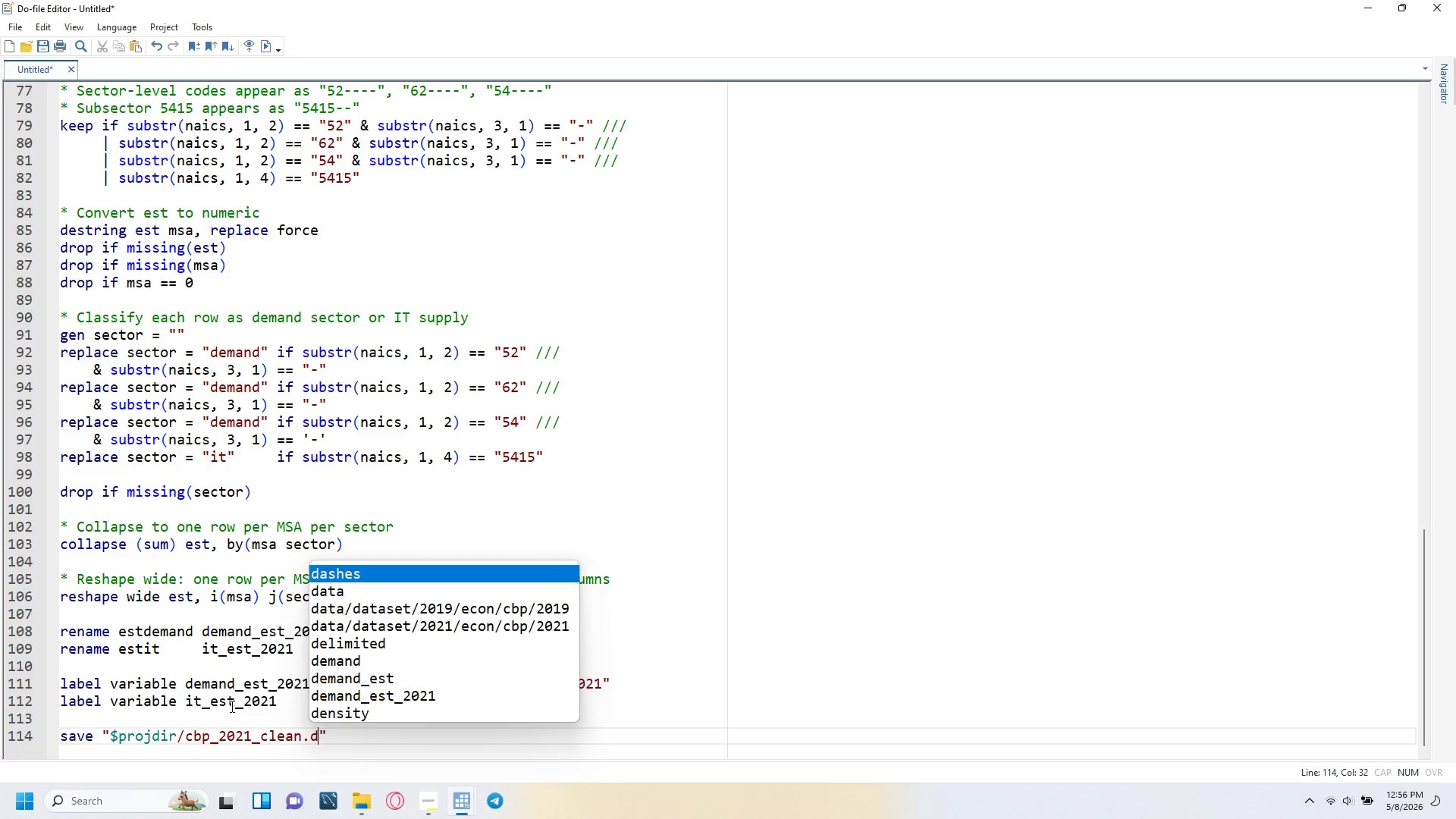 
key(ArrowRight)
 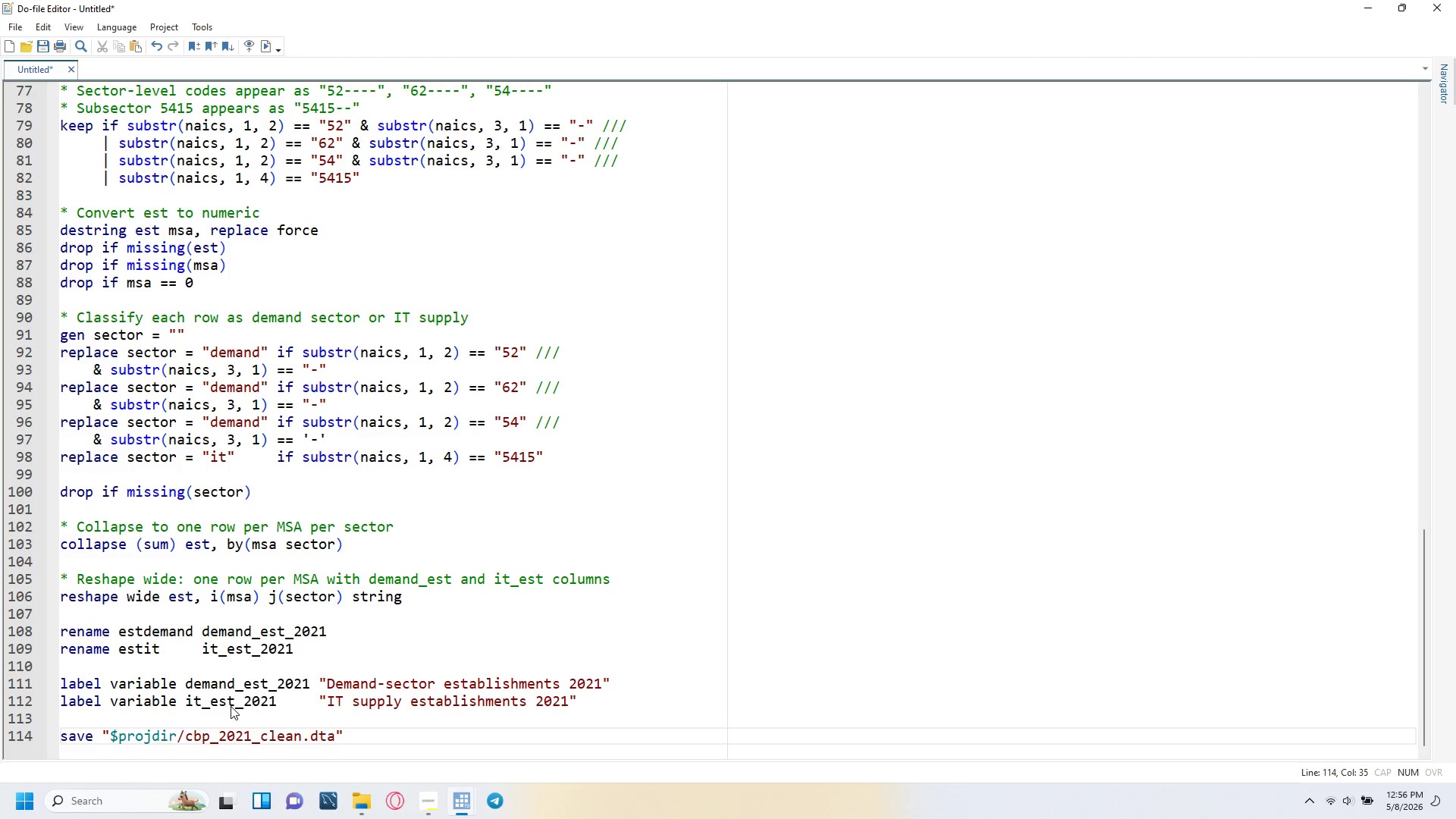 
type(, replace )
 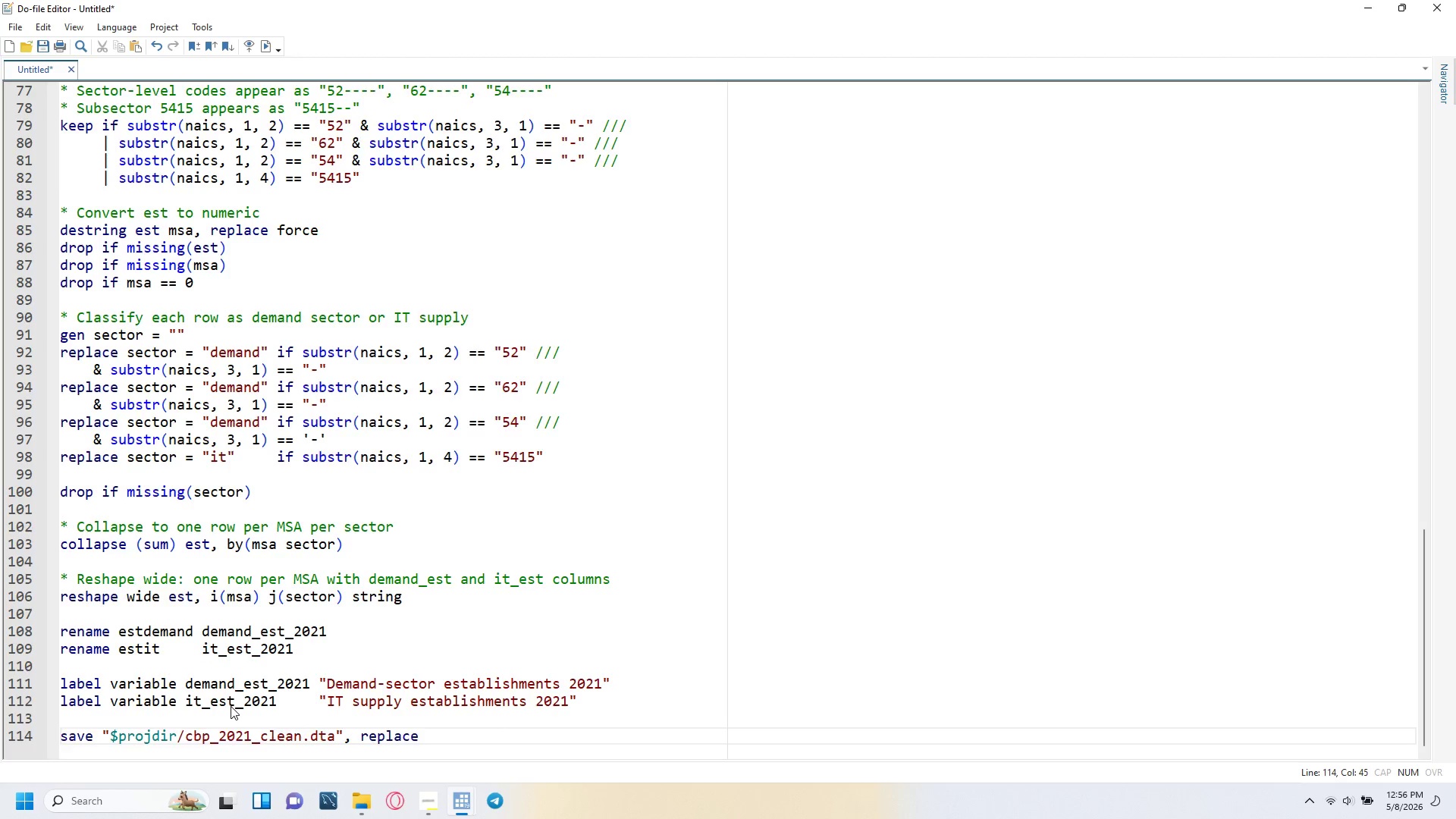 
key(Enter)
 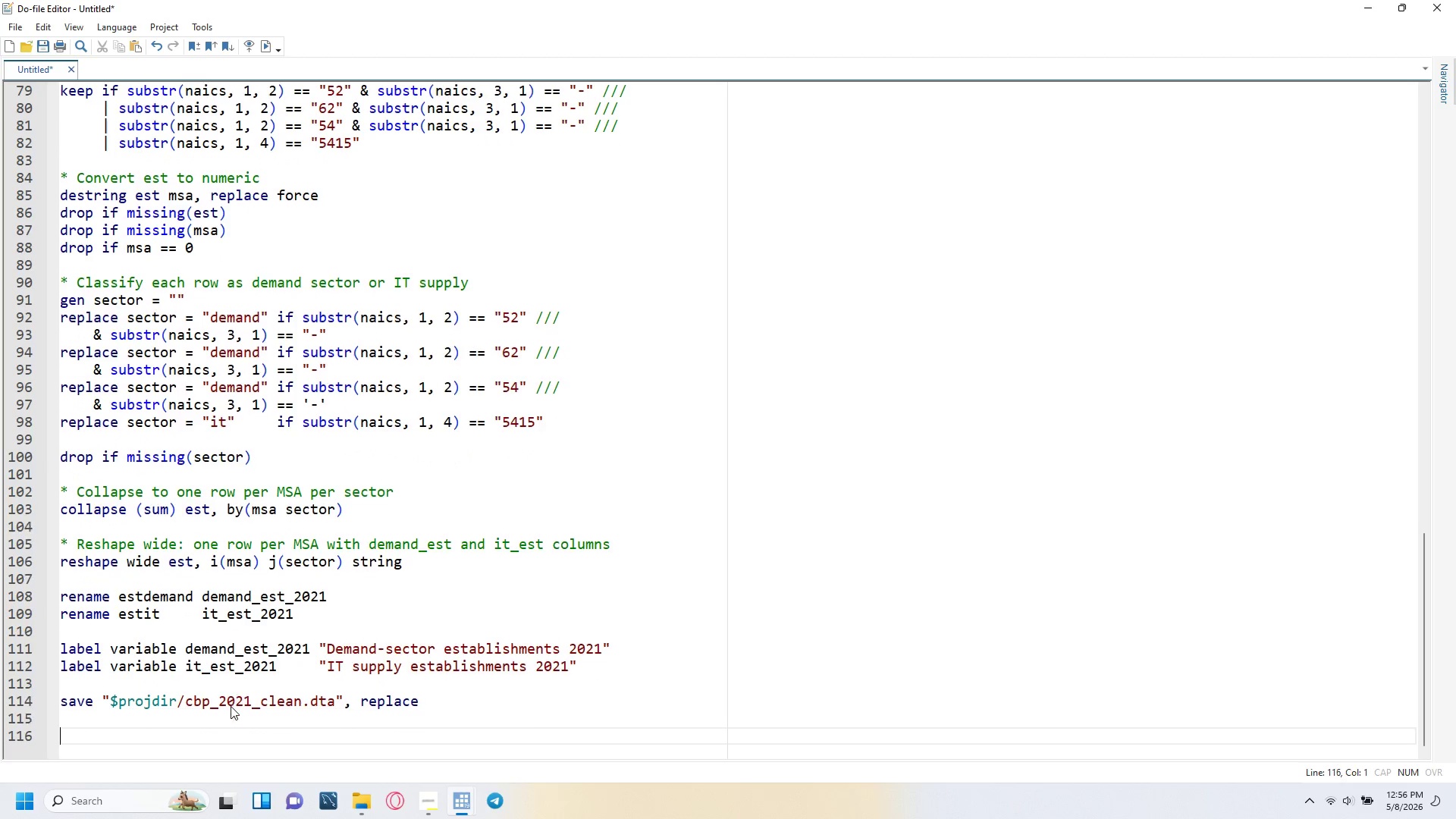 
key(Enter)
 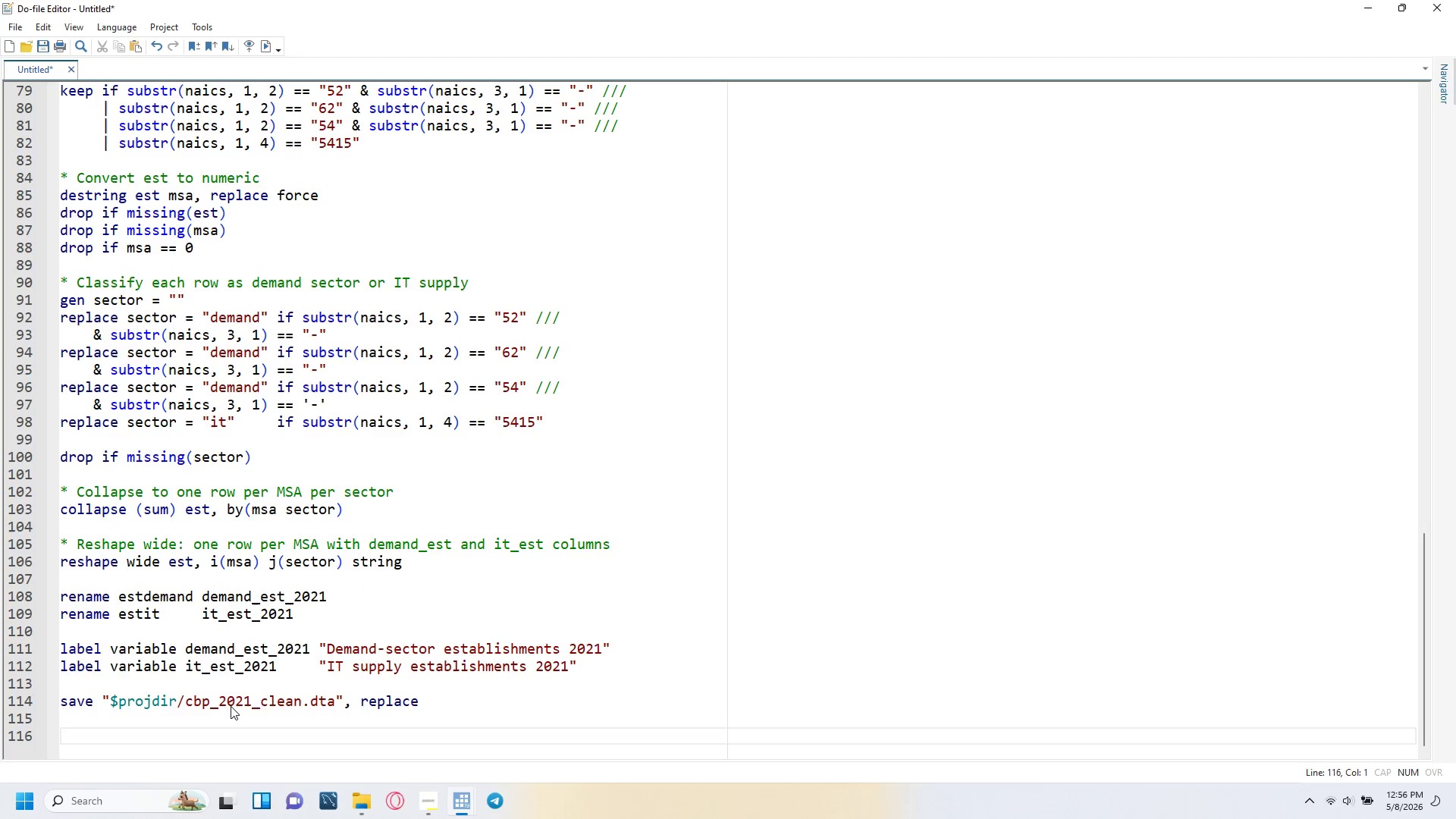 
type(* ---- 3. Load and Clean 2019 CBP Data -----------------------------------------)
 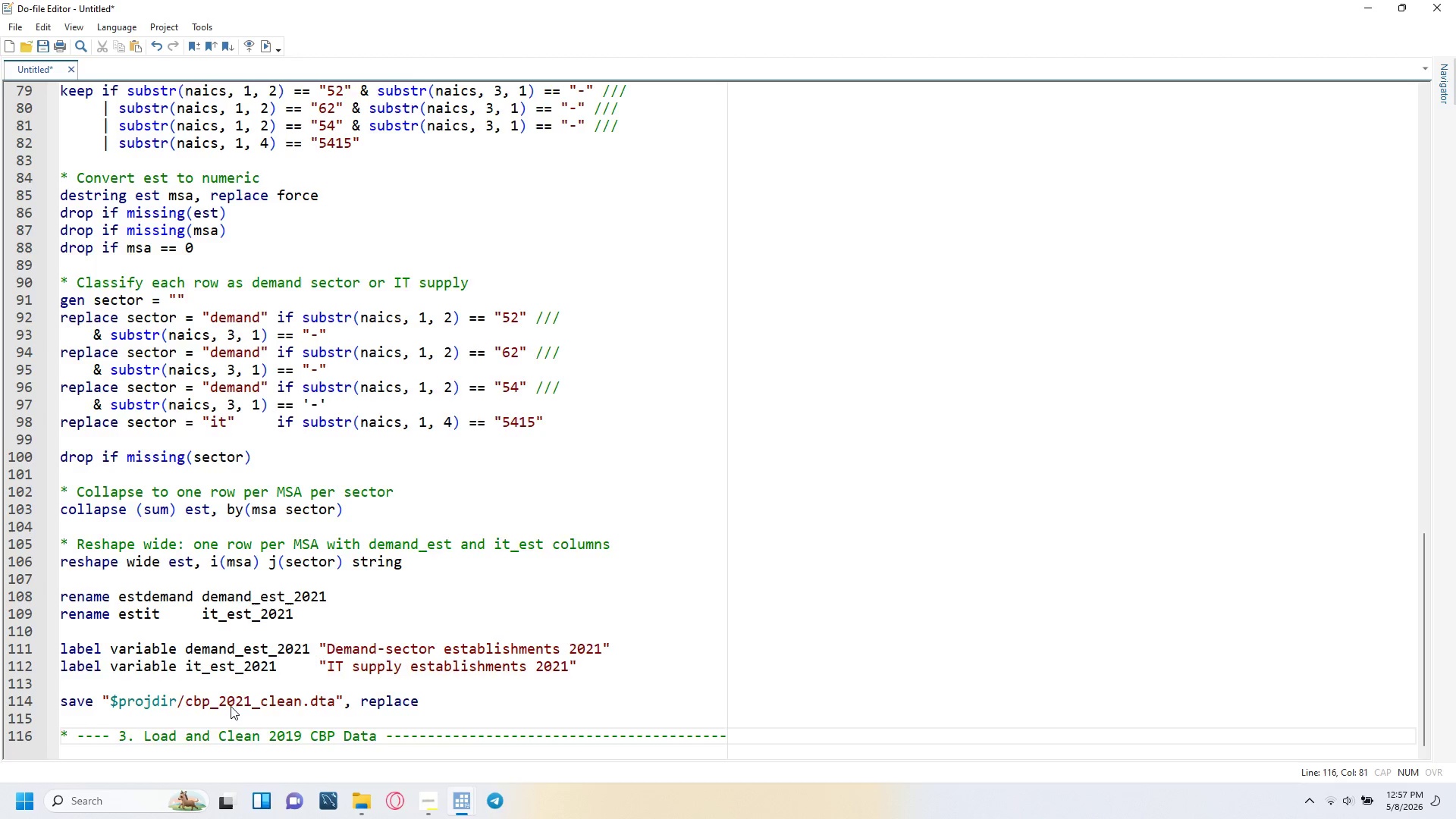 
hold_key(key=Enter, duration=0.31)
 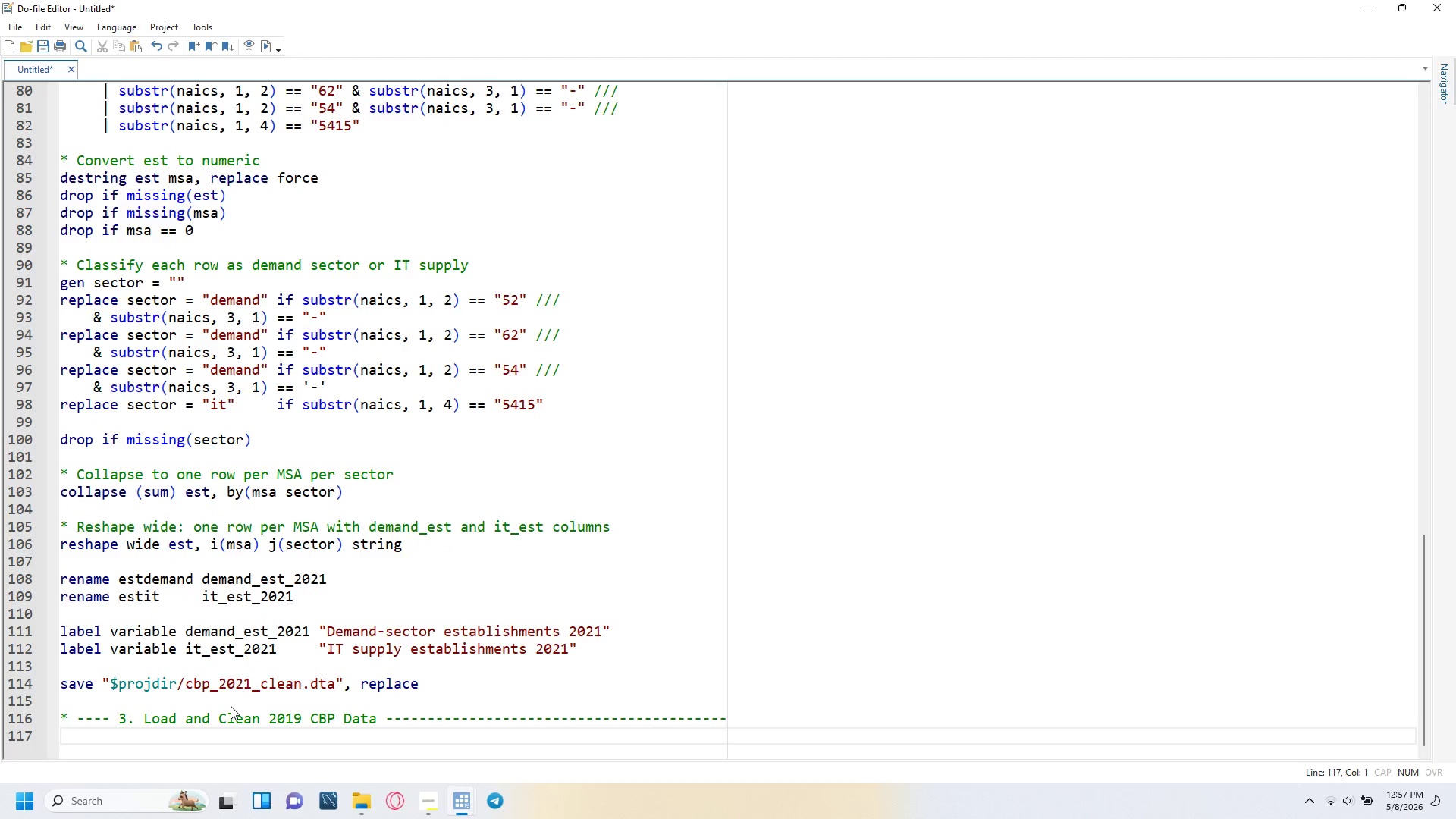 
type(import delimited "cbo1)
key(Backspace)
key(Backspace)
type(p19msa.txt)
 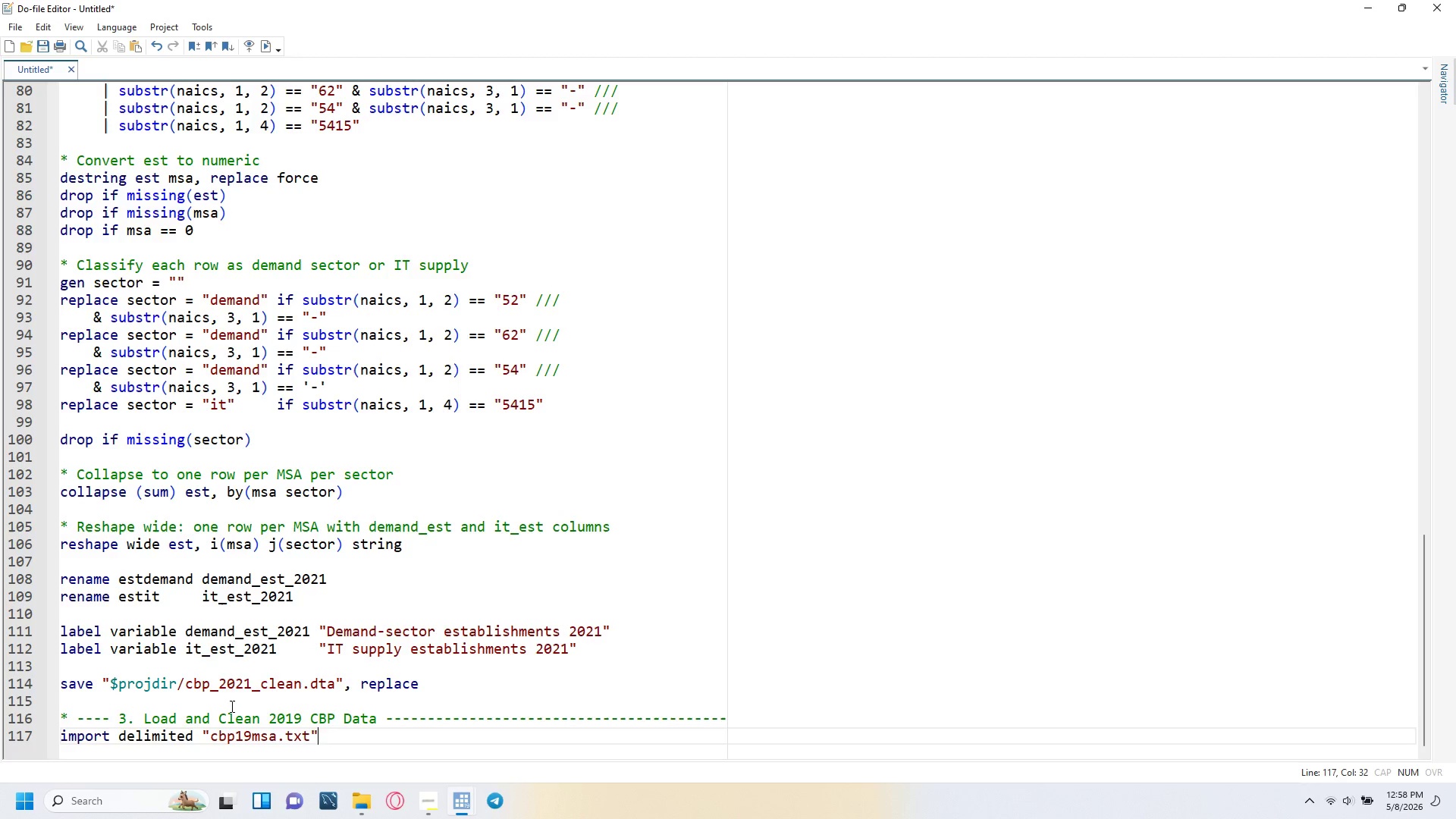 
 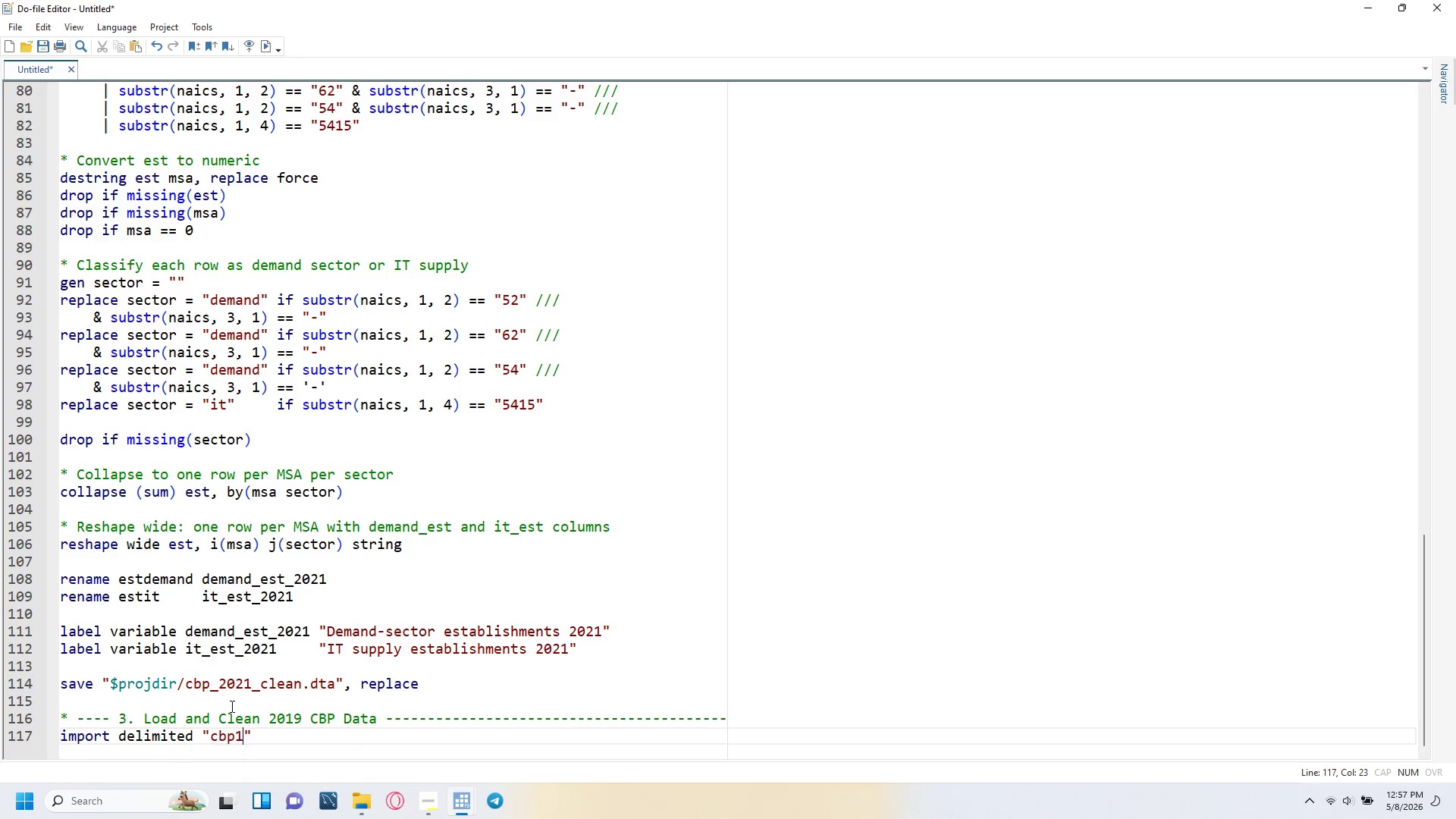 
key(ArrowRight)
 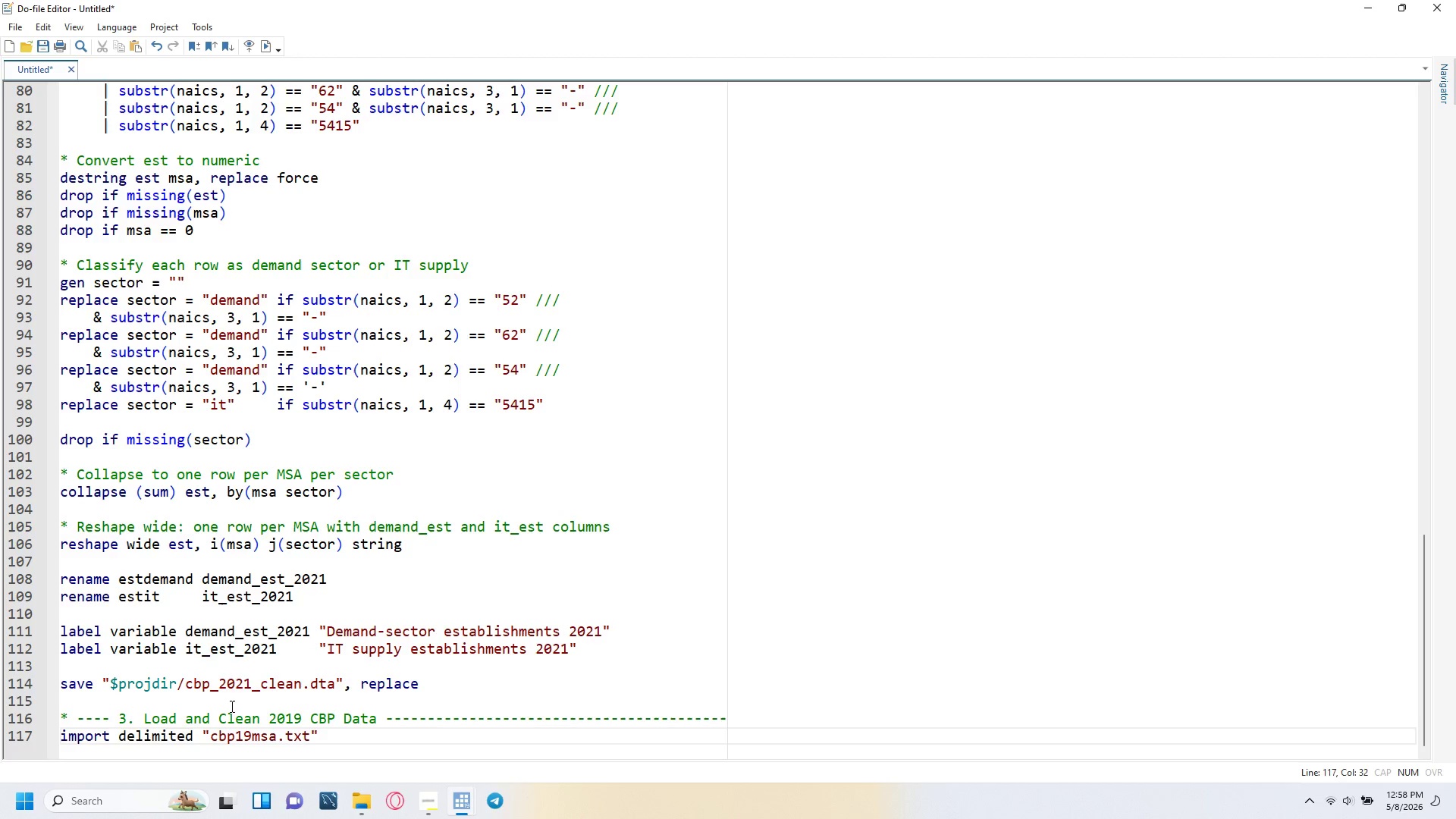 
type(, varnames(1)
 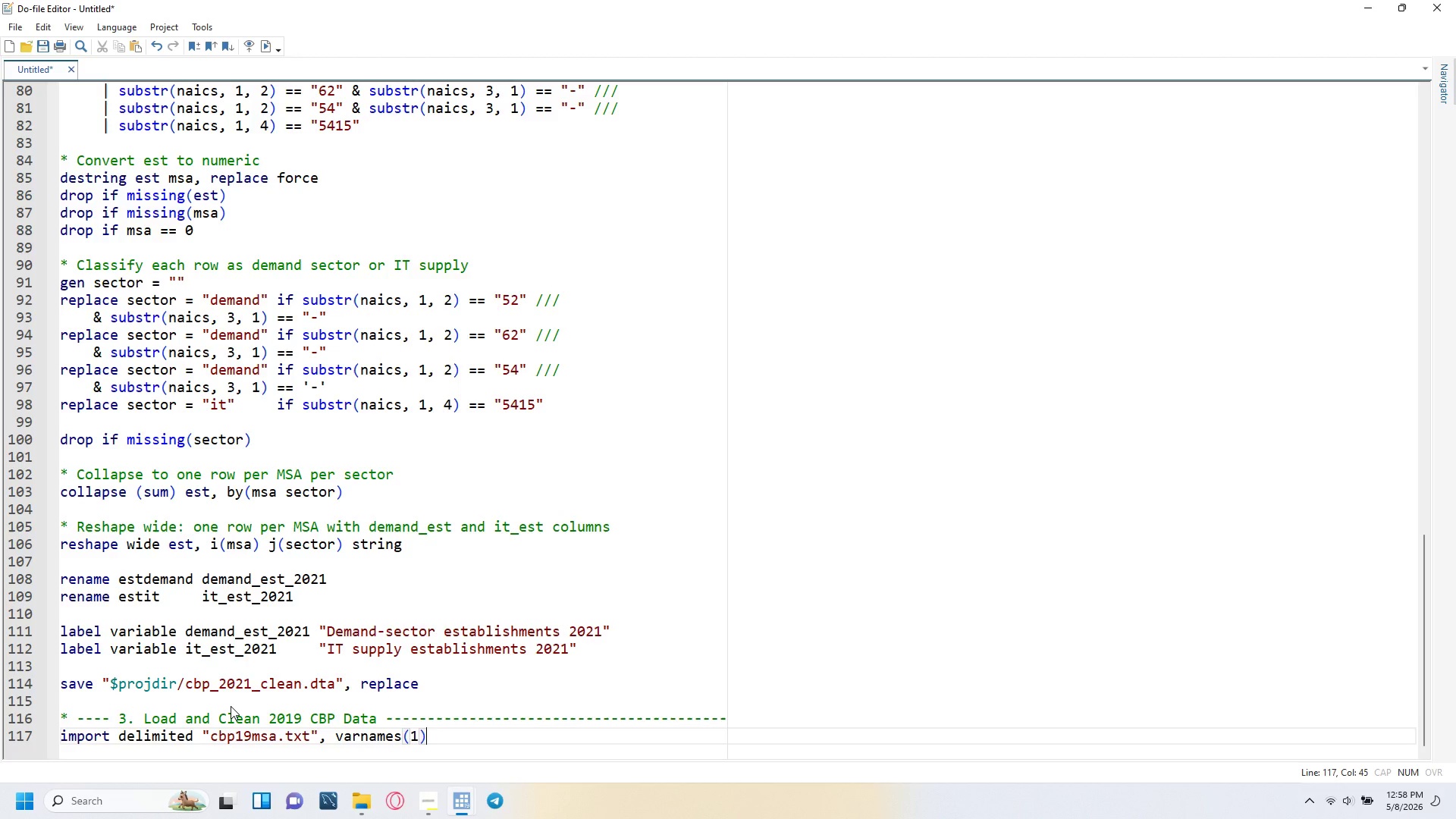 
 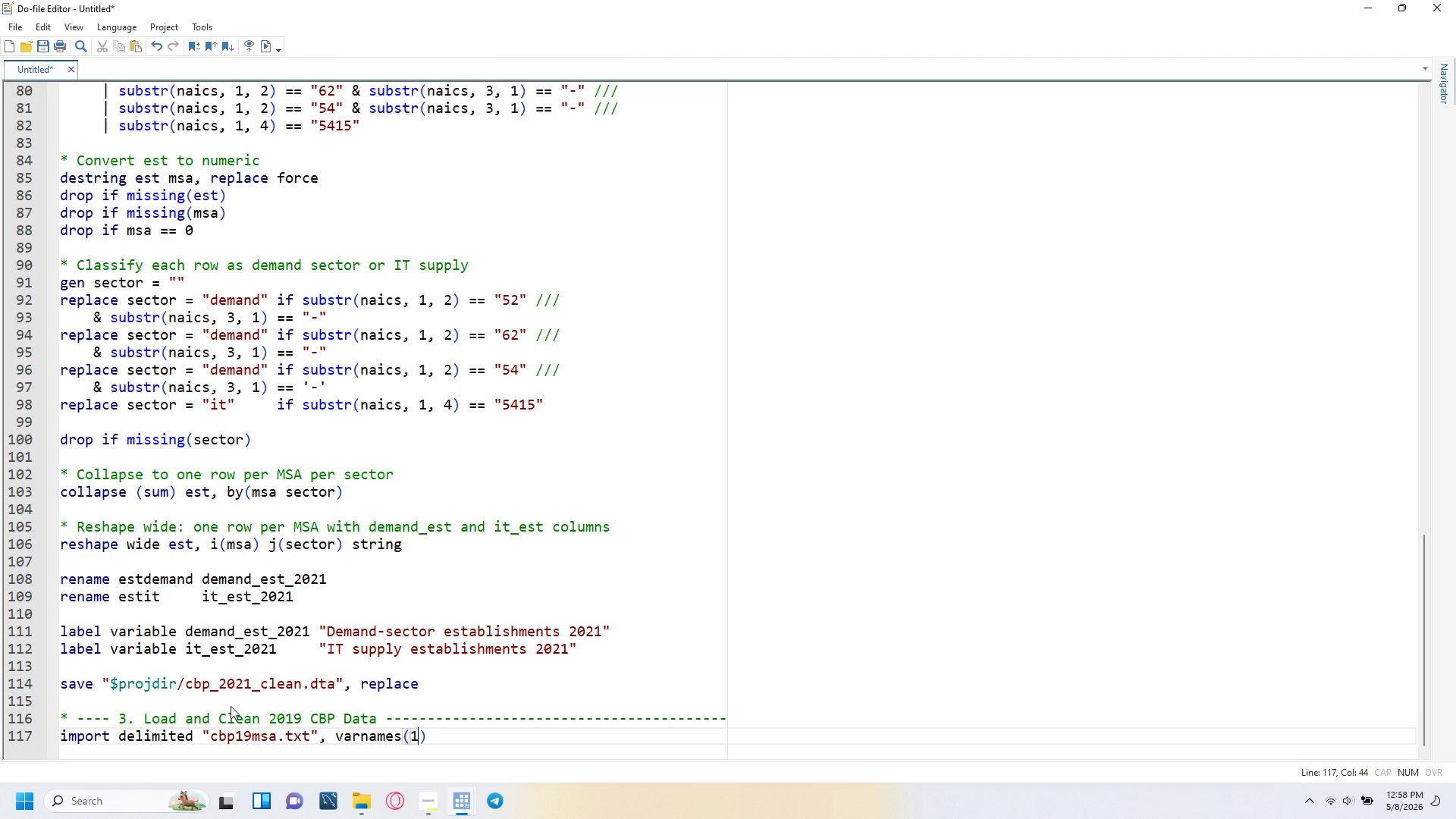 
key(ArrowRight)
 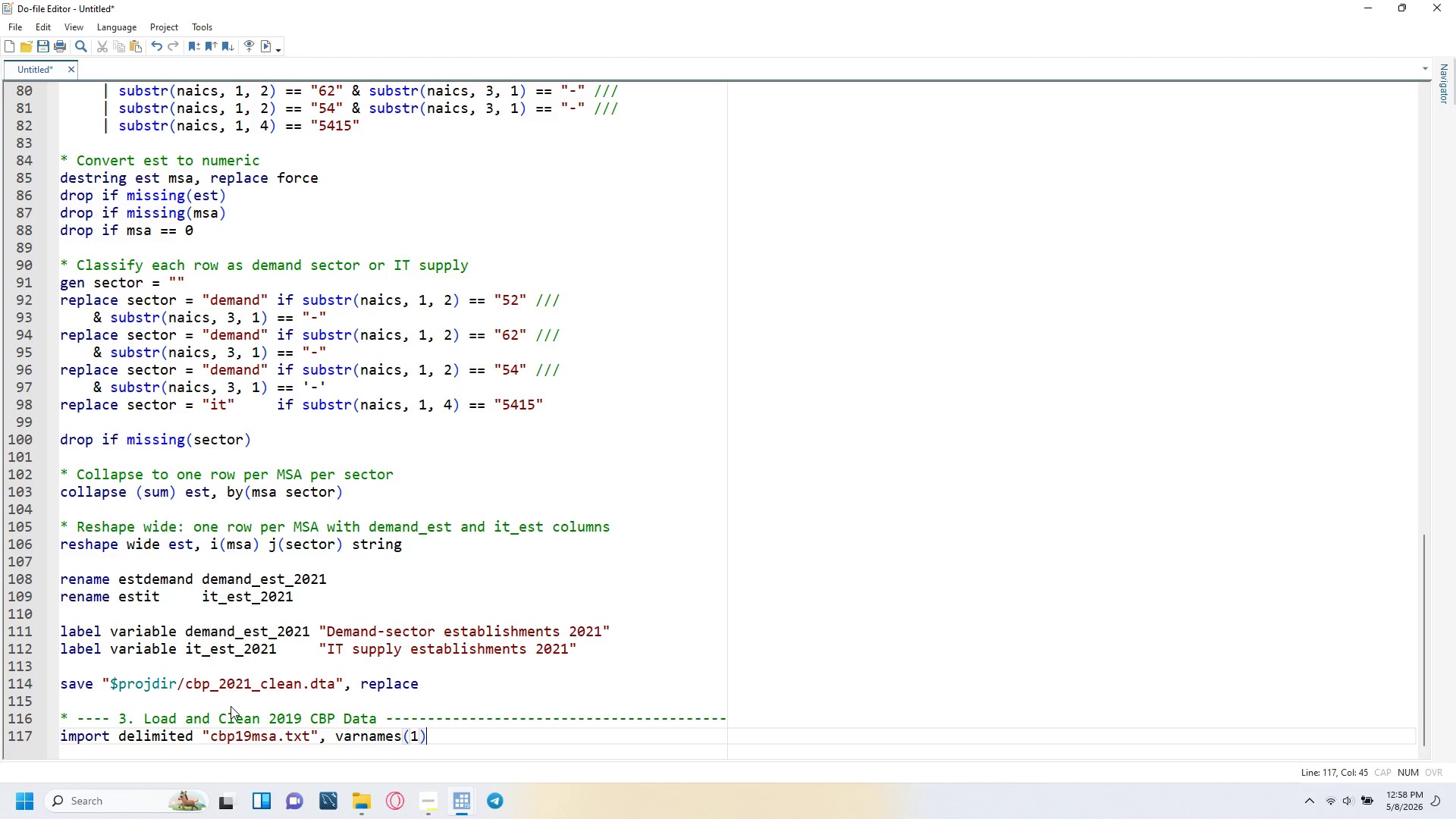 
type( case(lower)
 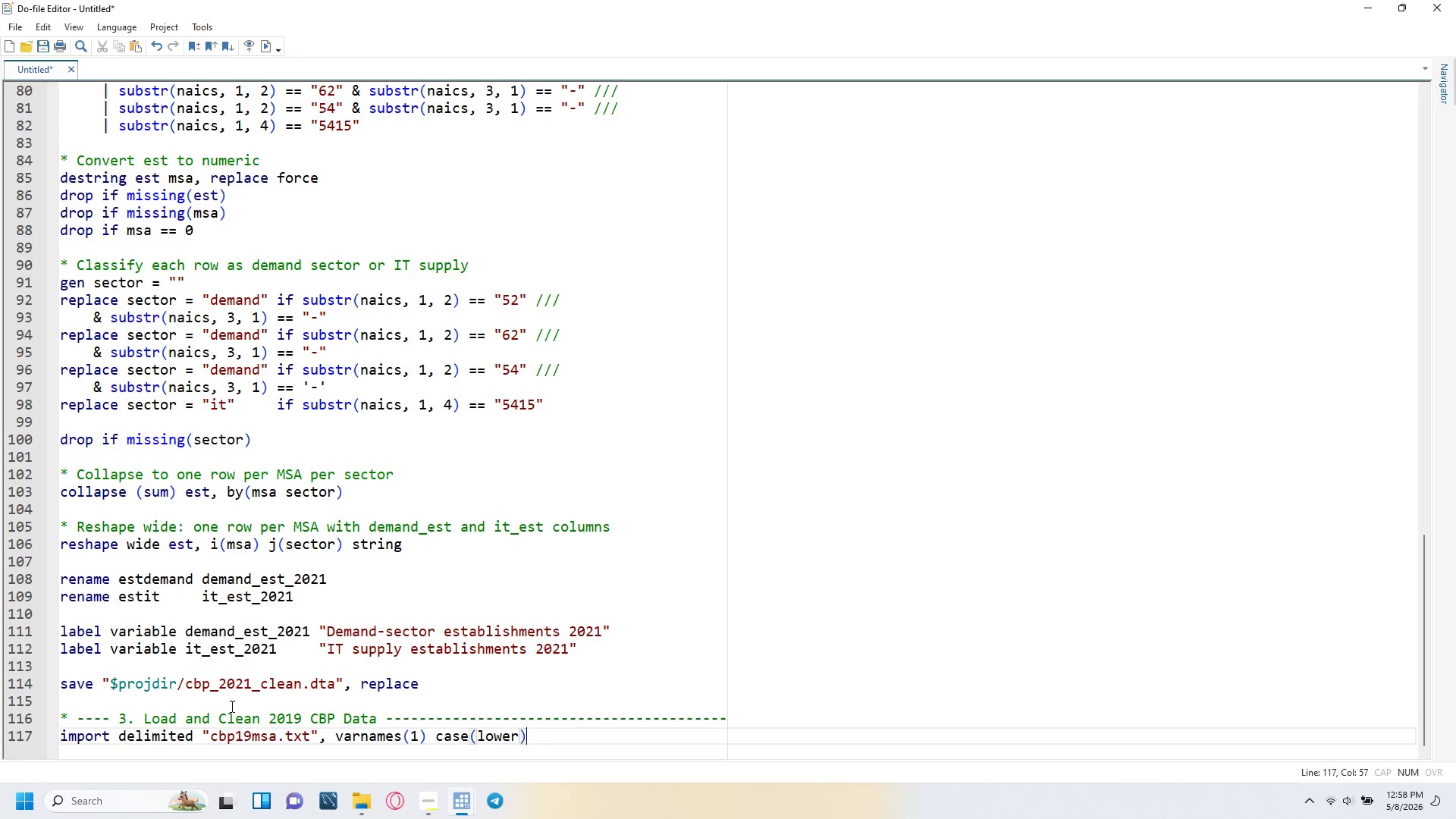 
 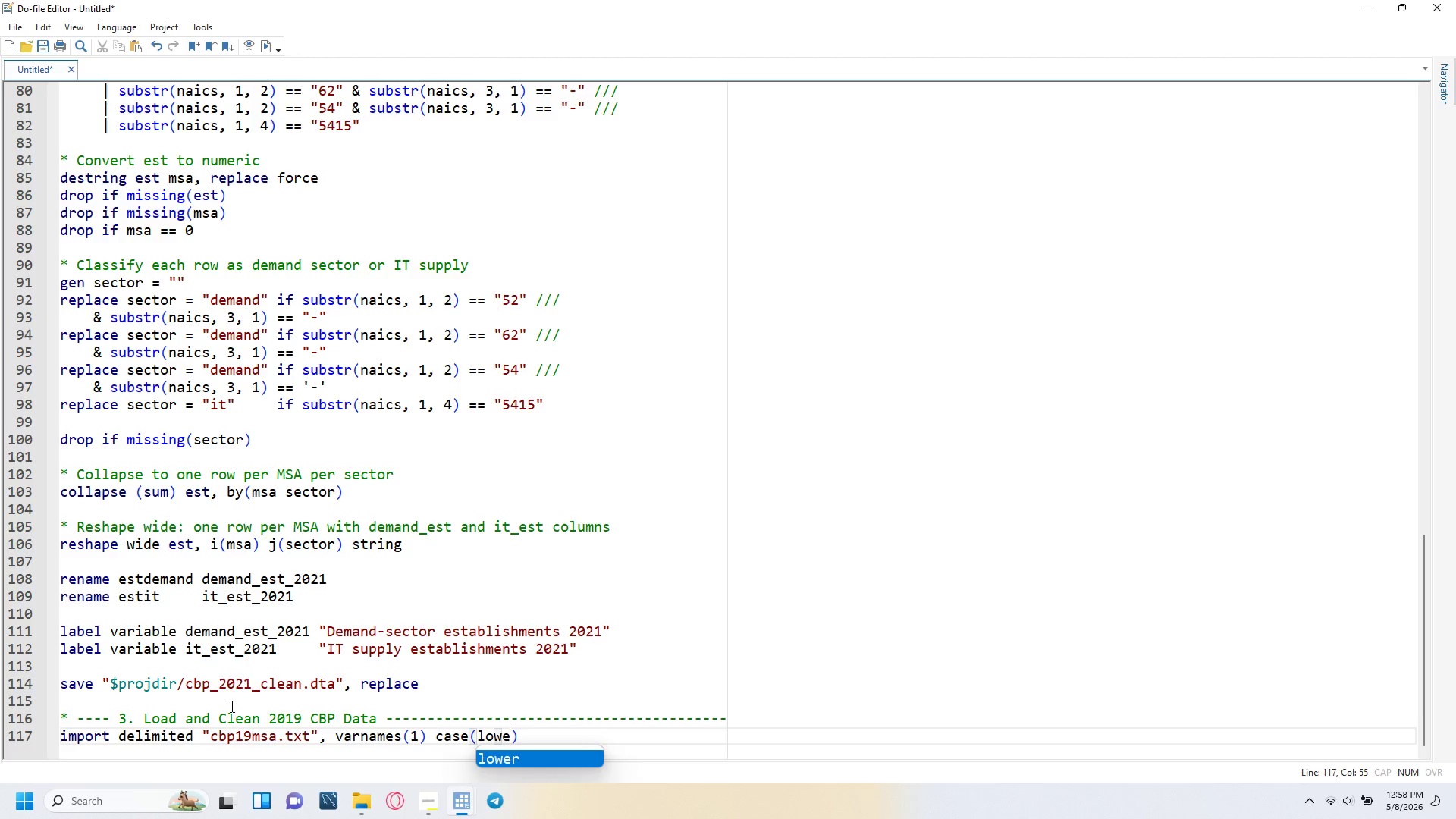 
key(ArrowRight)
 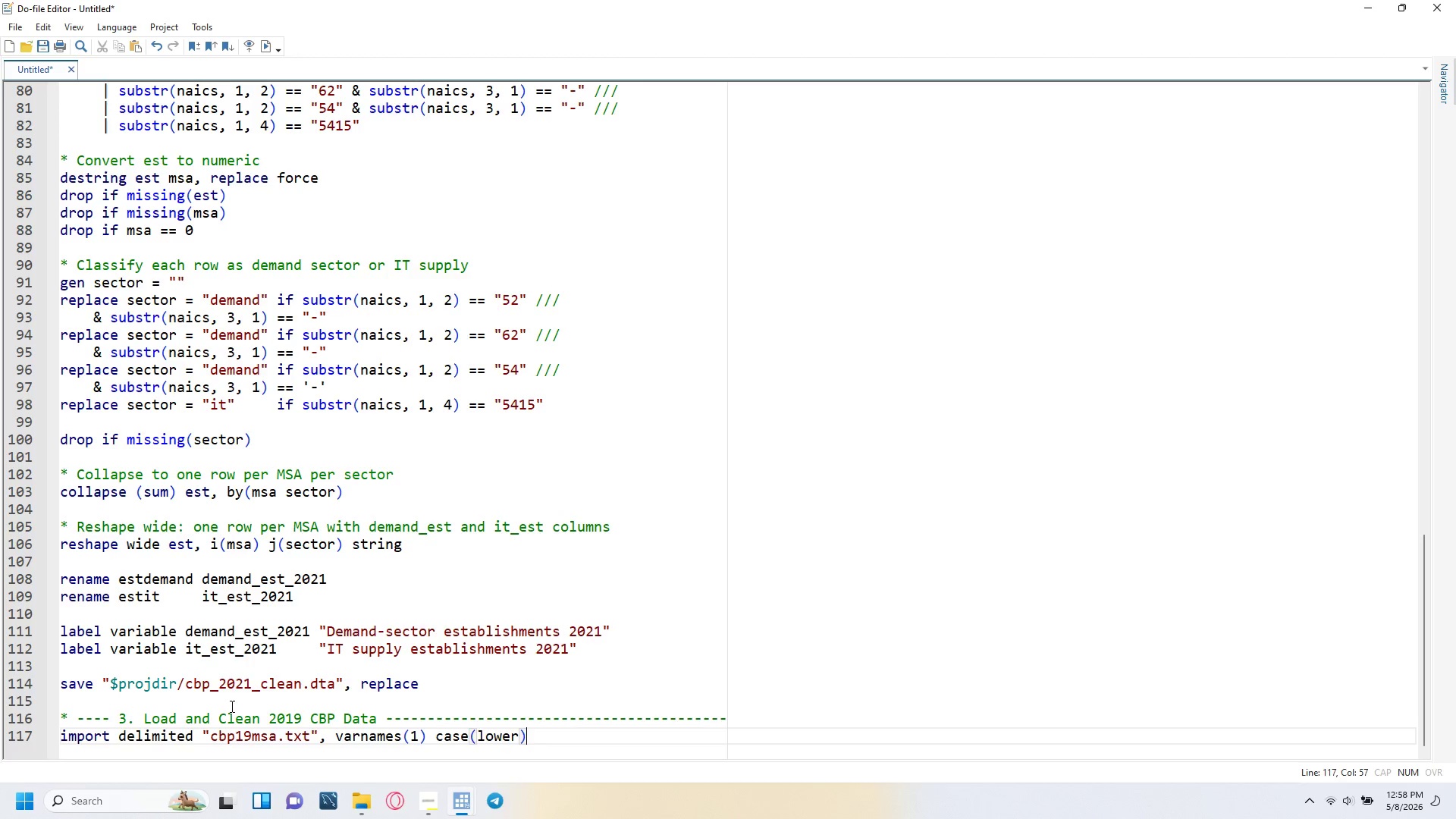 
type( clear)
 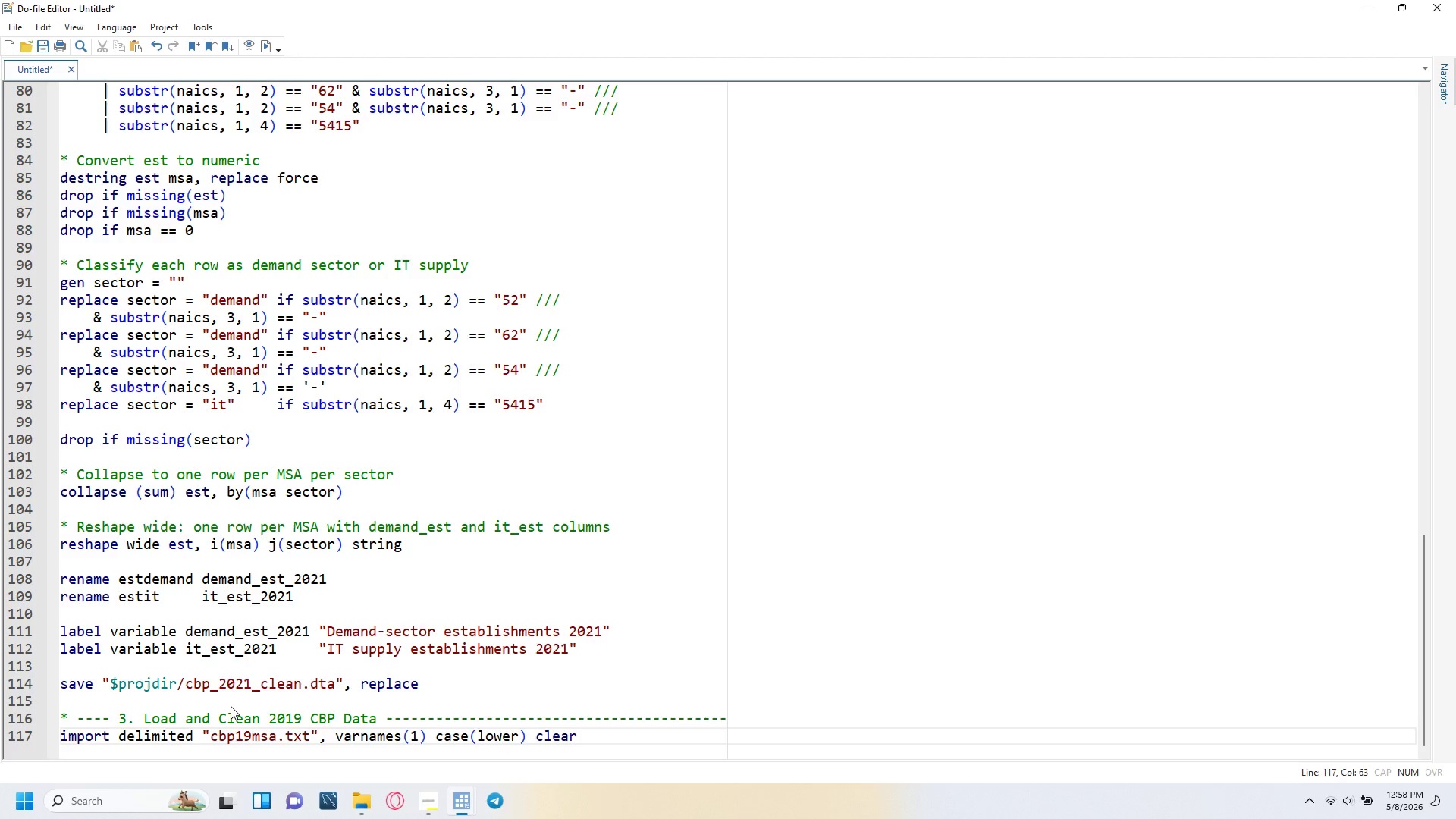 
key(Enter)
 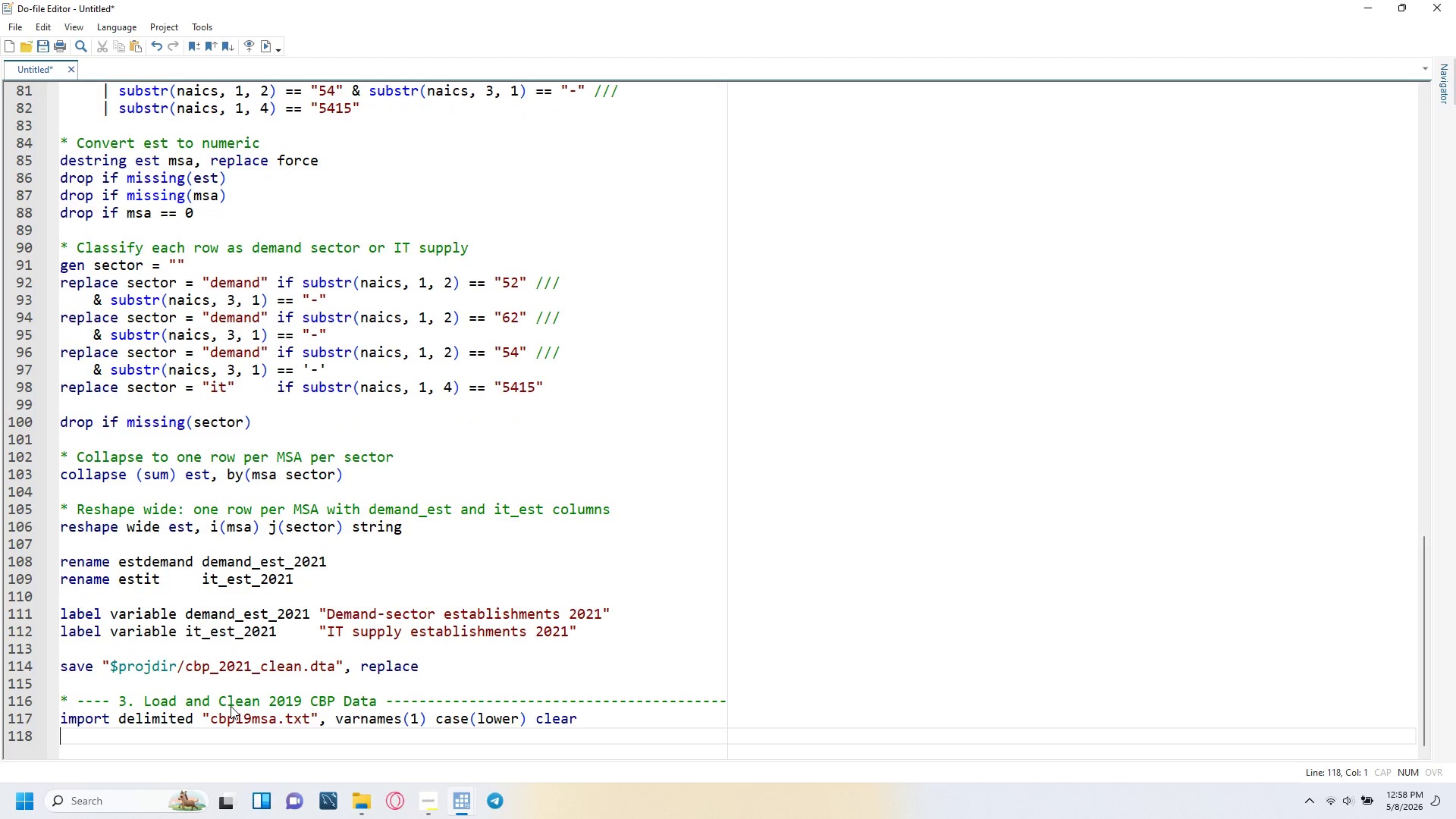 
key(Enter)
 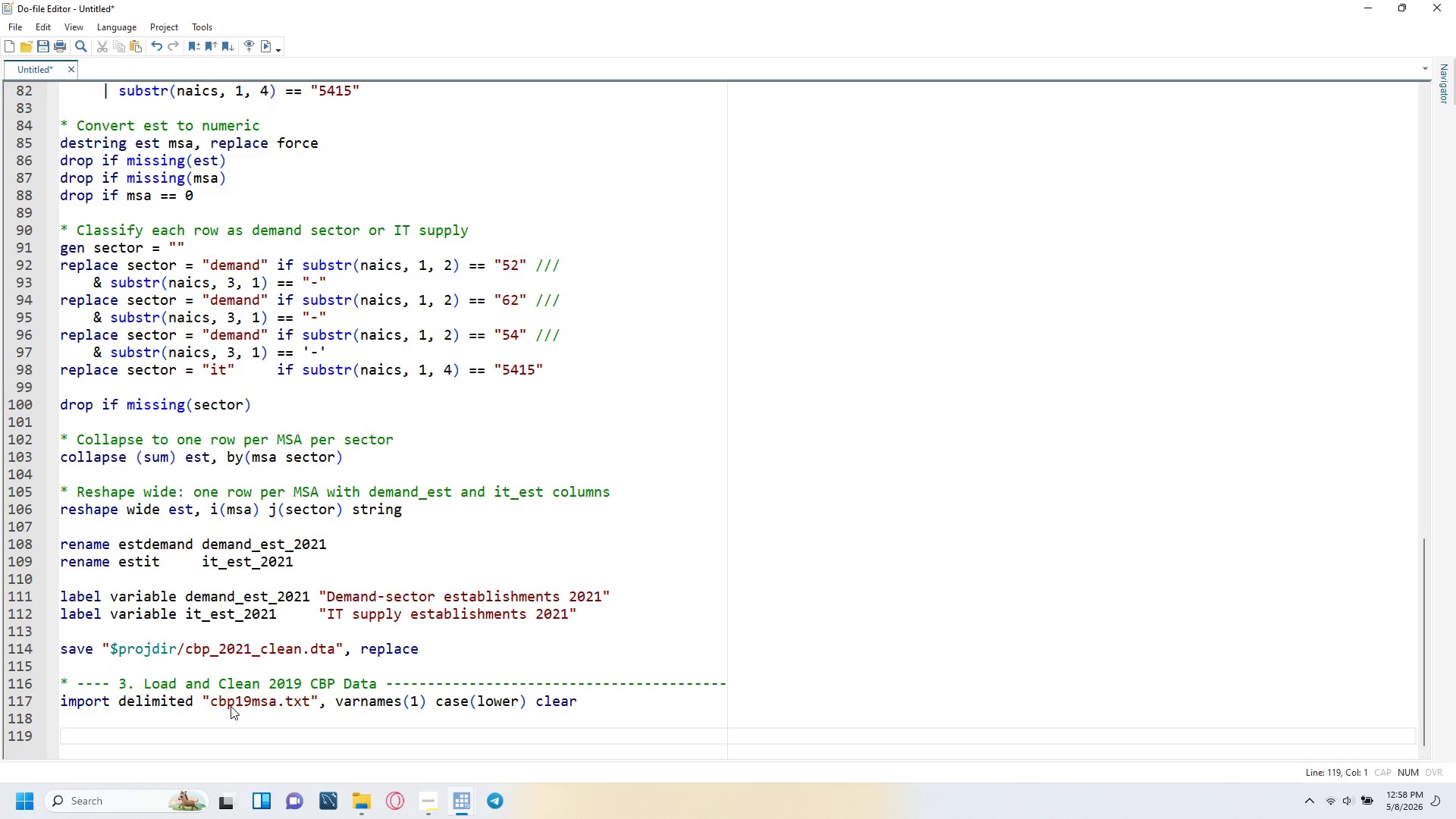 
type(keep if substr(naics, 1, 2)
 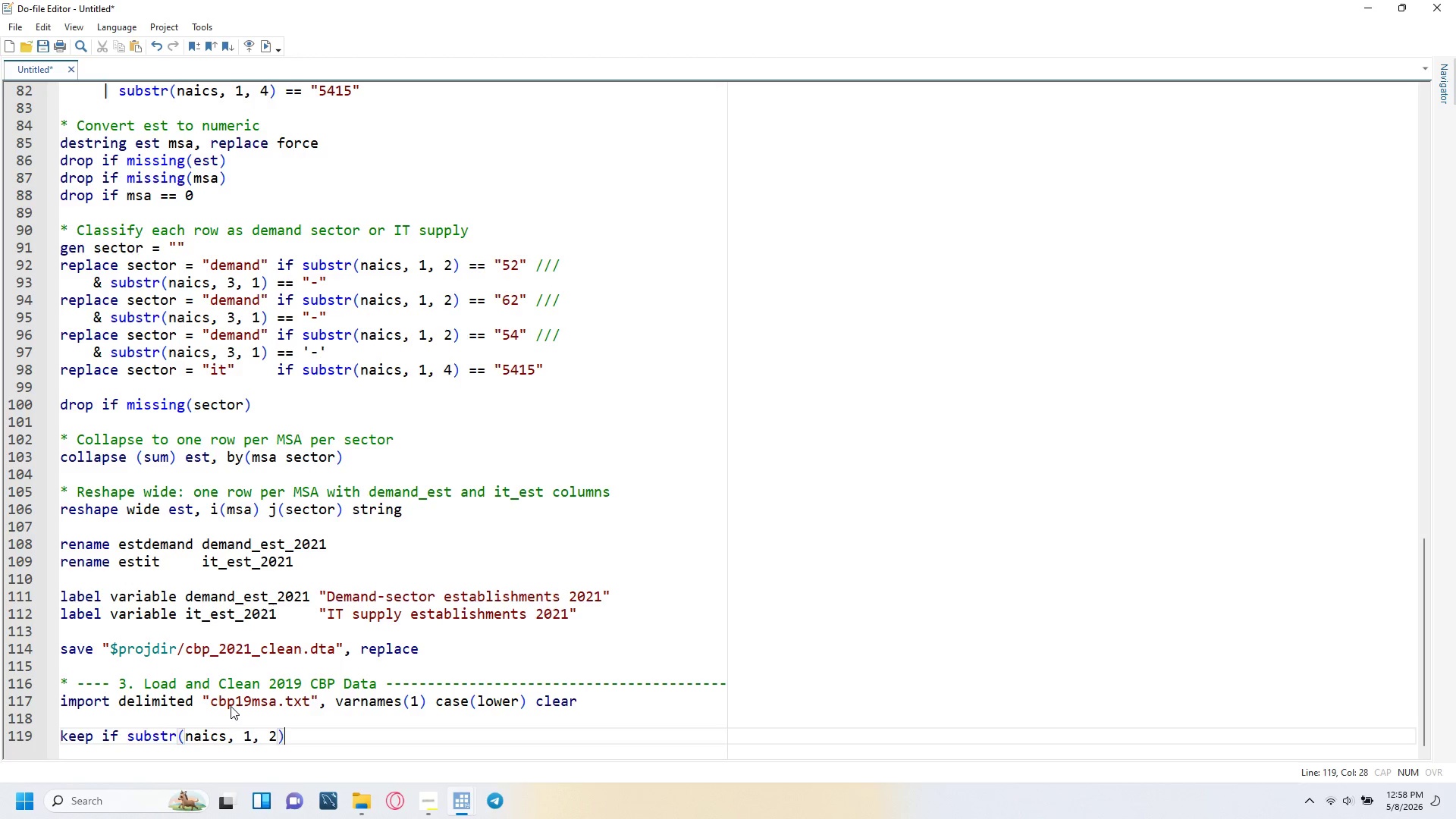 
key(ArrowRight)
 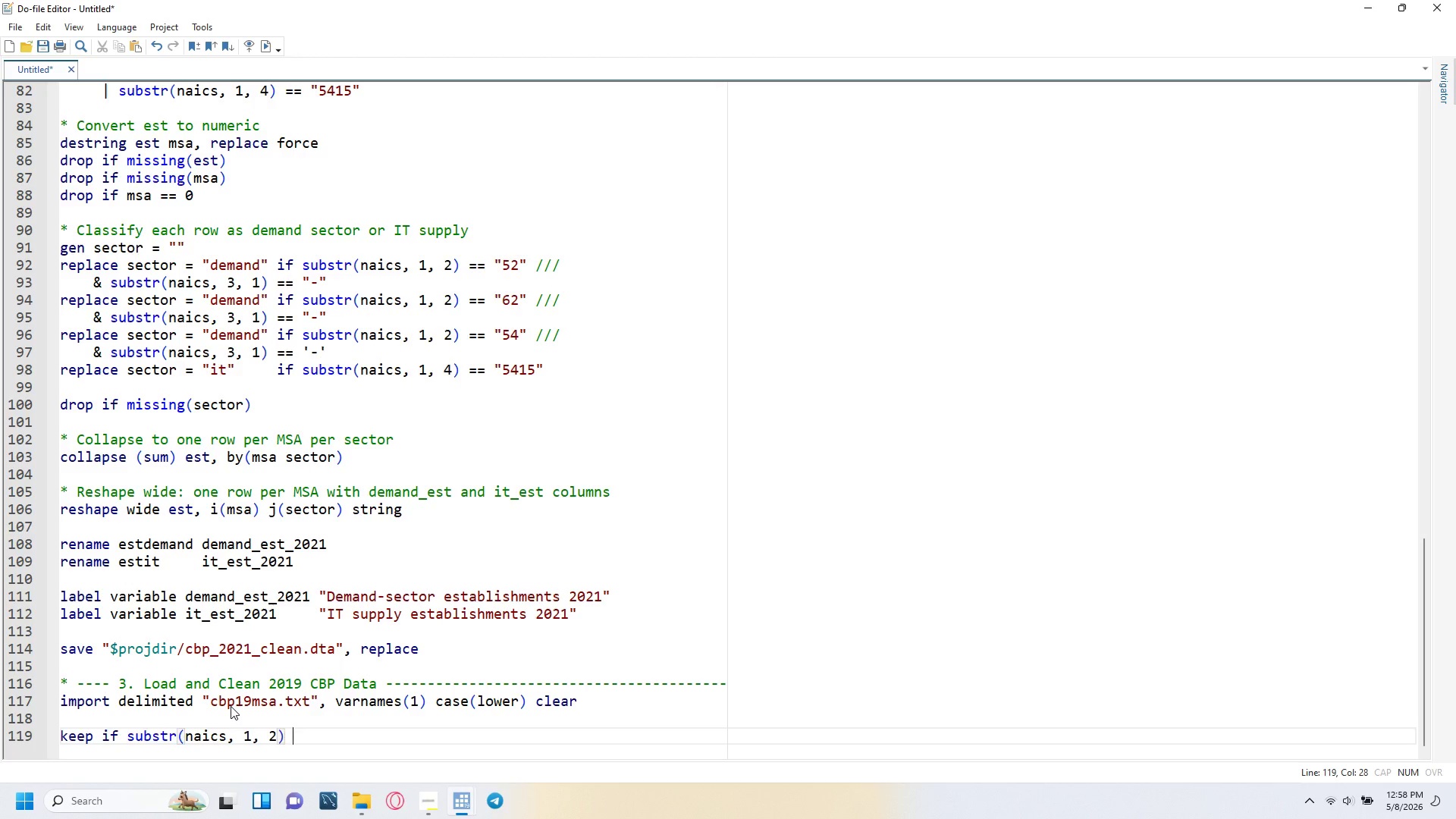 
type( == "52)
 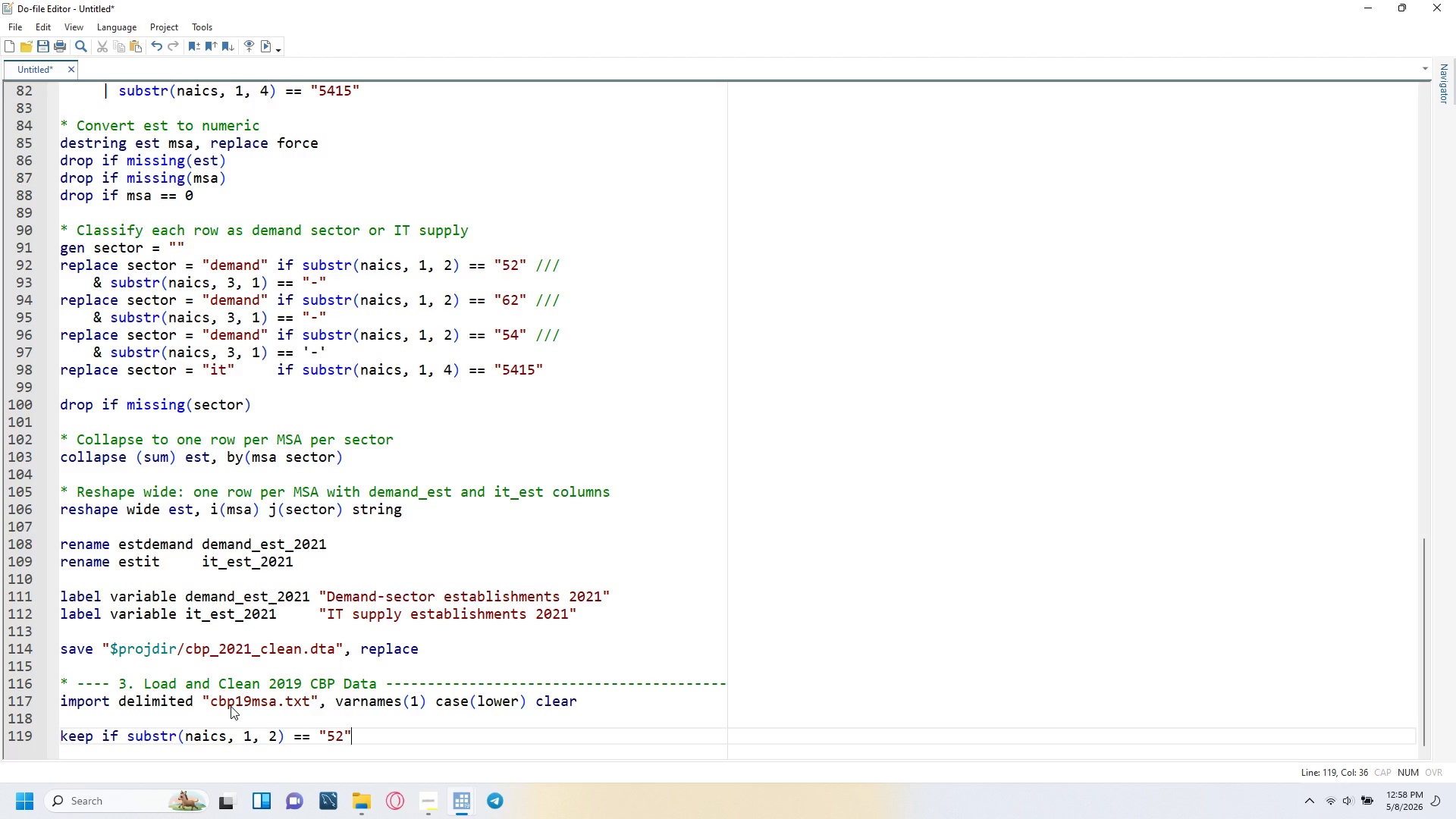 
 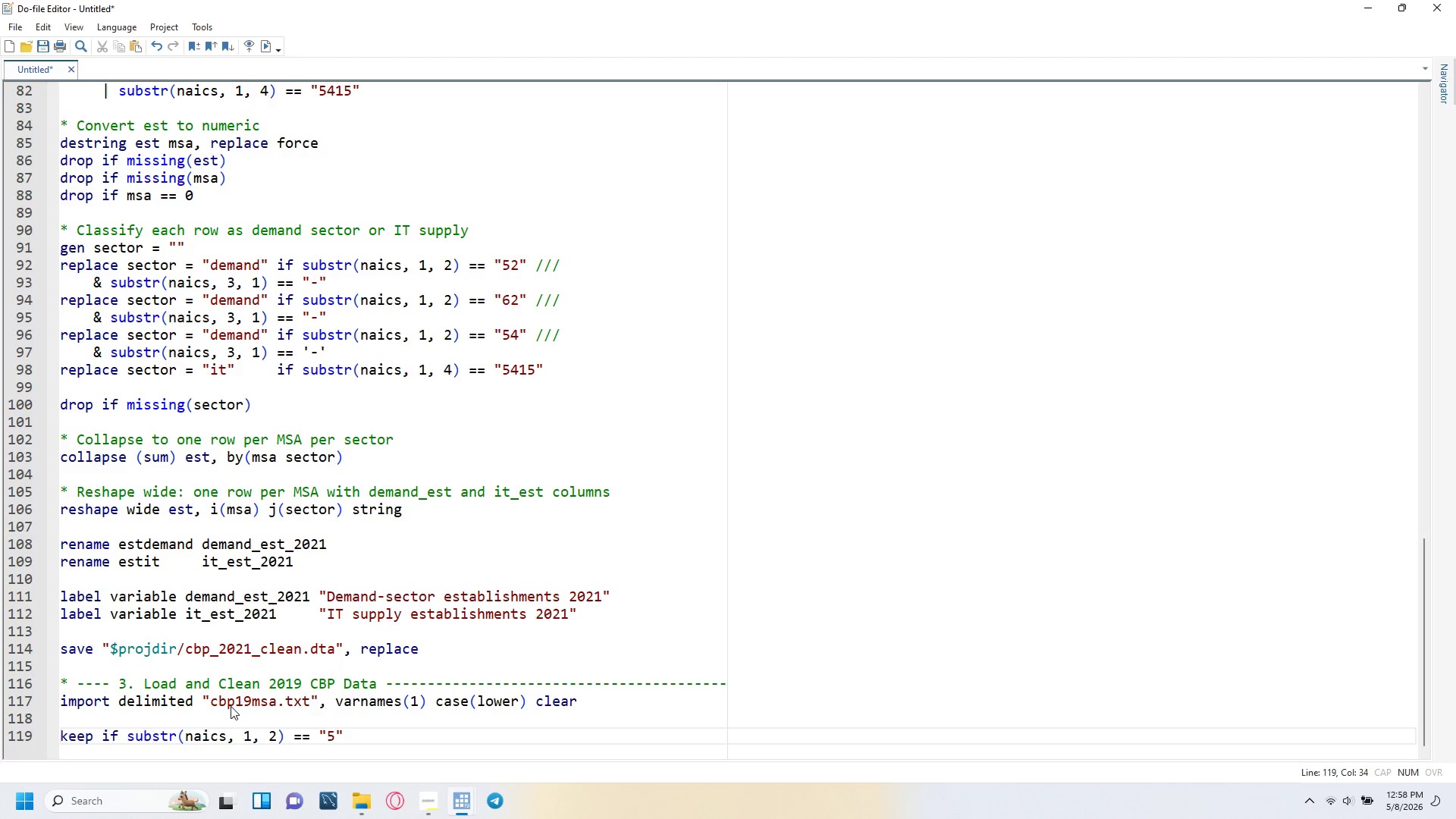 
key(ArrowRight)
 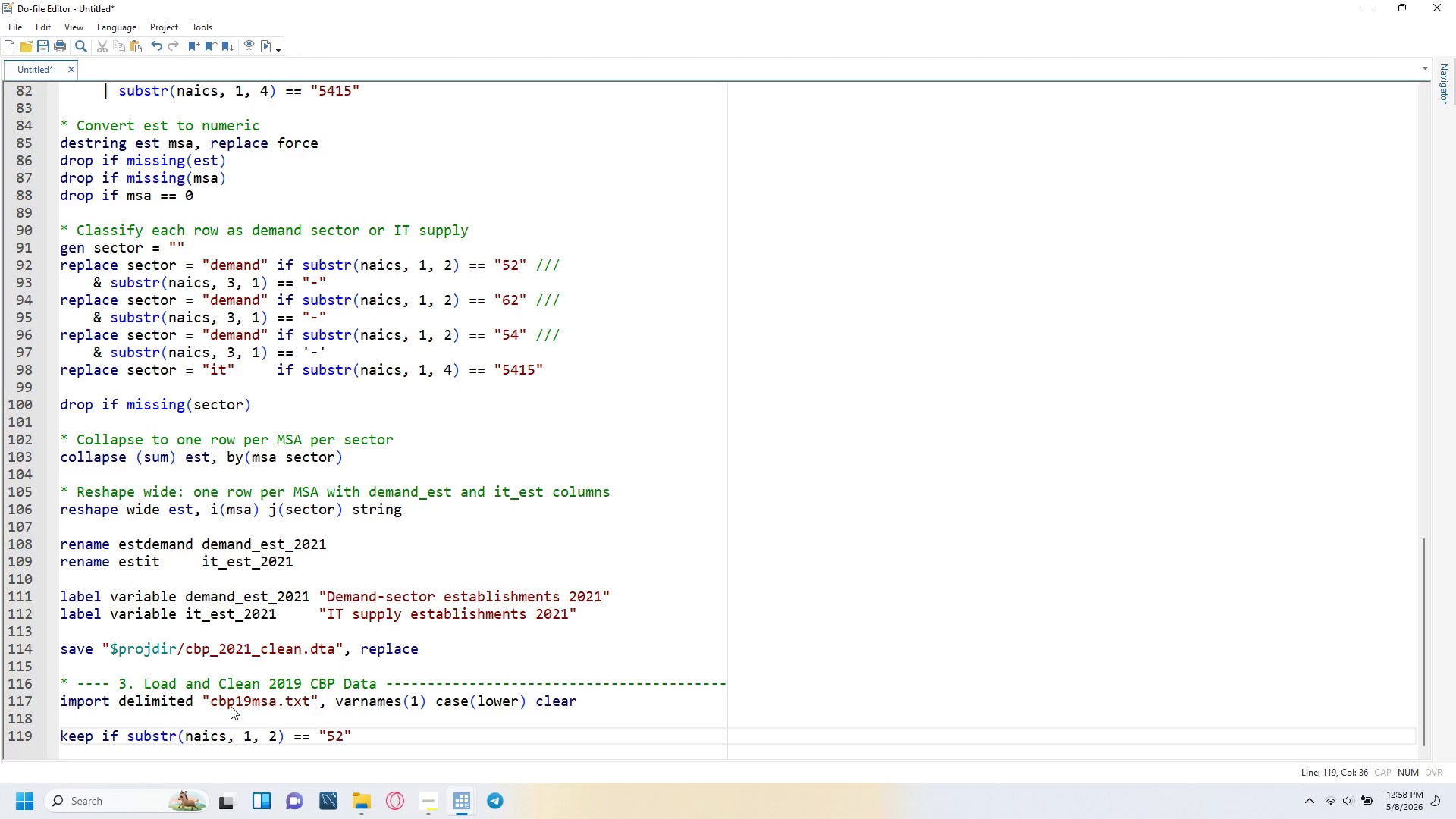 
type( & substr(naics, 3, 1)
 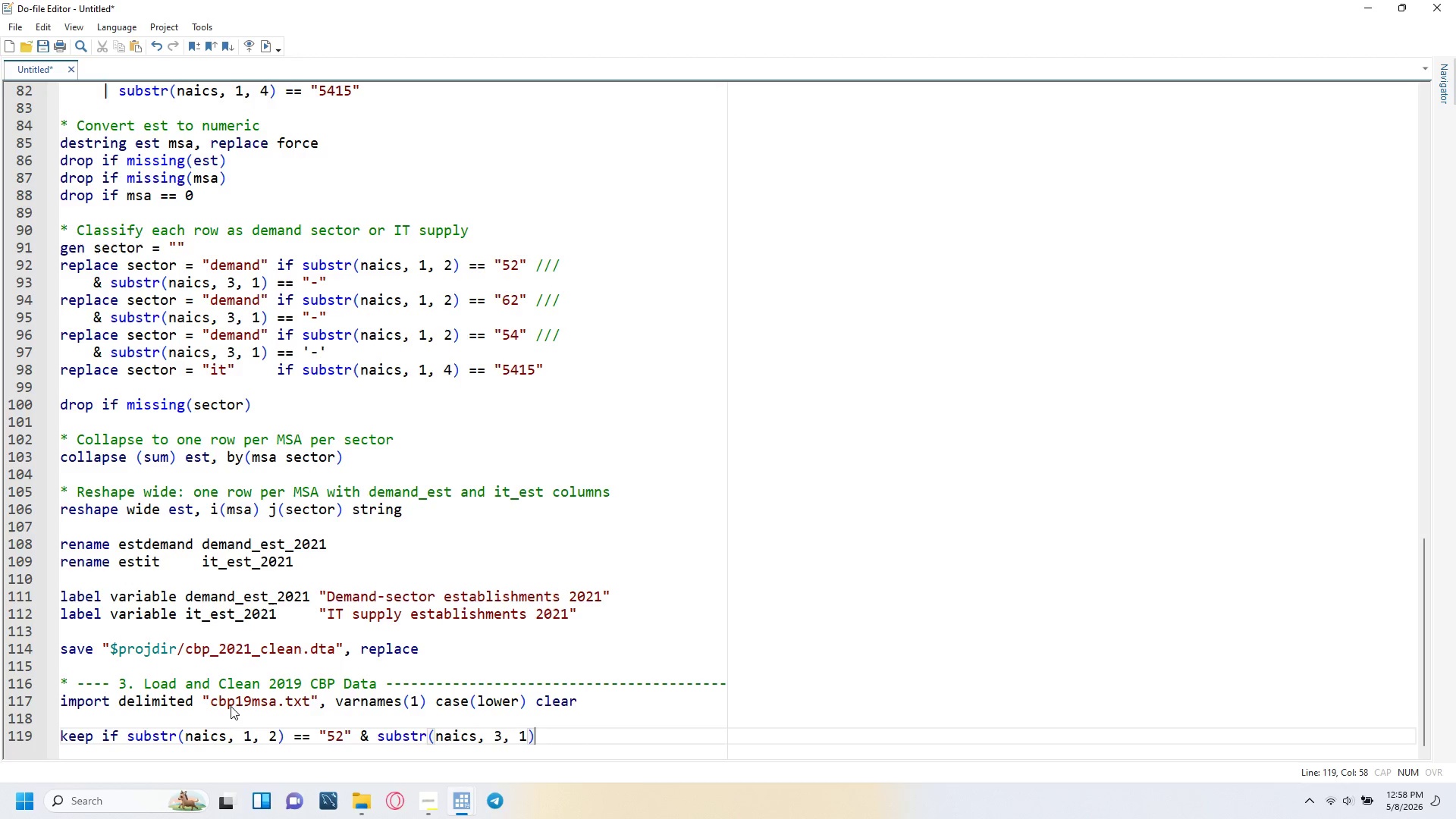 
 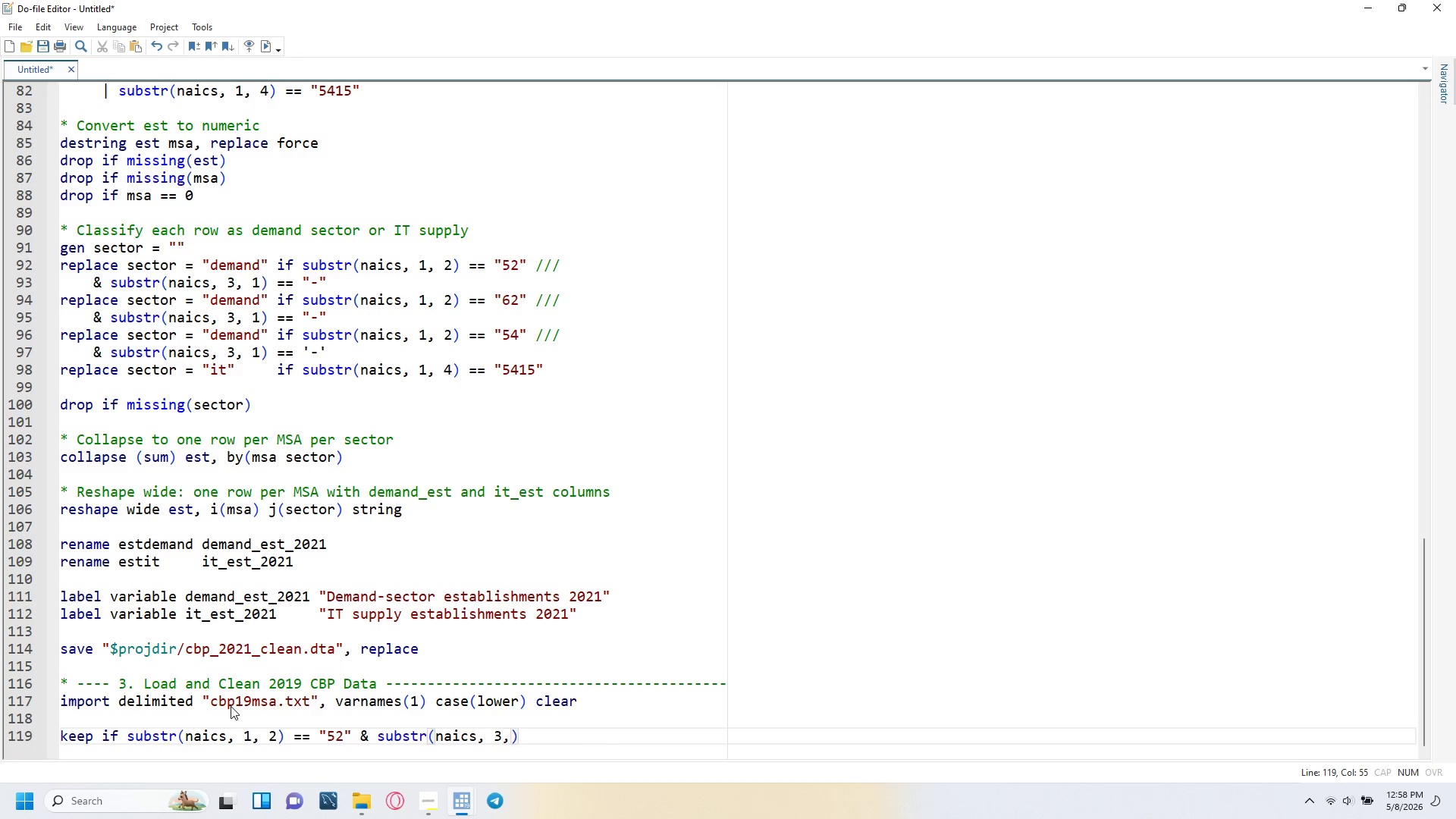 
key(ArrowRight)
 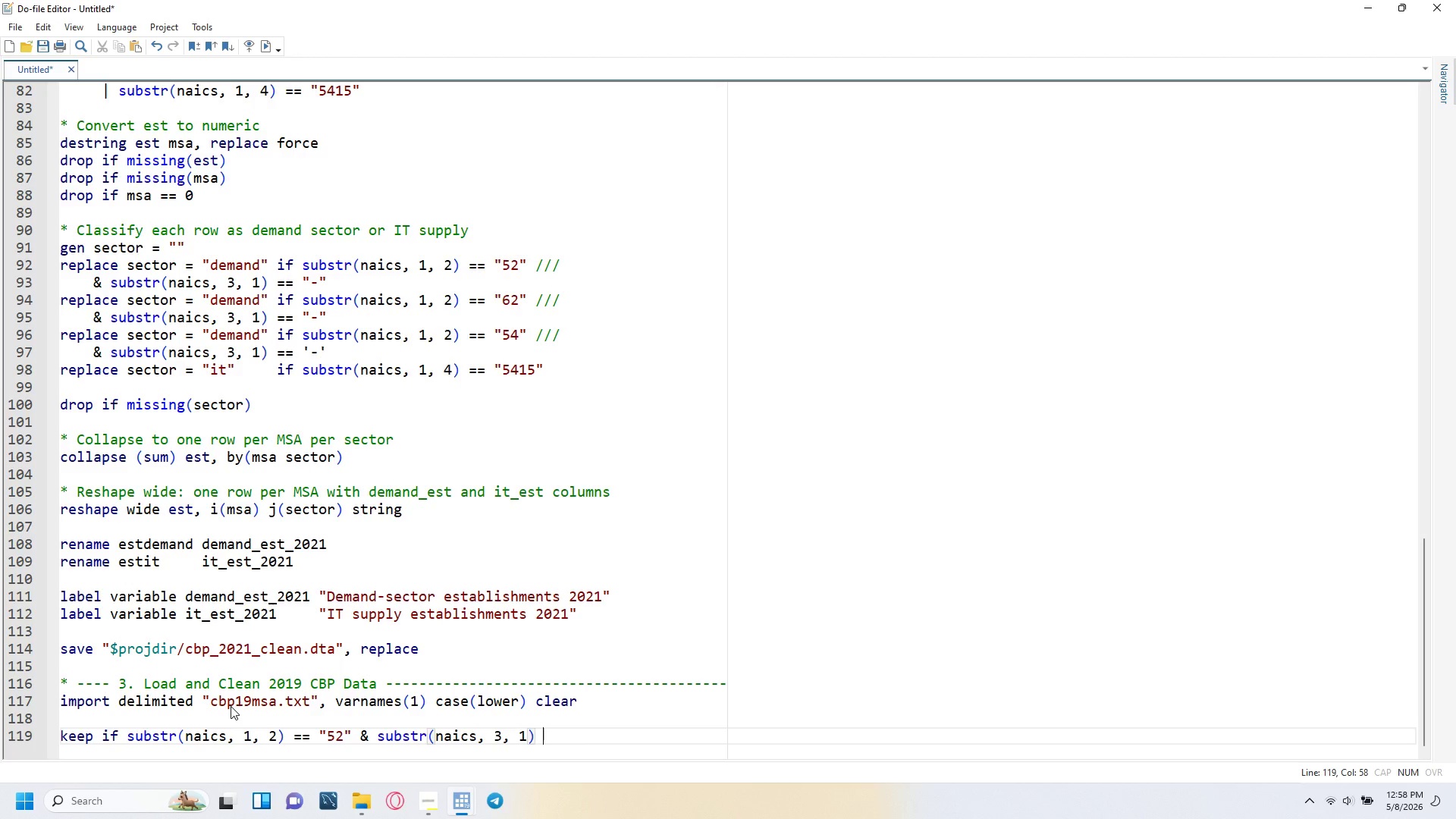 
key(Space)
 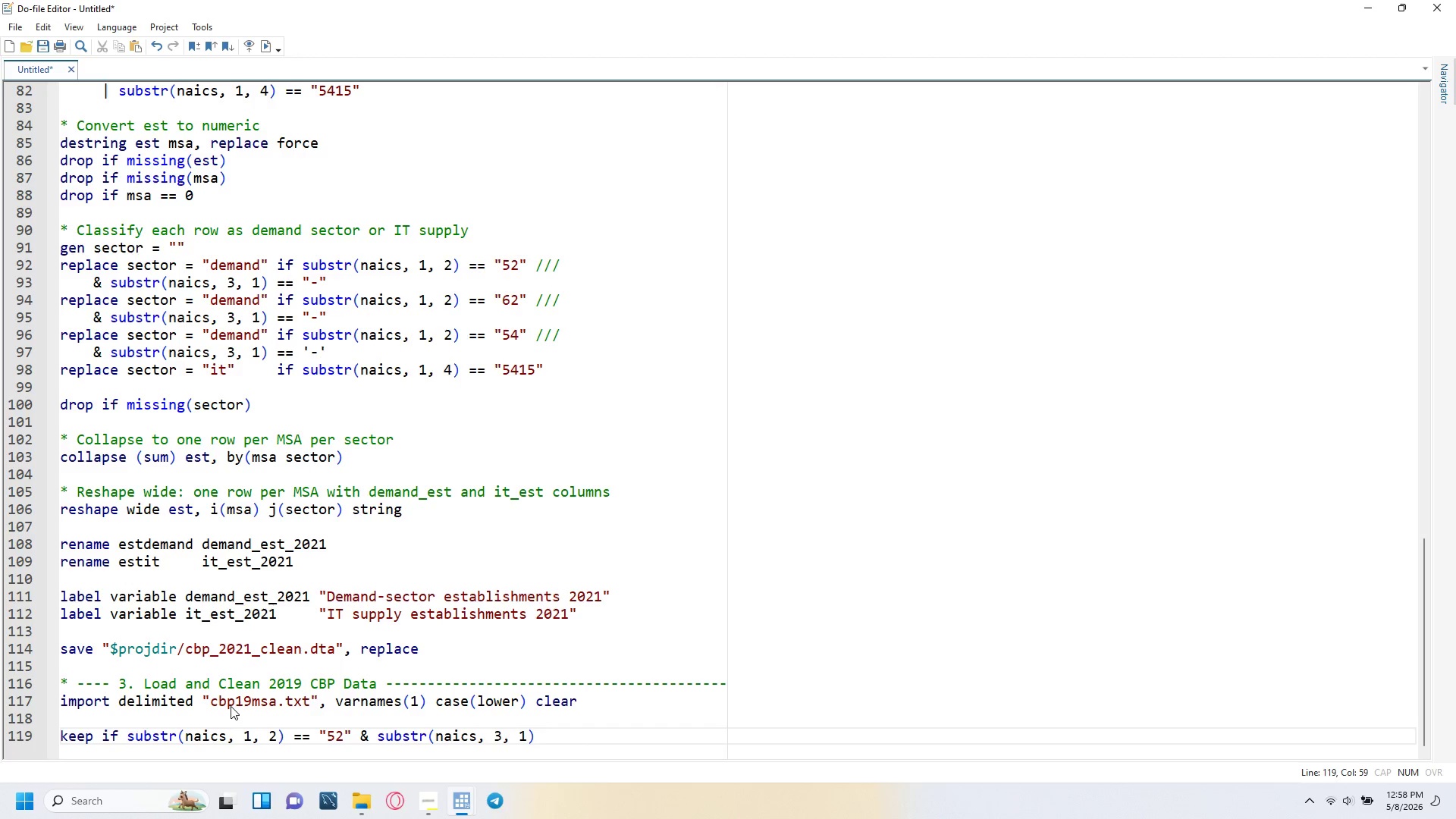 
key(Equal)
 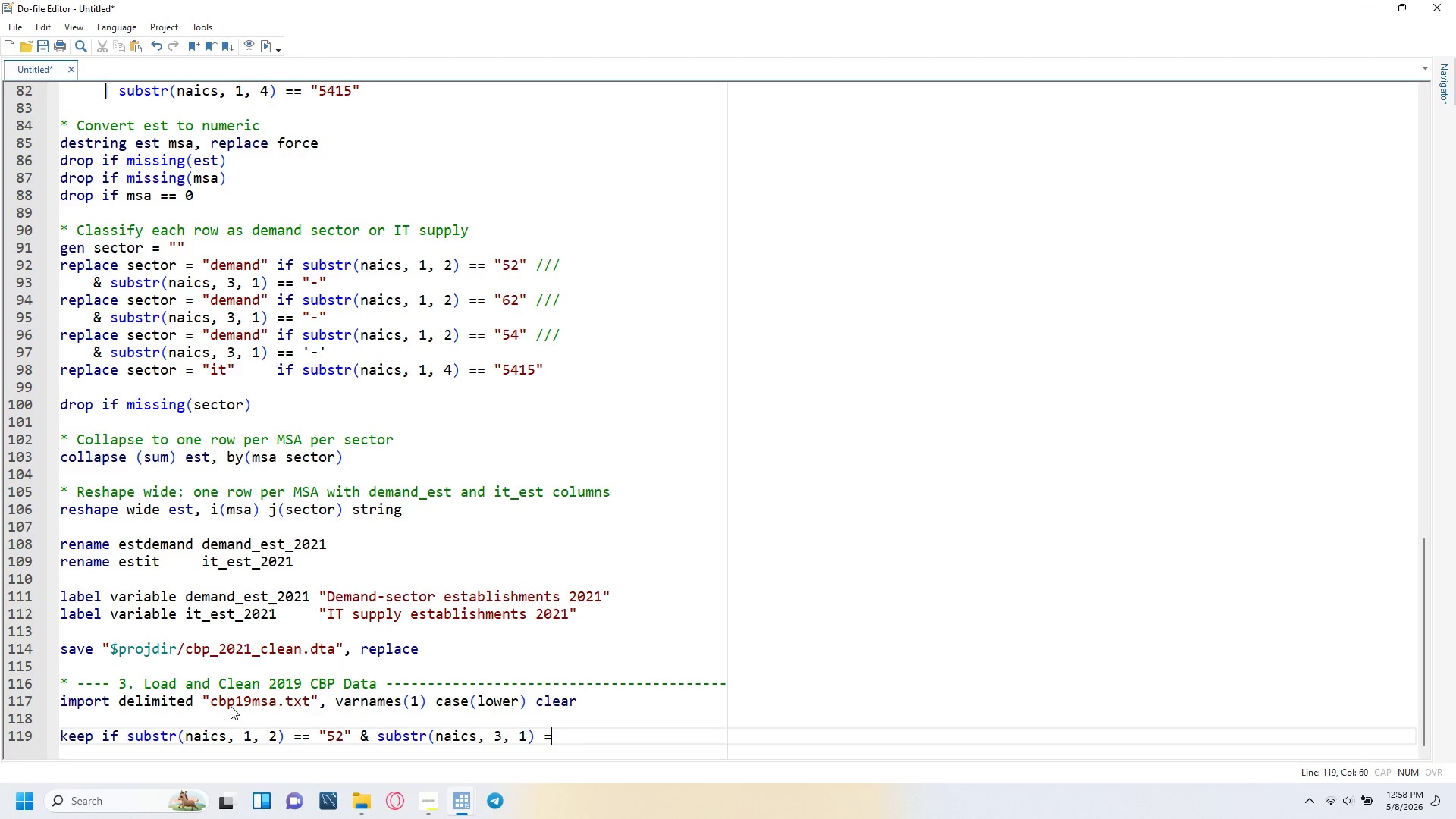 
key(Equal)
 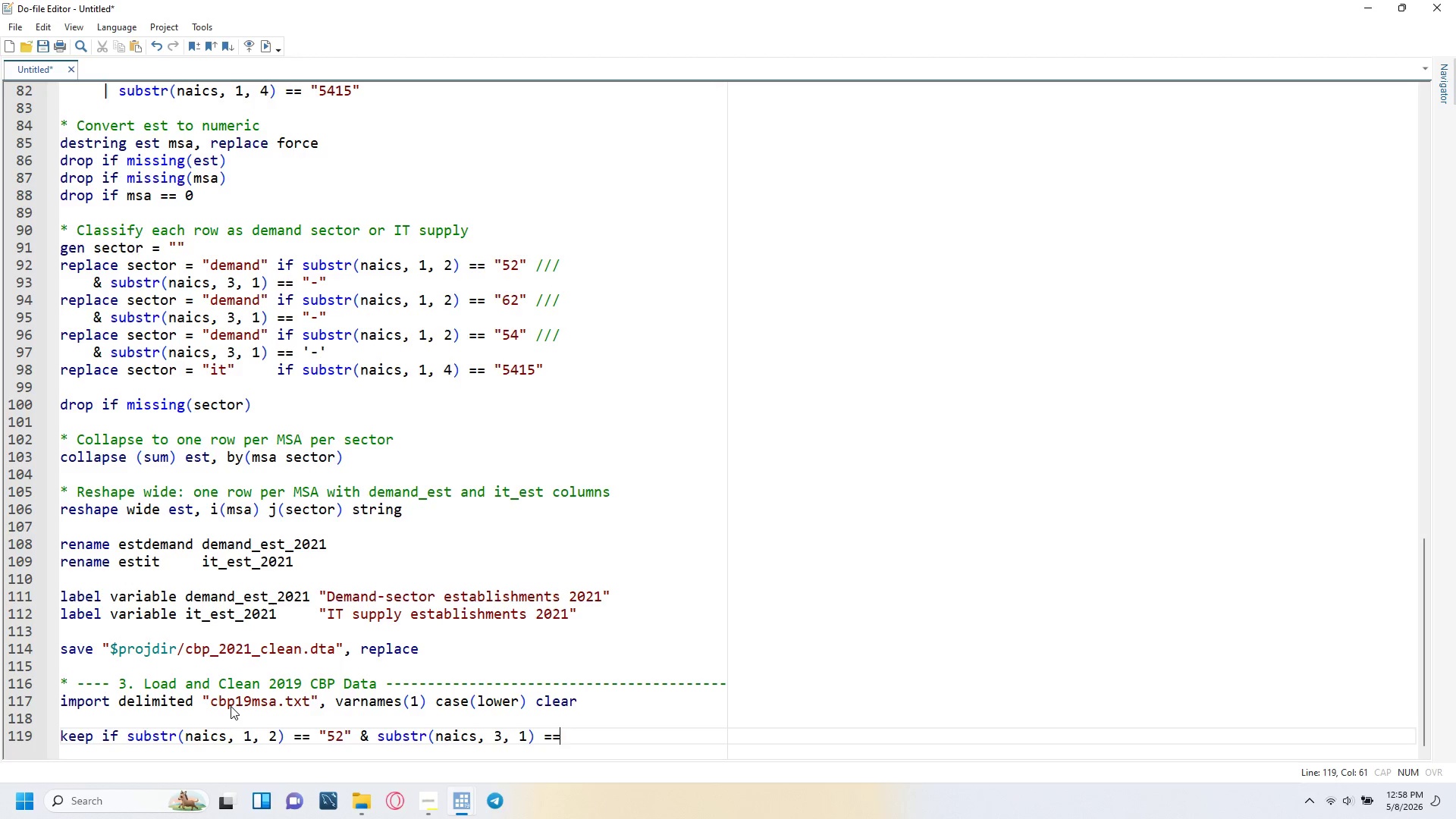 
key(Space)
 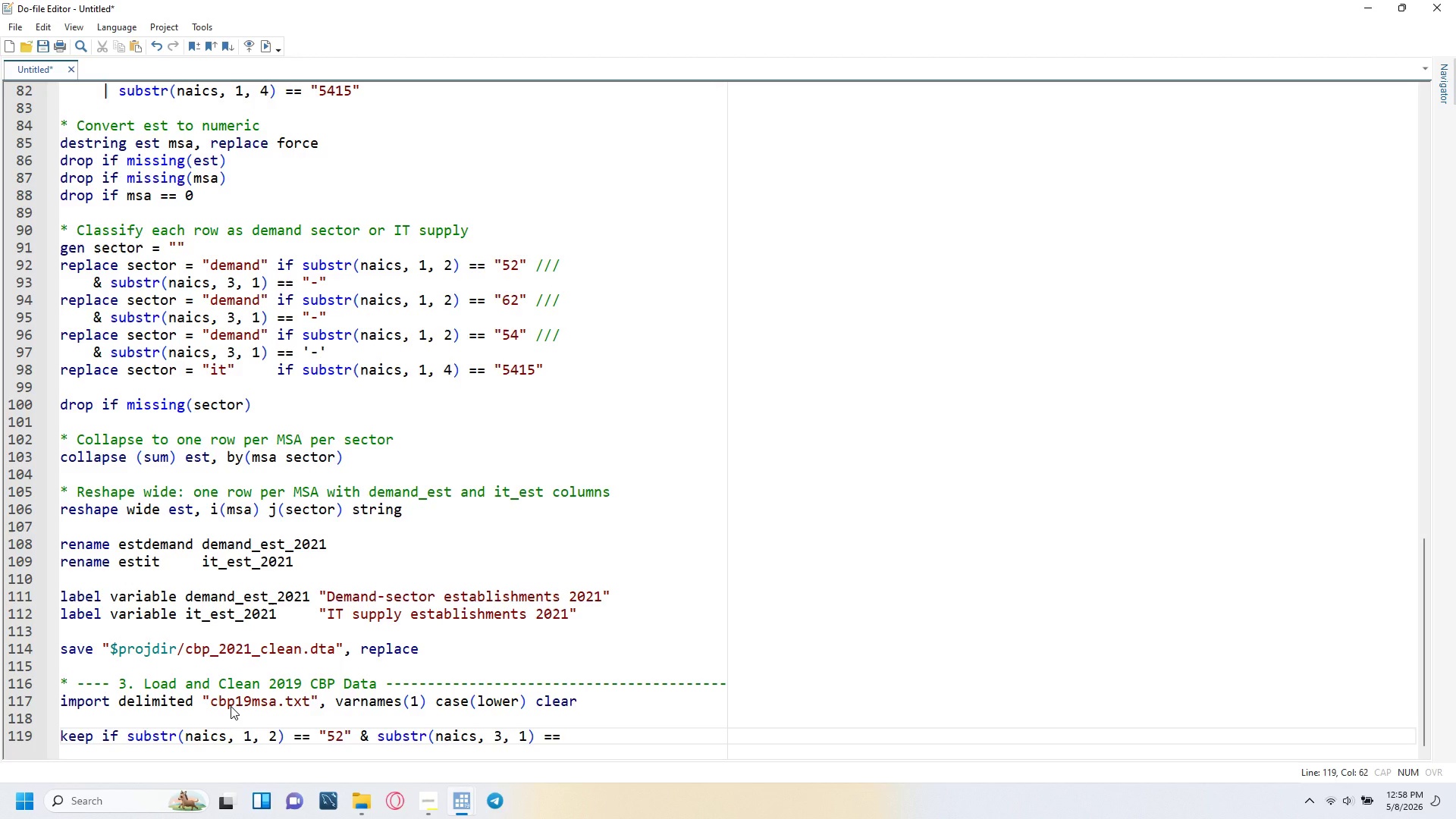 
key(Shift+ShiftLeft)
 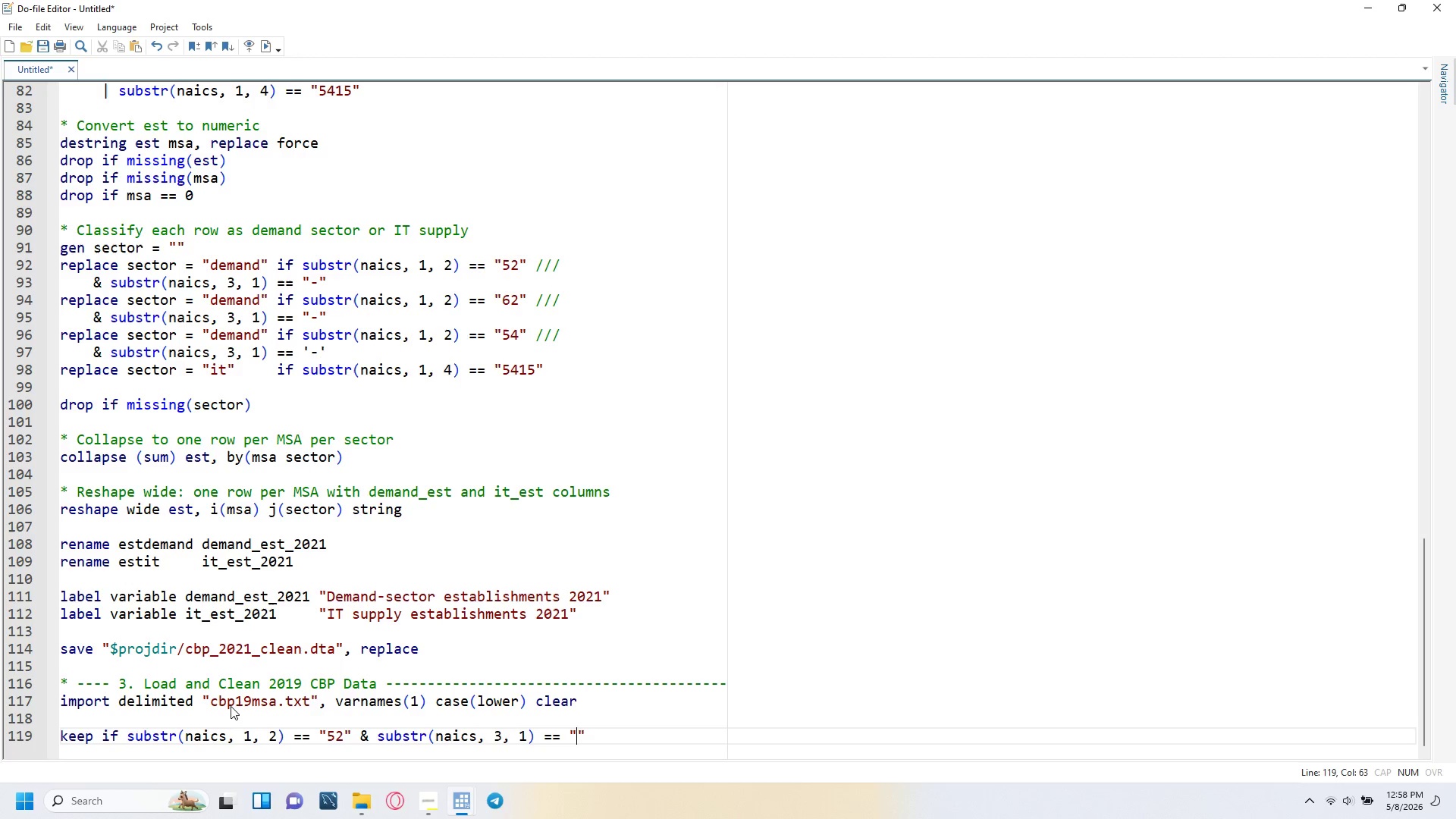 
key(Shift+Quote)
 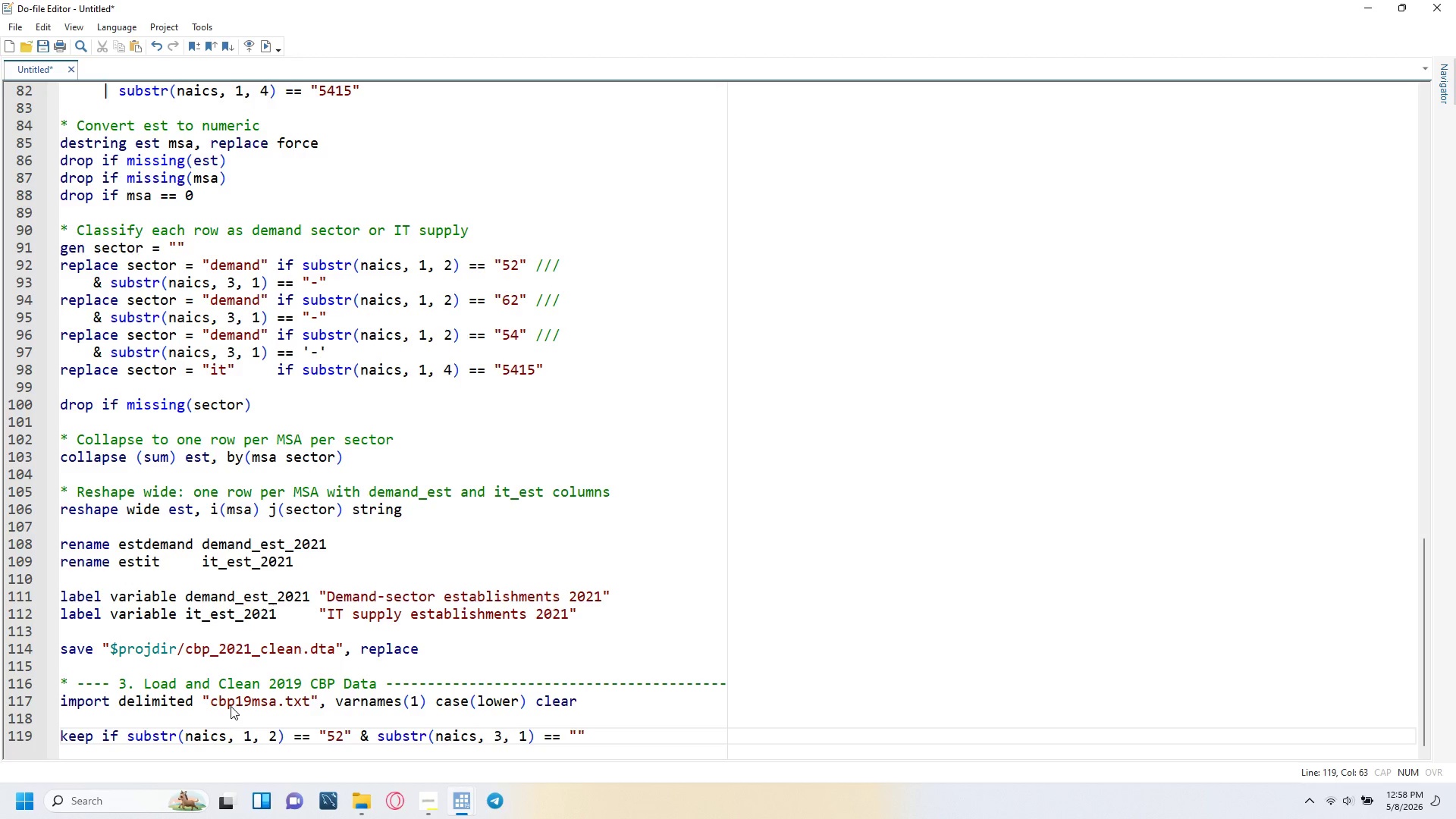 
key(Minus)
 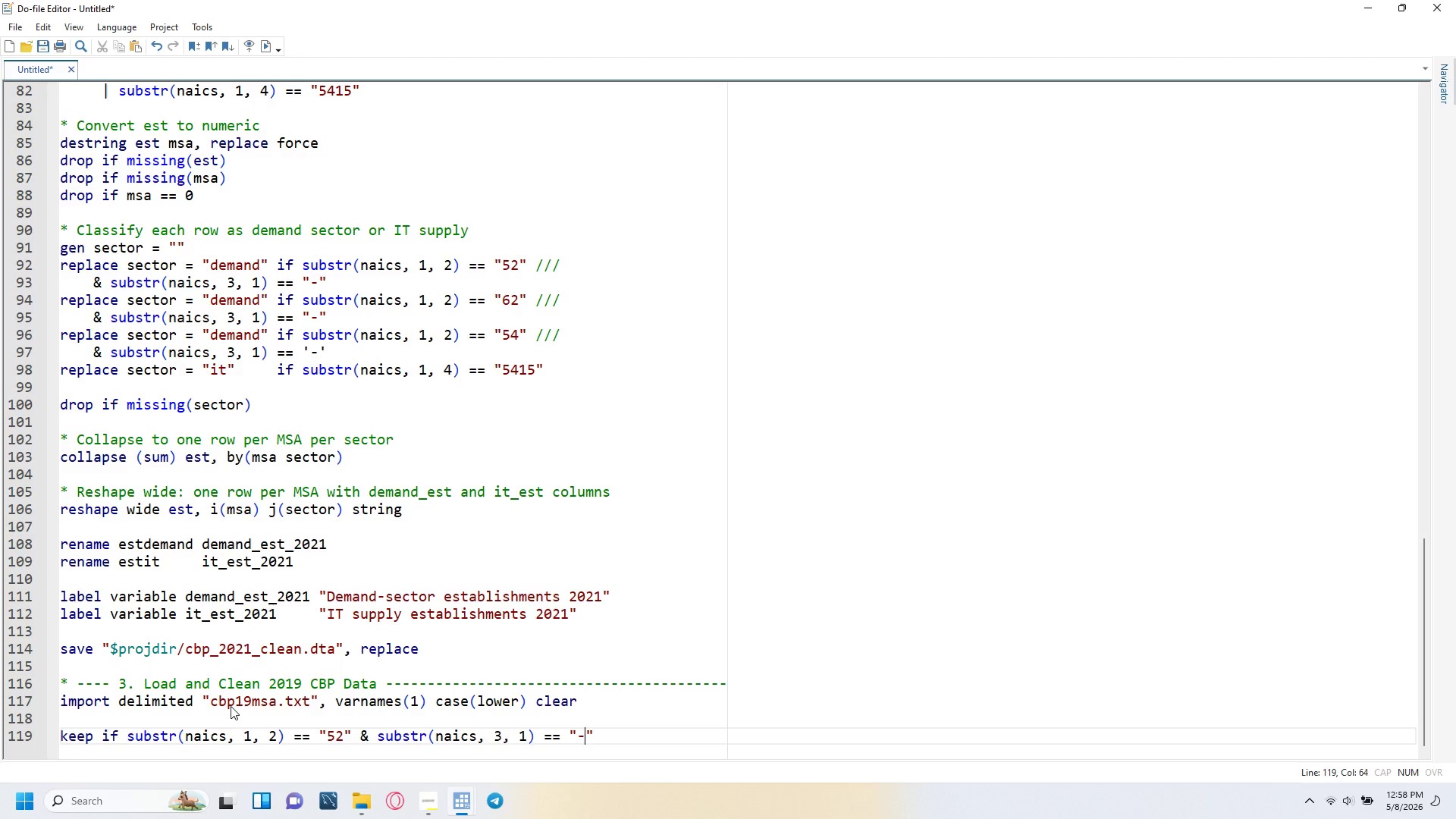 
key(ArrowRight)
 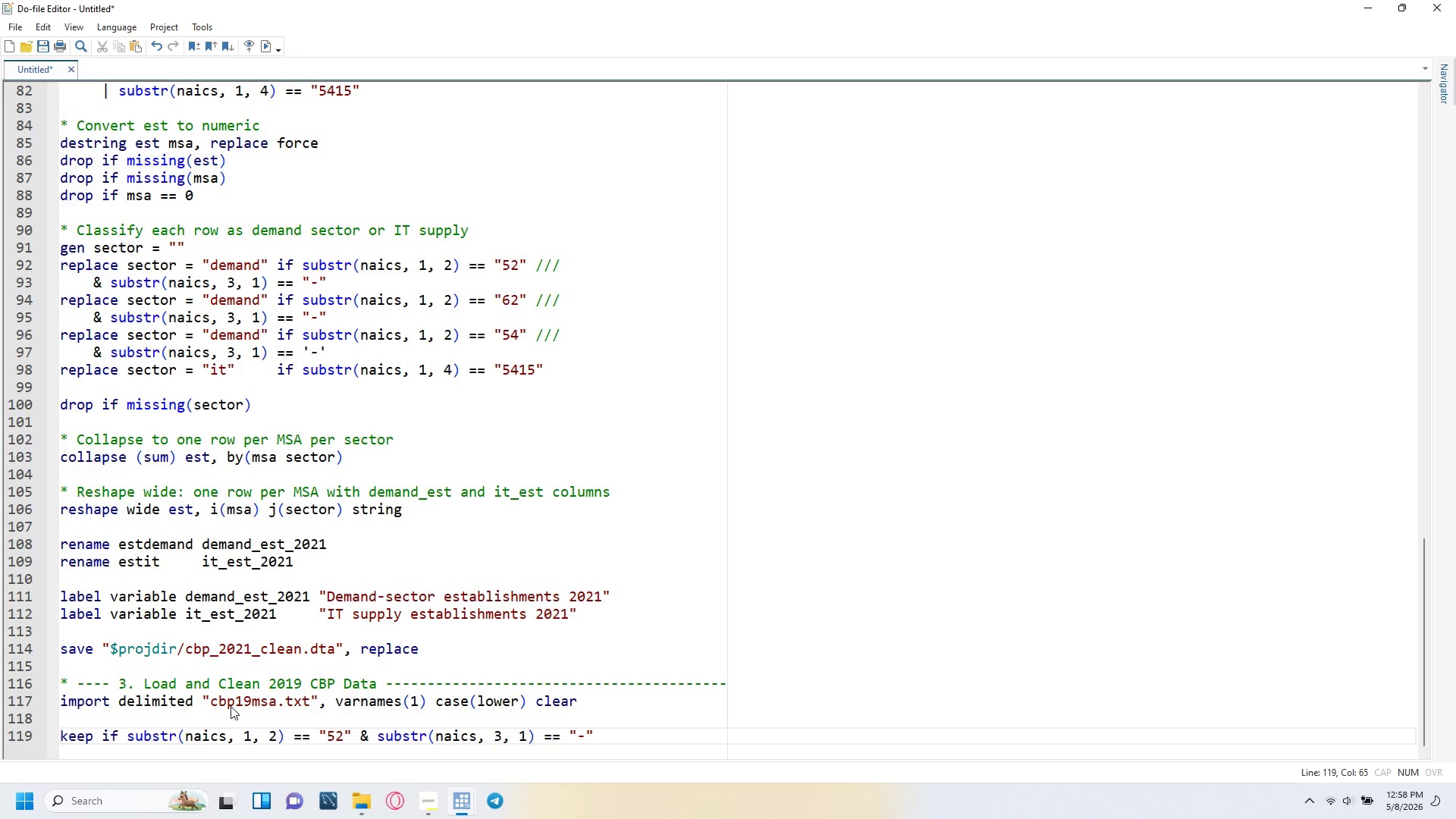 
key(Space)
 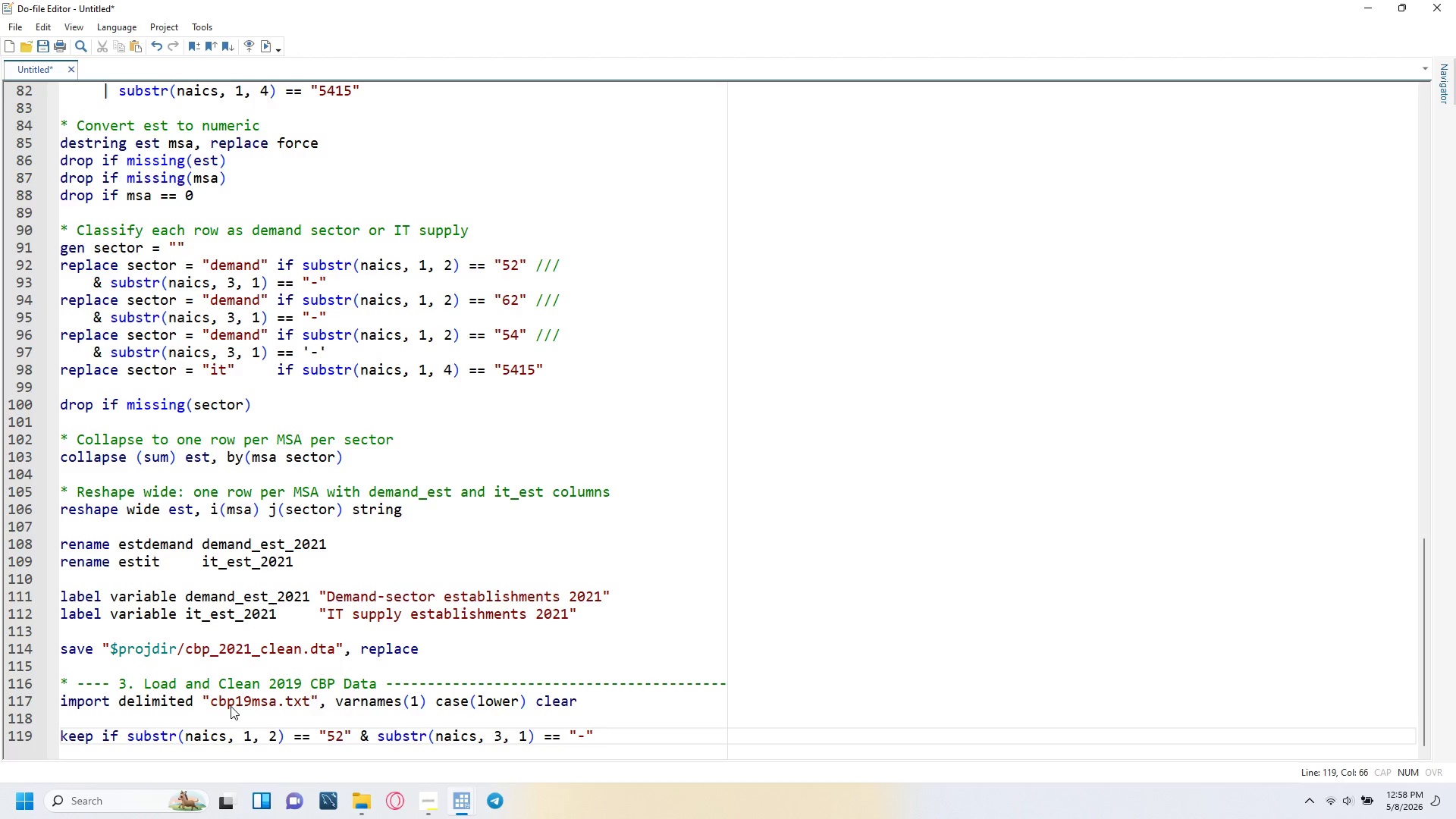 
key(Slash)
 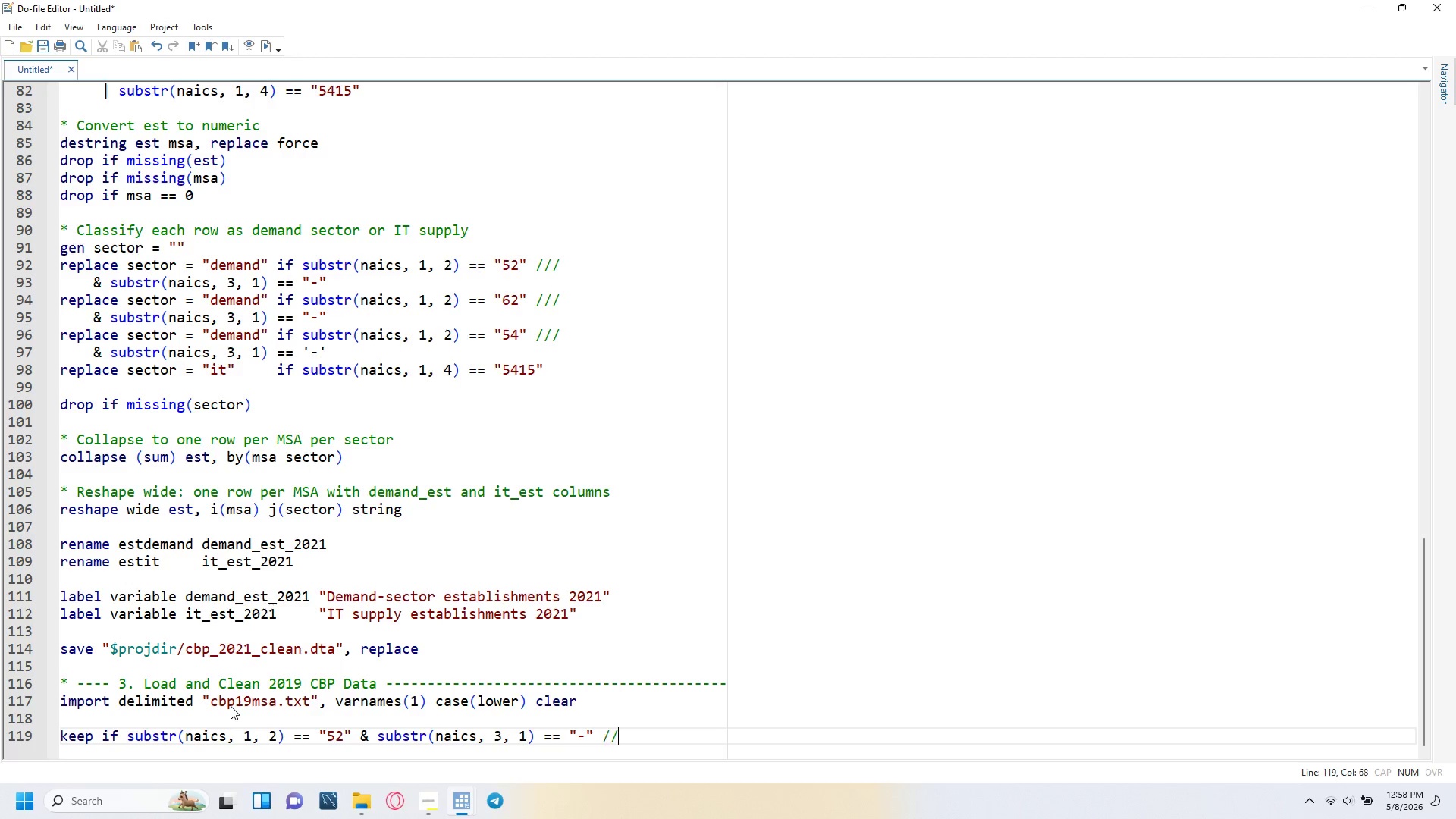 
key(Slash)
 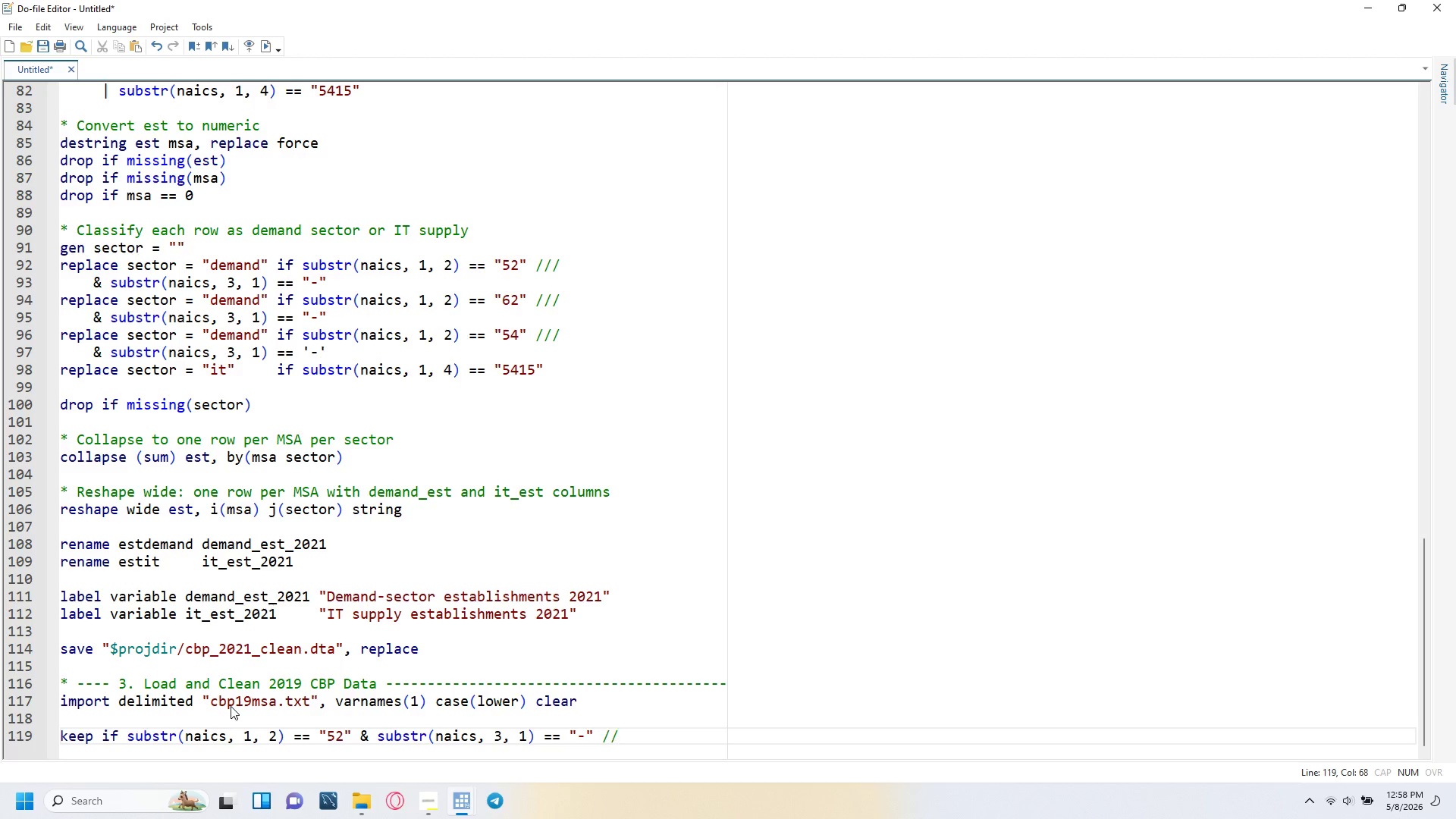 
key(Slash)
 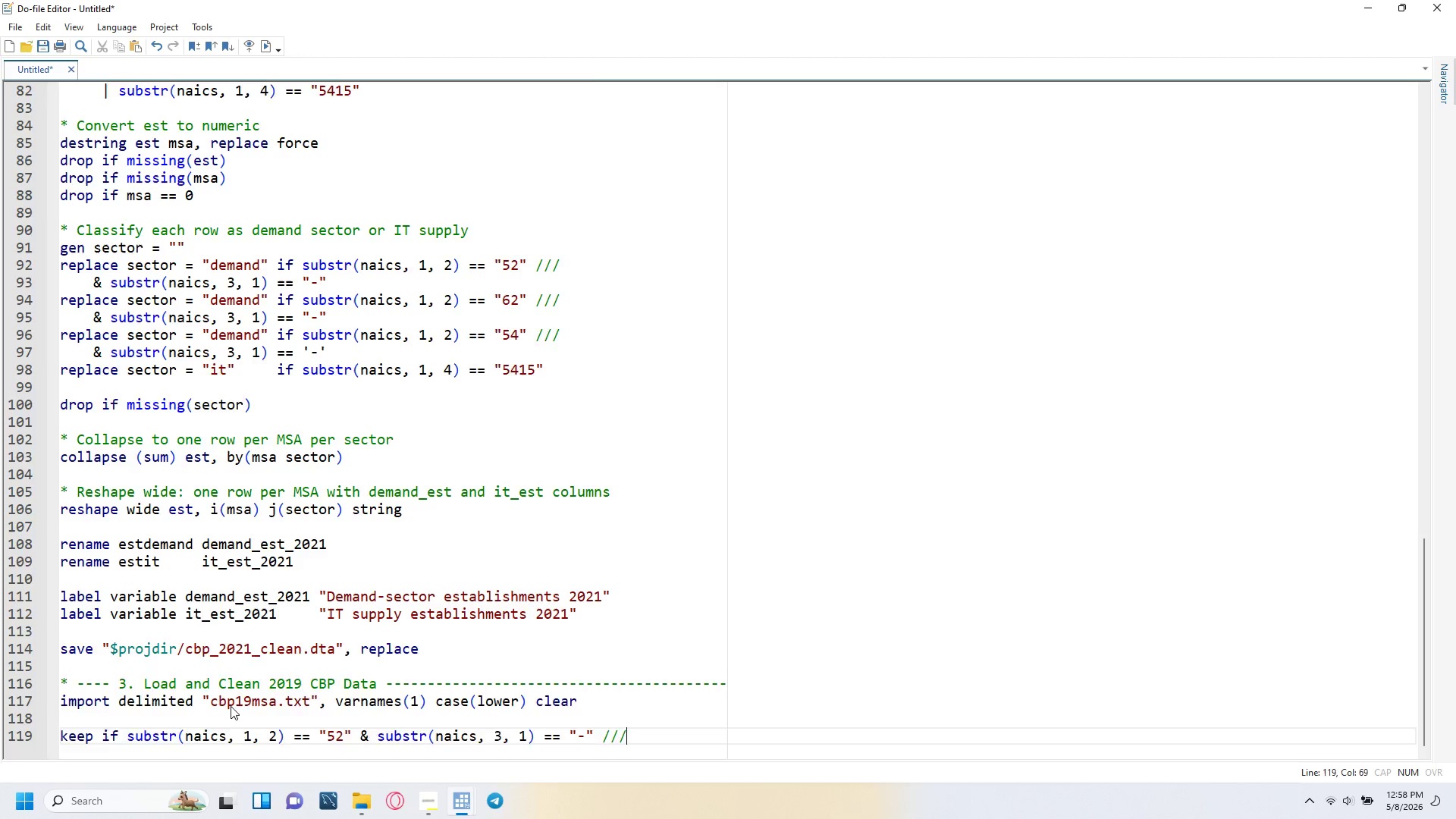 
key(Enter)
 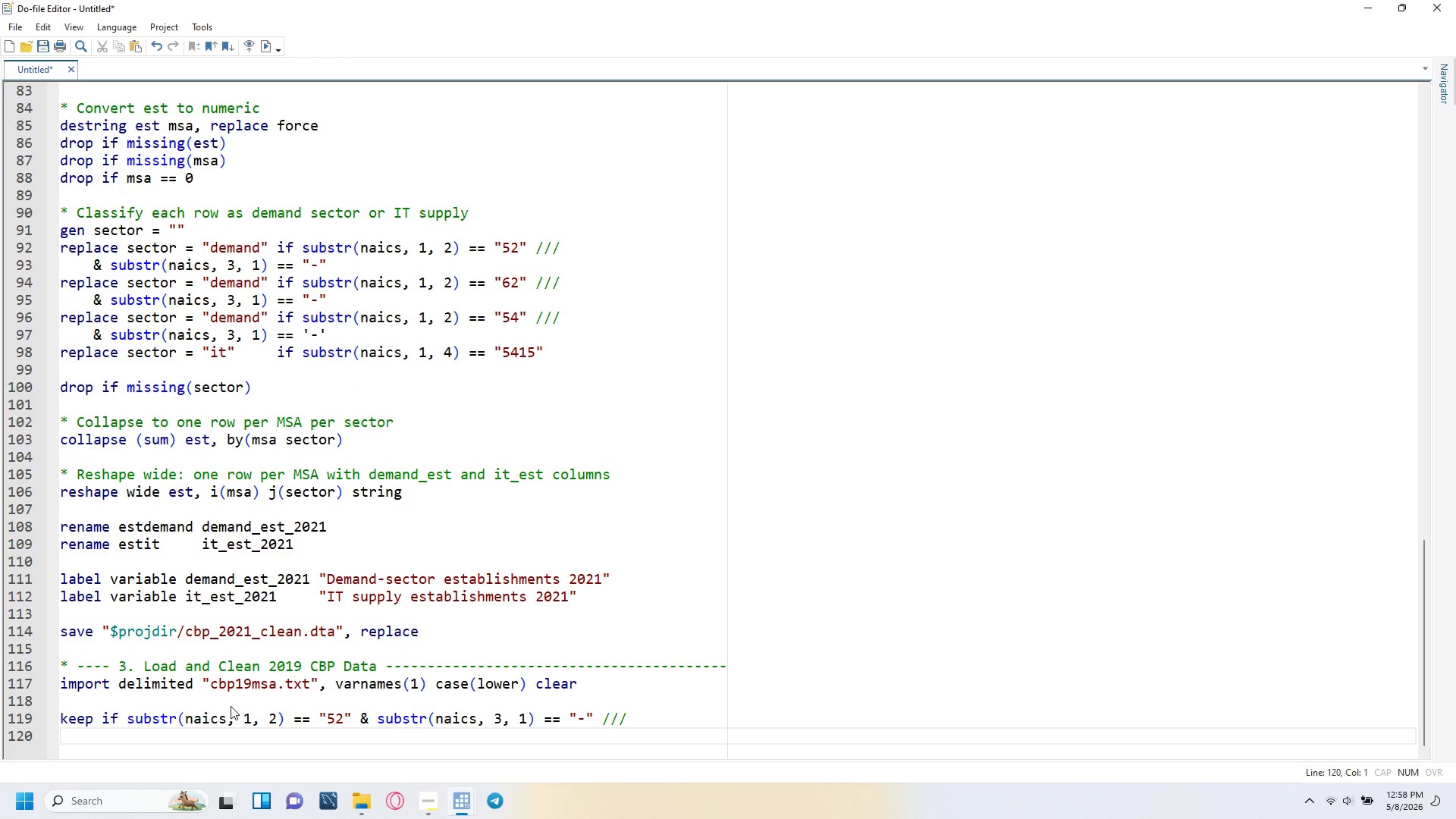 
key(Tab)
type( })
key(Backspace)
type(| substr(naics, 1, 2)
 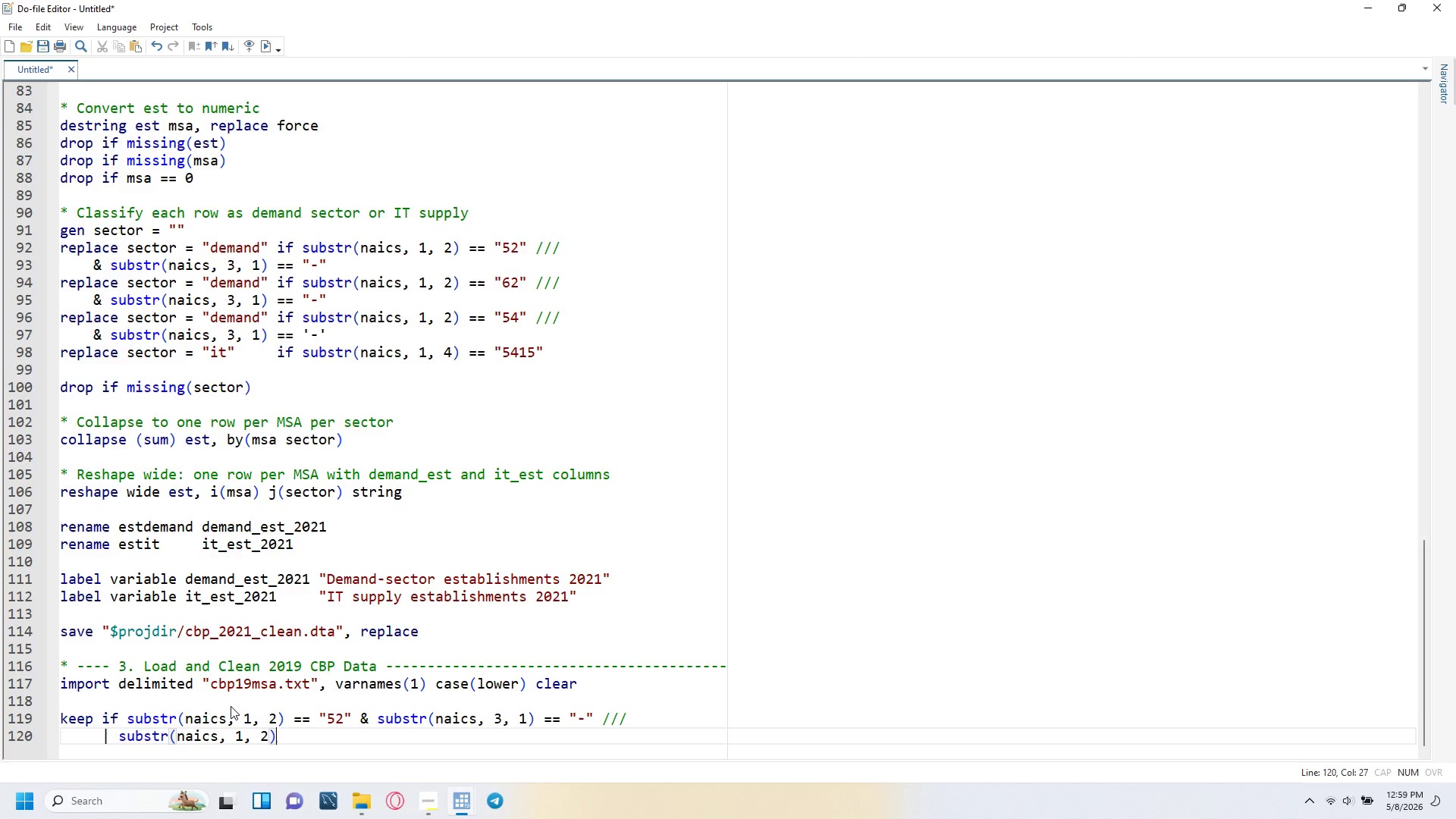 
 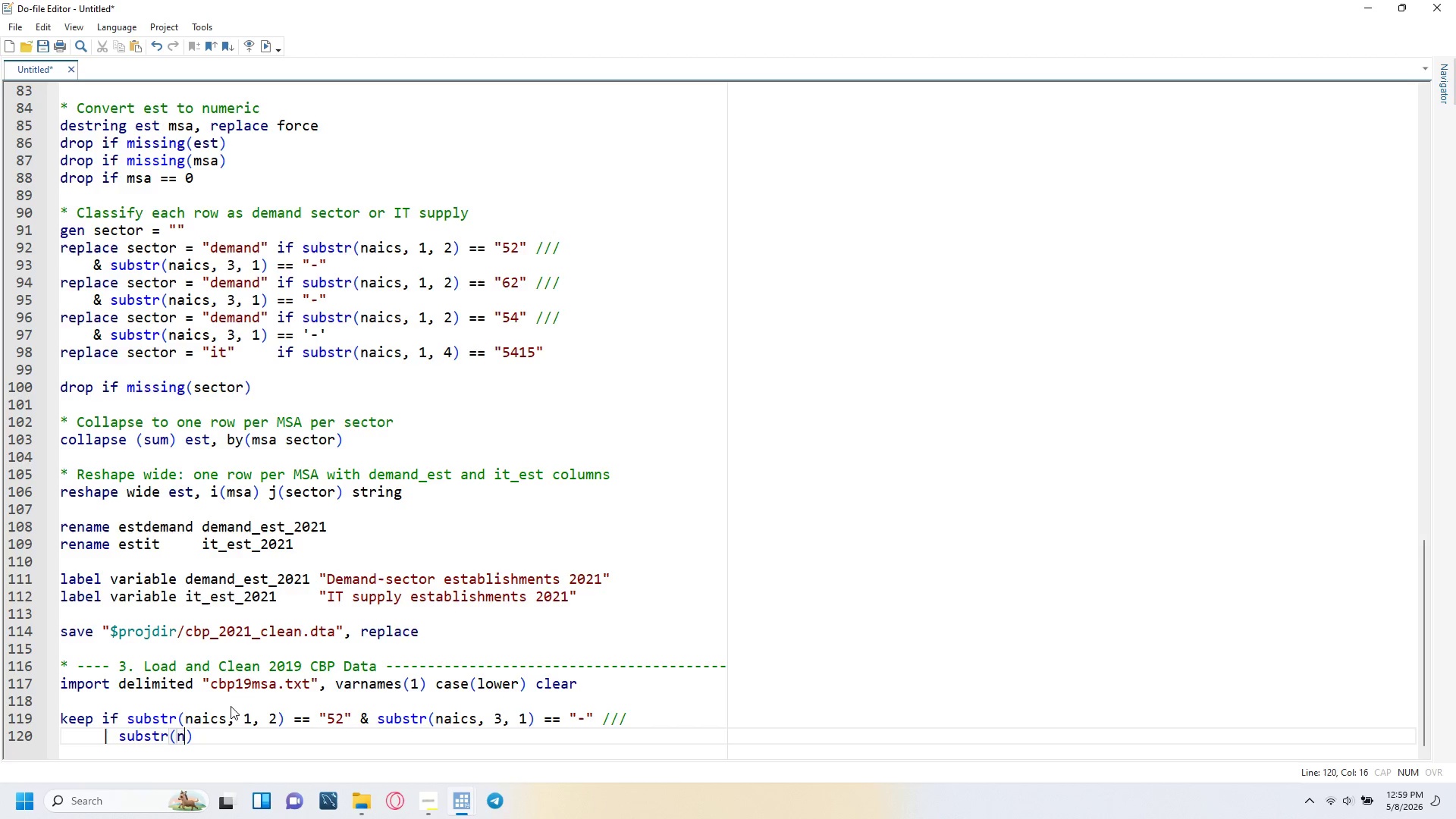 
key(ArrowRight)
 